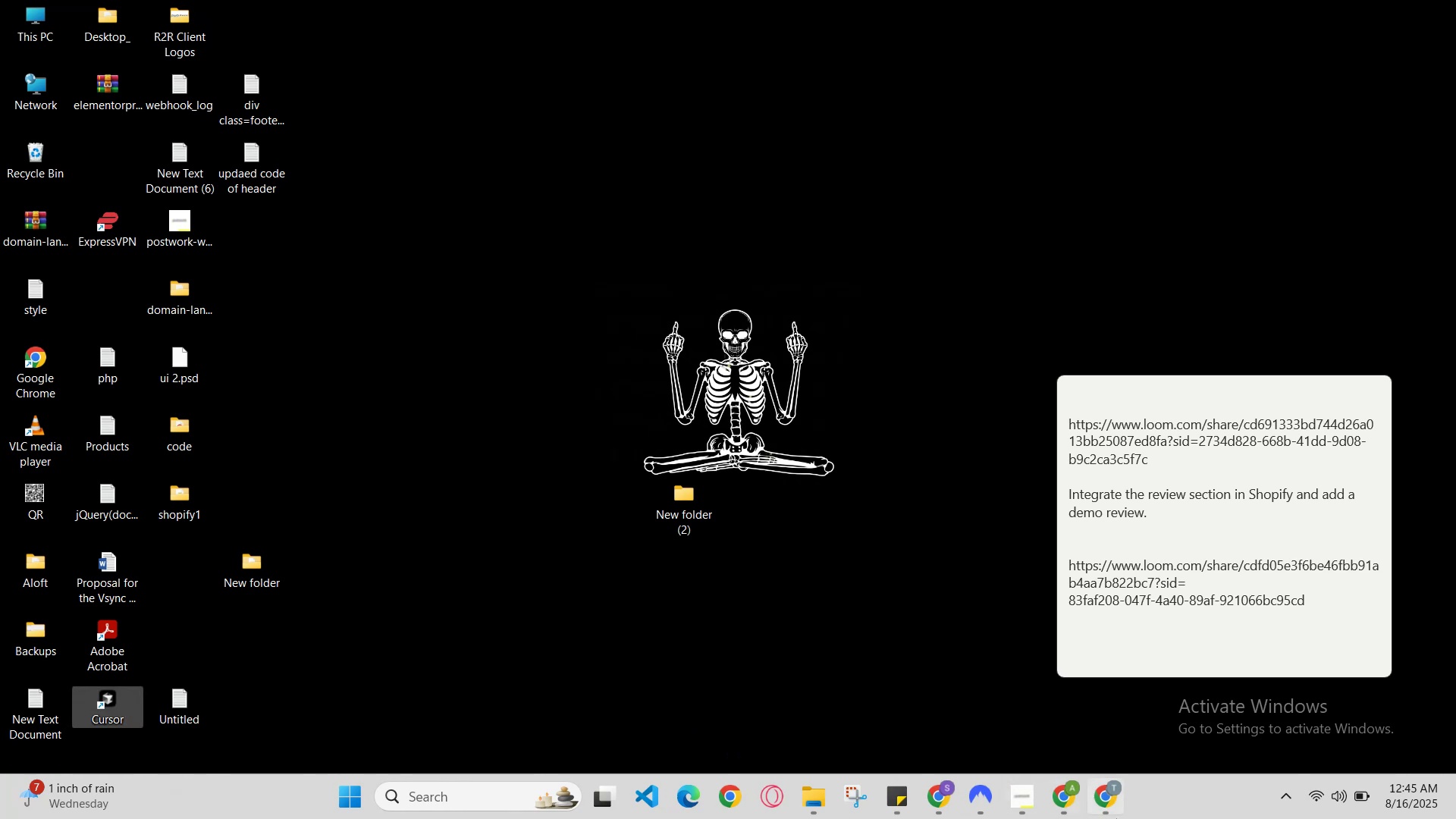 
left_click_drag(start_coordinate=[1125, 806], to_coordinate=[1120, 807])
 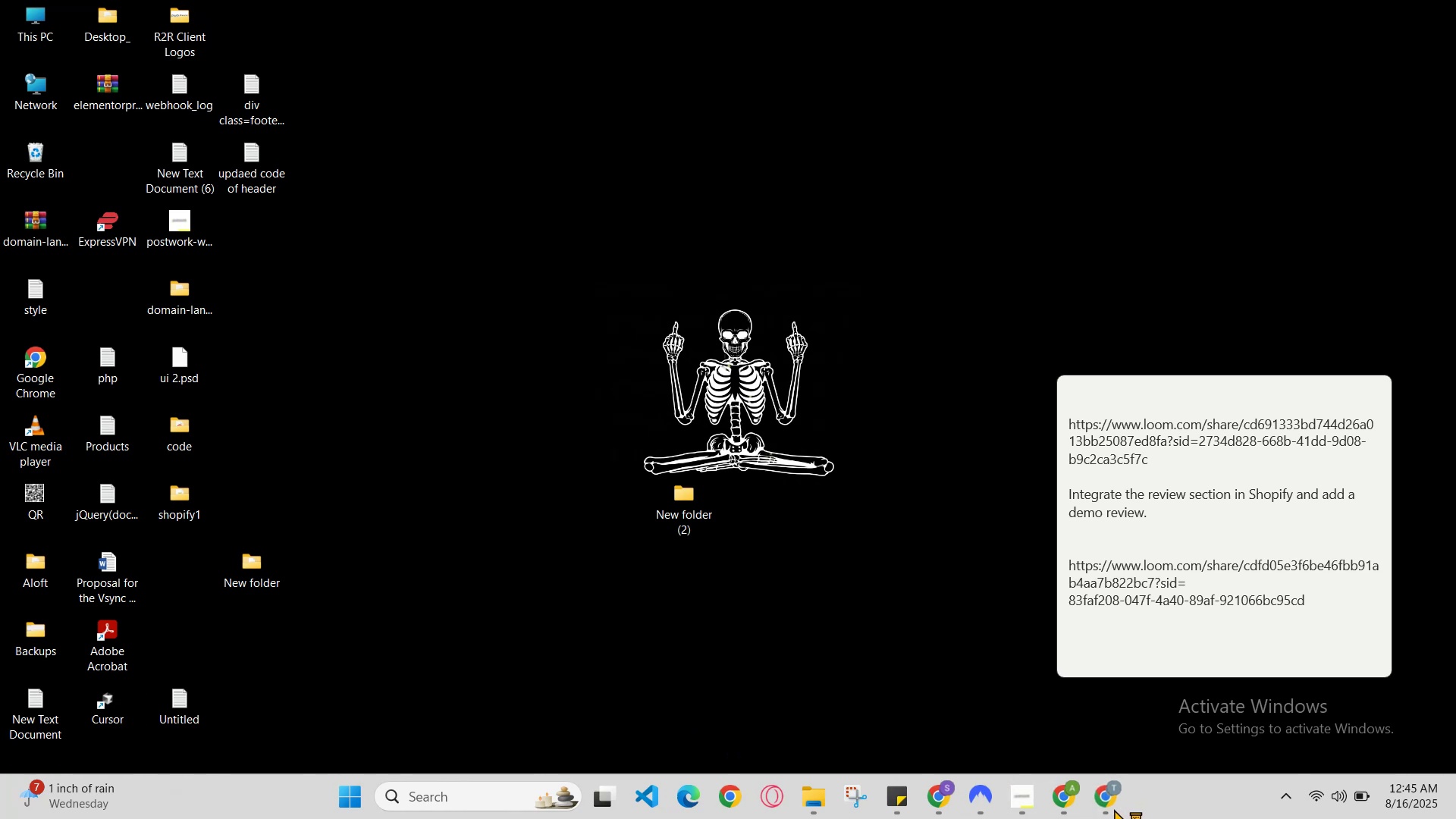 
left_click([1114, 809])
 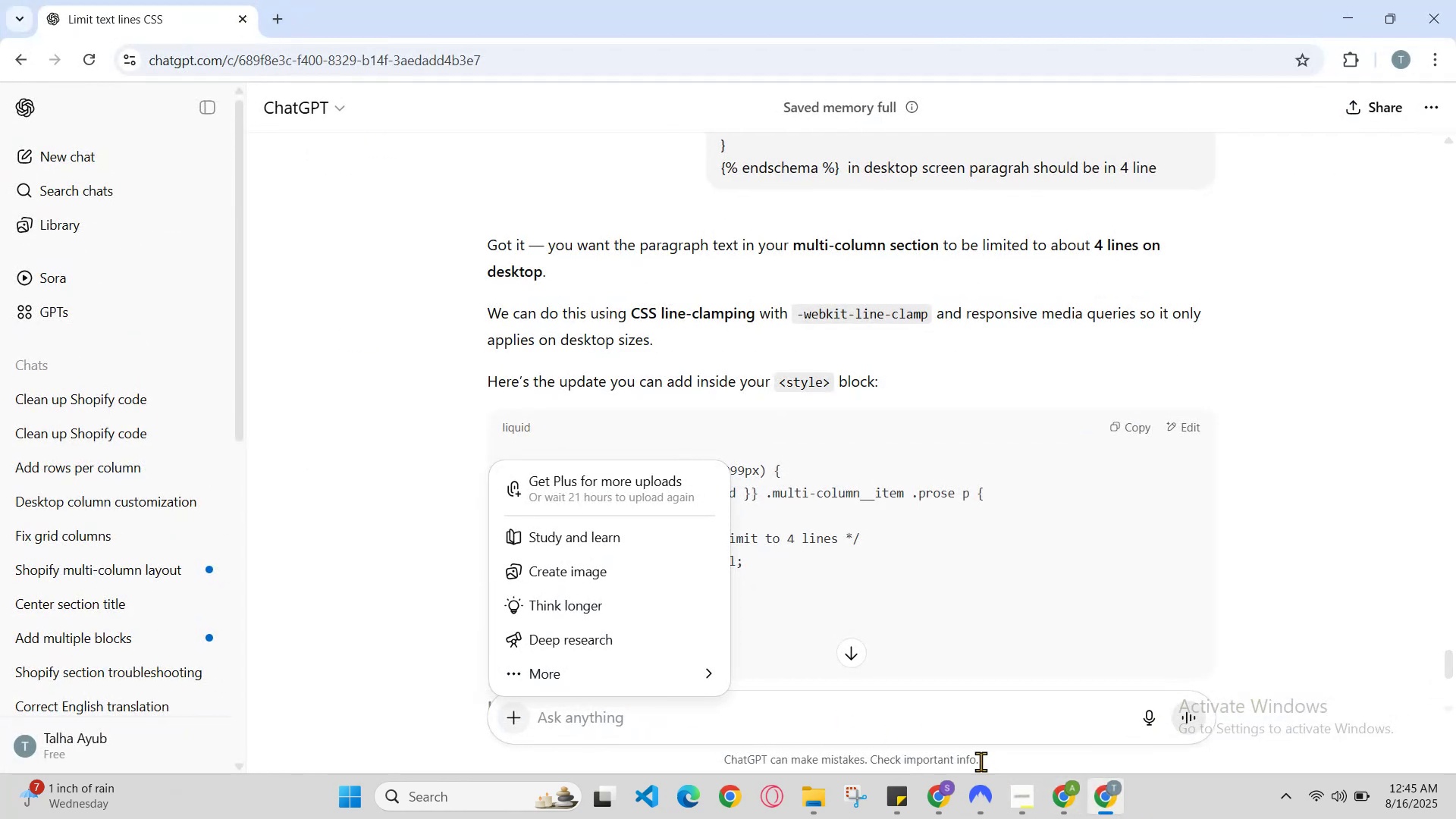 
left_click([1063, 799])
 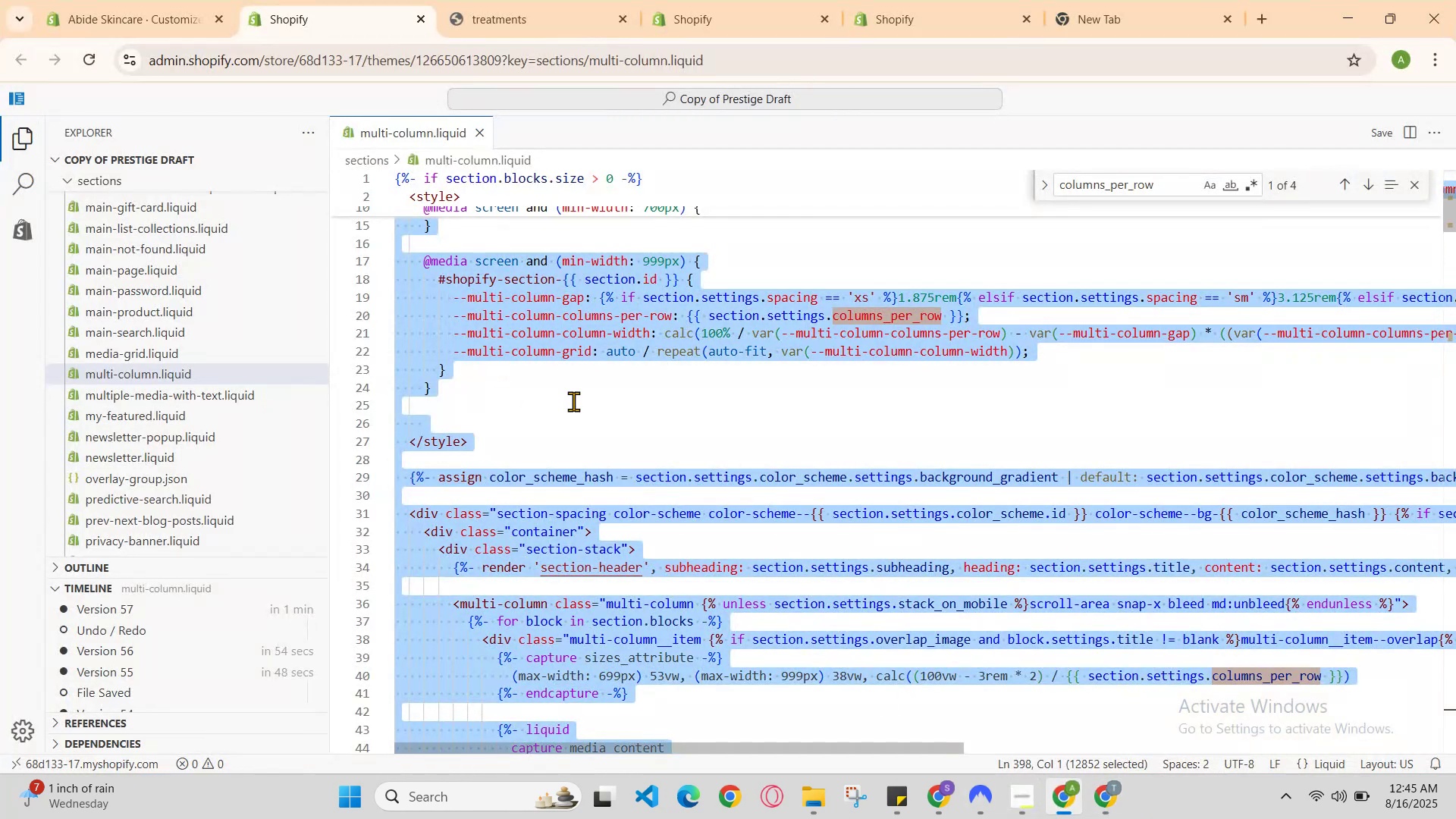 
left_click([859, 441])
 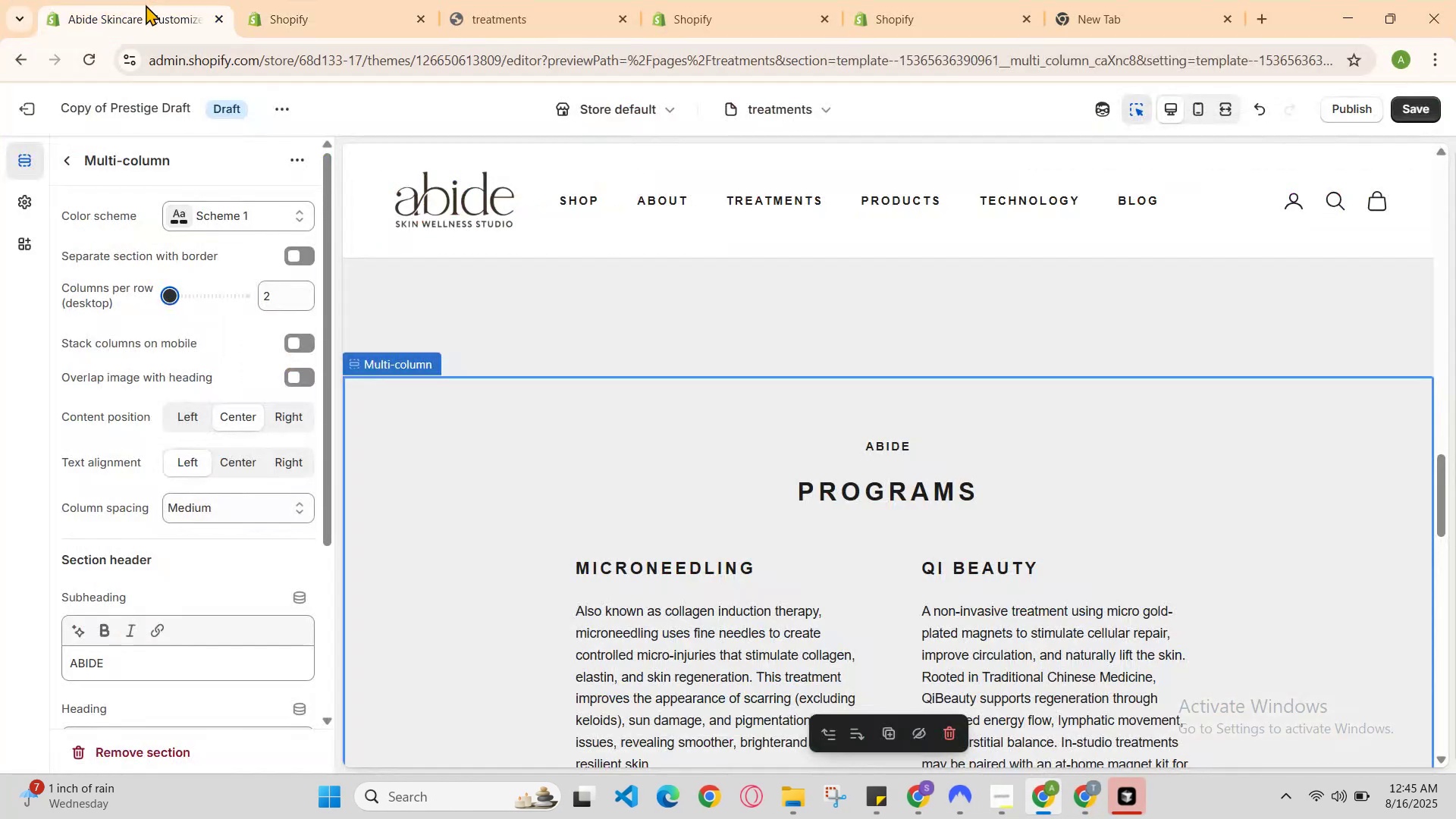 
scroll: coordinate [657, 531], scroll_direction: up, amount: 3.0
 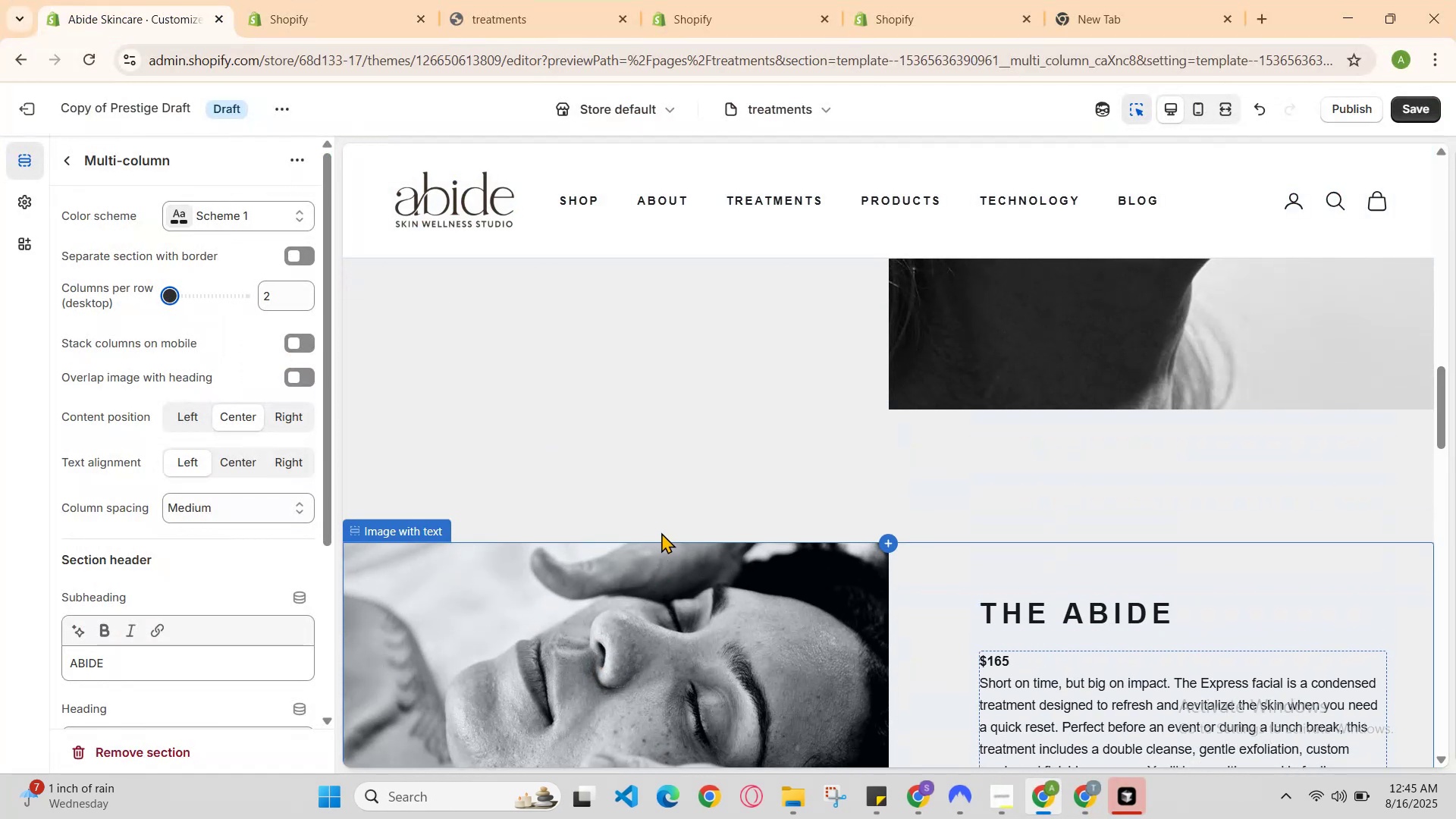 
scroll: coordinate [664, 534], scroll_direction: down, amount: 2.0
 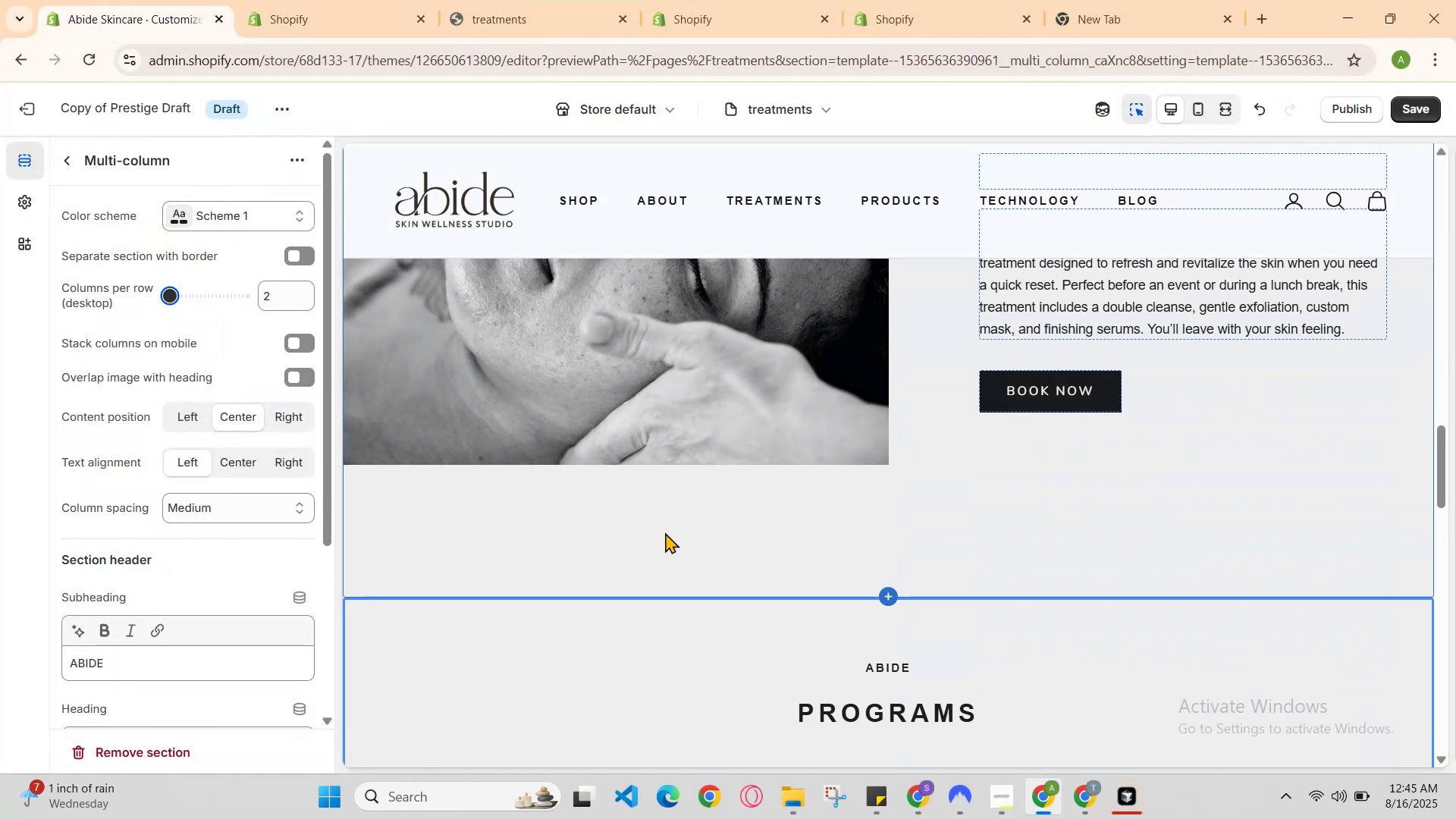 
scroll: coordinate [665, 532], scroll_direction: up, amount: 1.0
 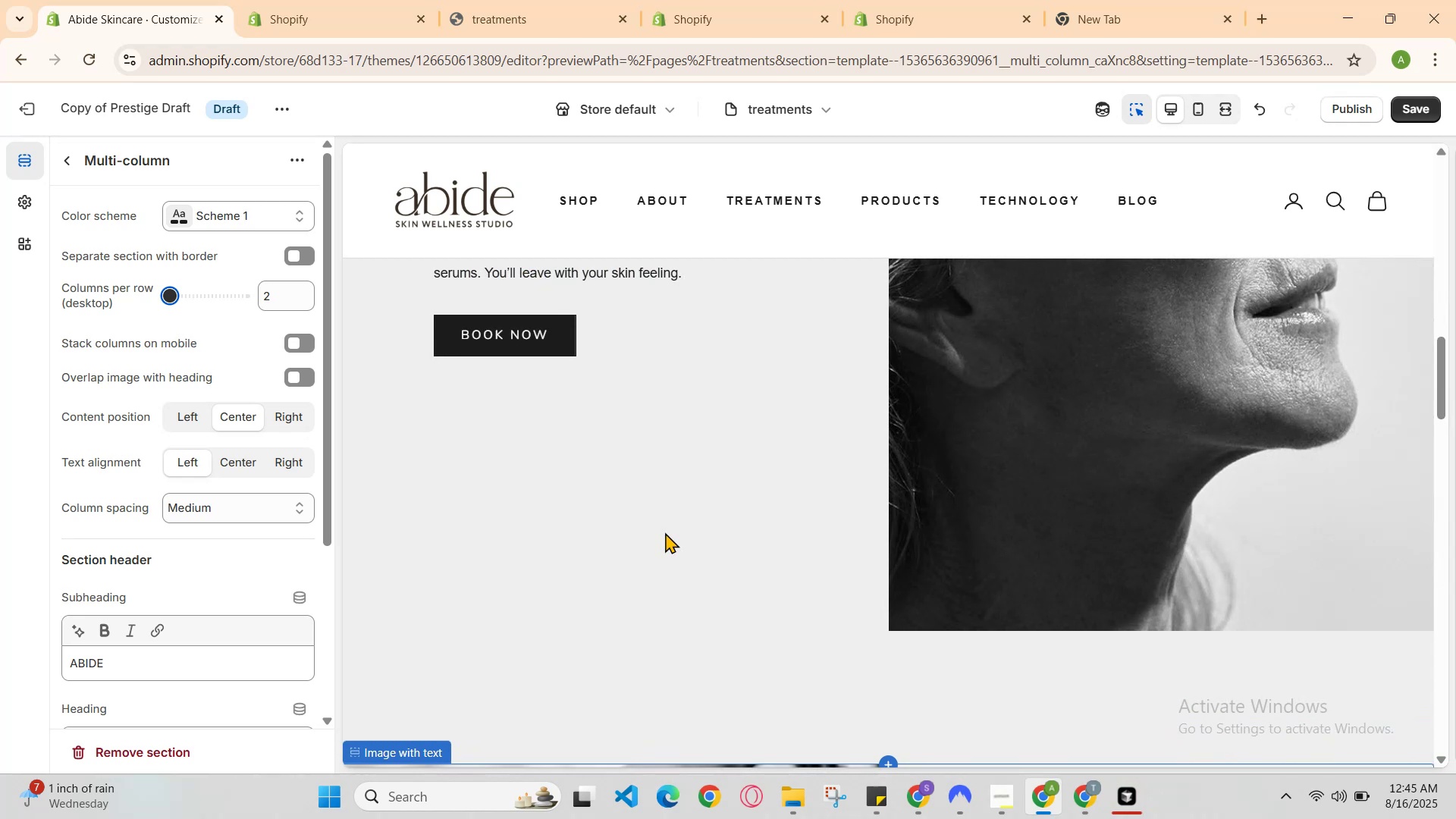 
scroll: coordinate [708, 535], scroll_direction: down, amount: 2.0
 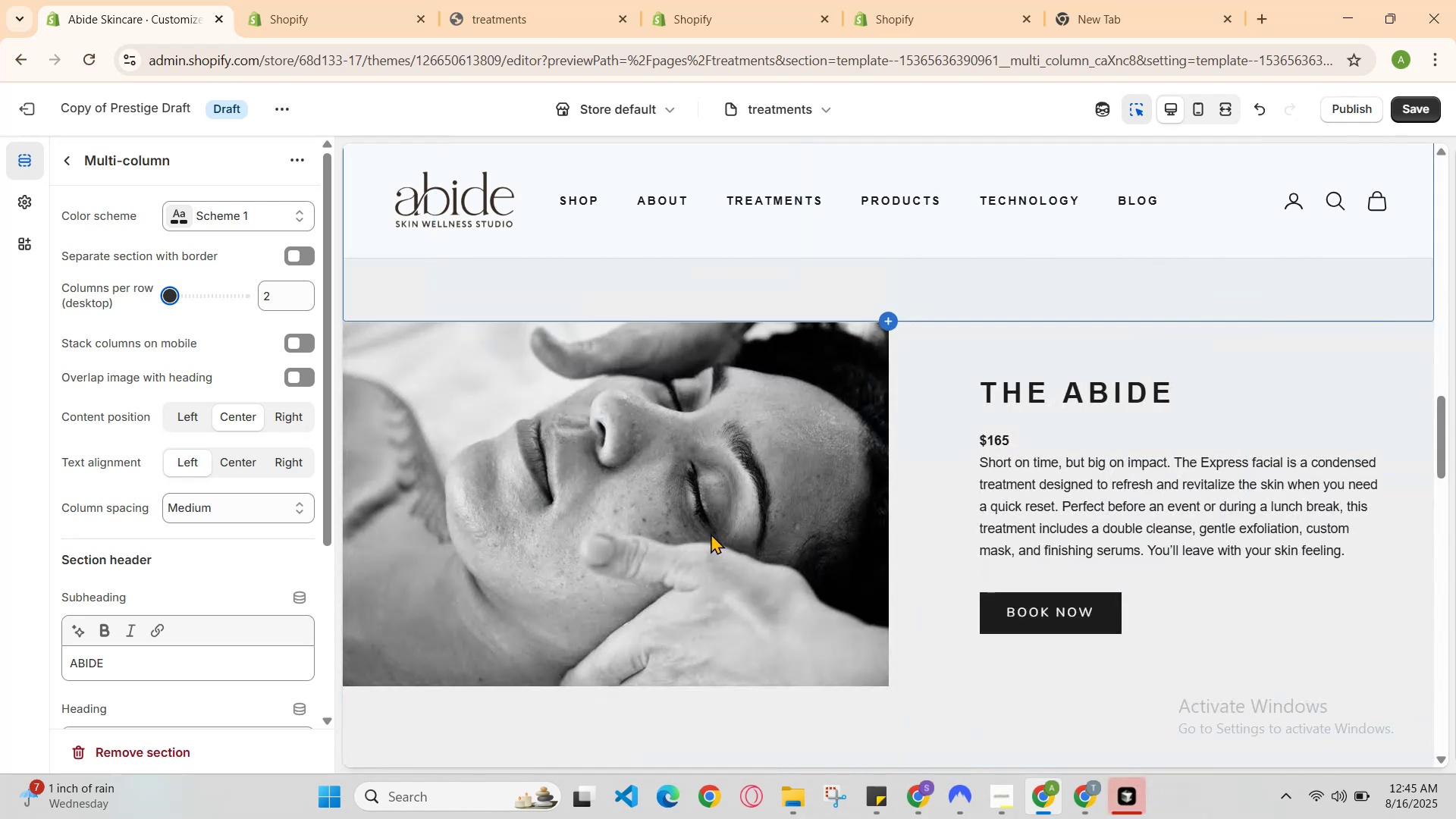 
scroll: coordinate [711, 533], scroll_direction: up, amount: 2.0
 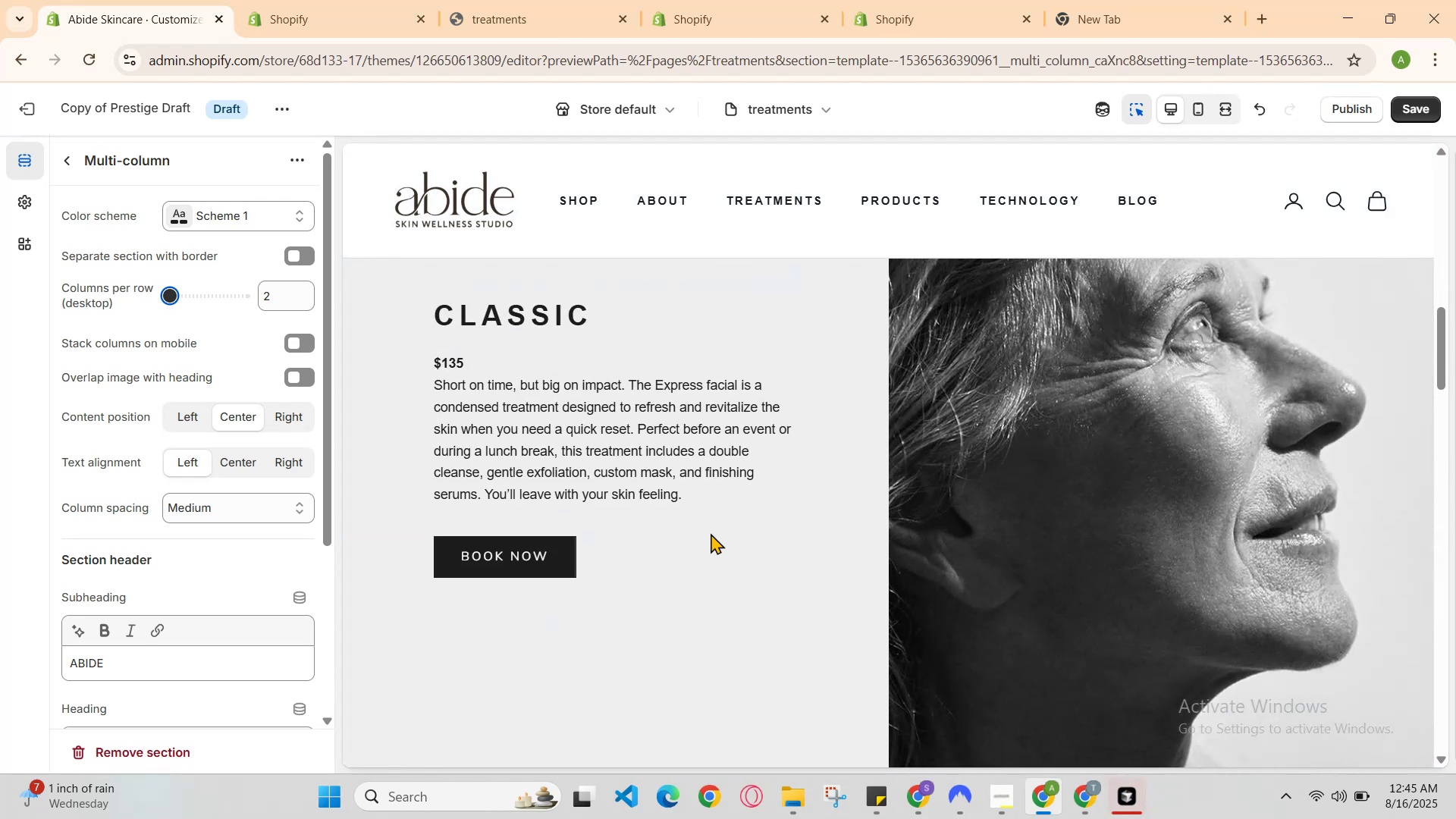 
scroll: coordinate [717, 537], scroll_direction: down, amount: 2.0
 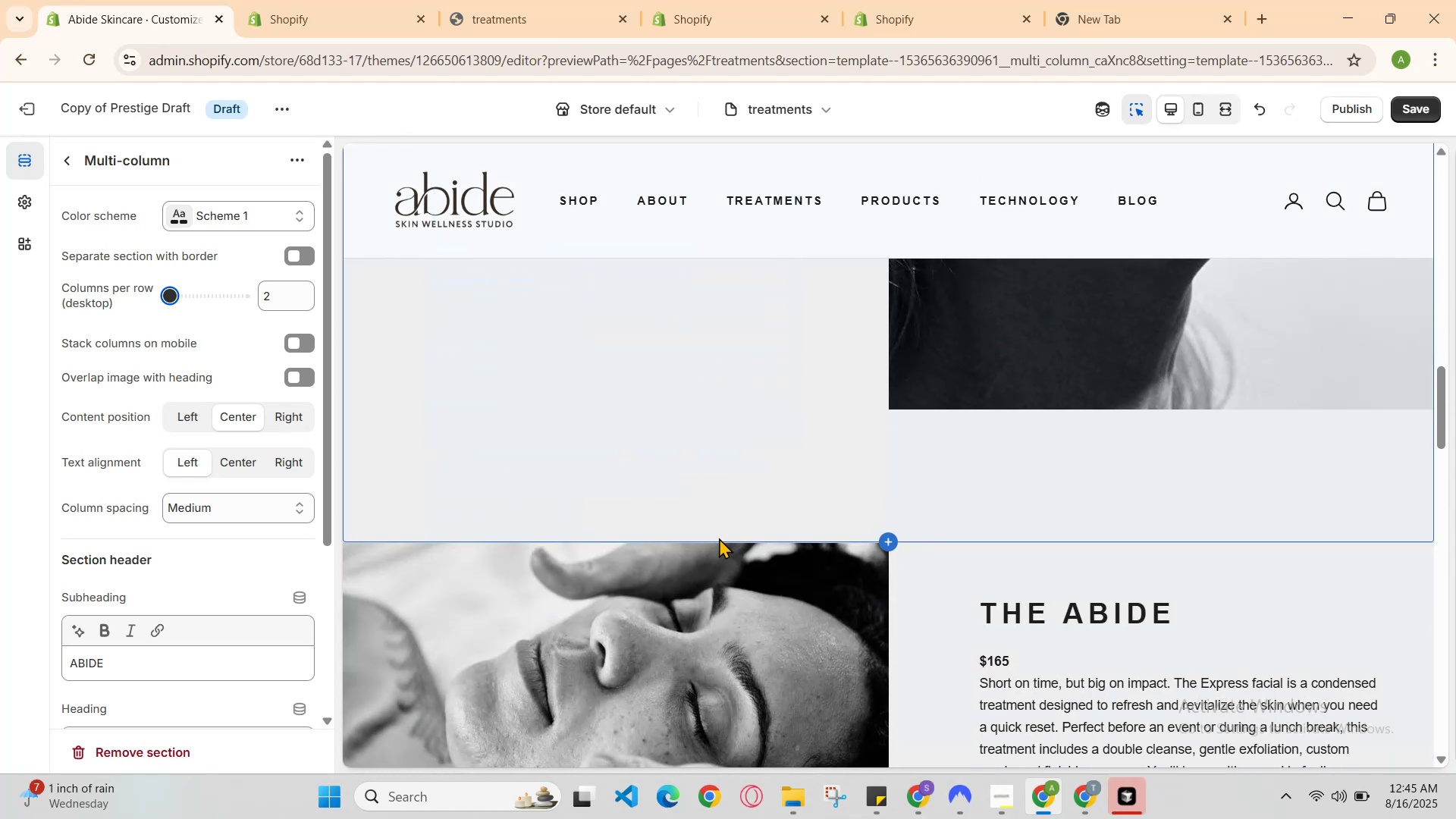 
scroll: coordinate [719, 538], scroll_direction: up, amount: 1.0
 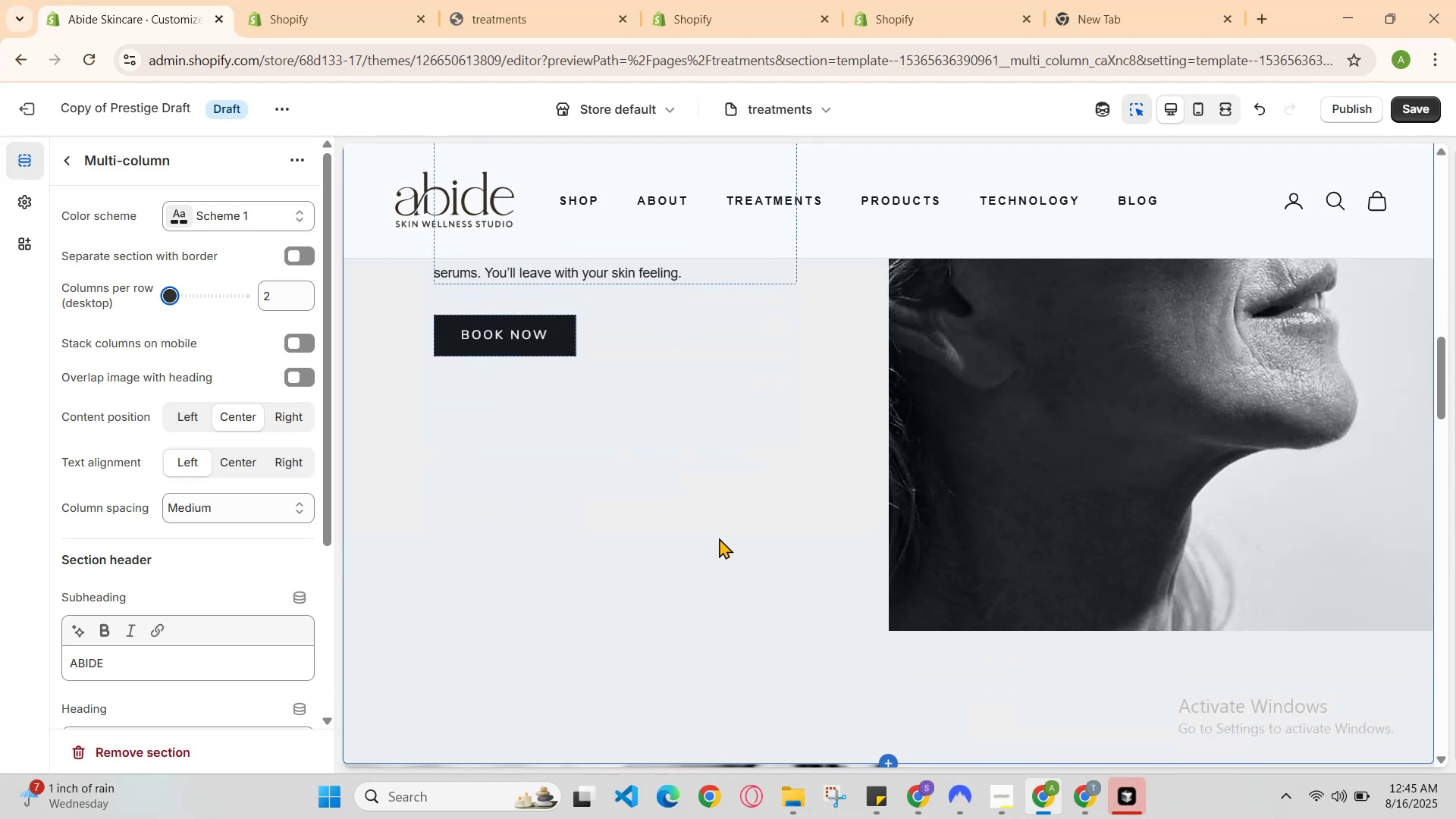 
scroll: coordinate [719, 538], scroll_direction: down, amount: 1.0
 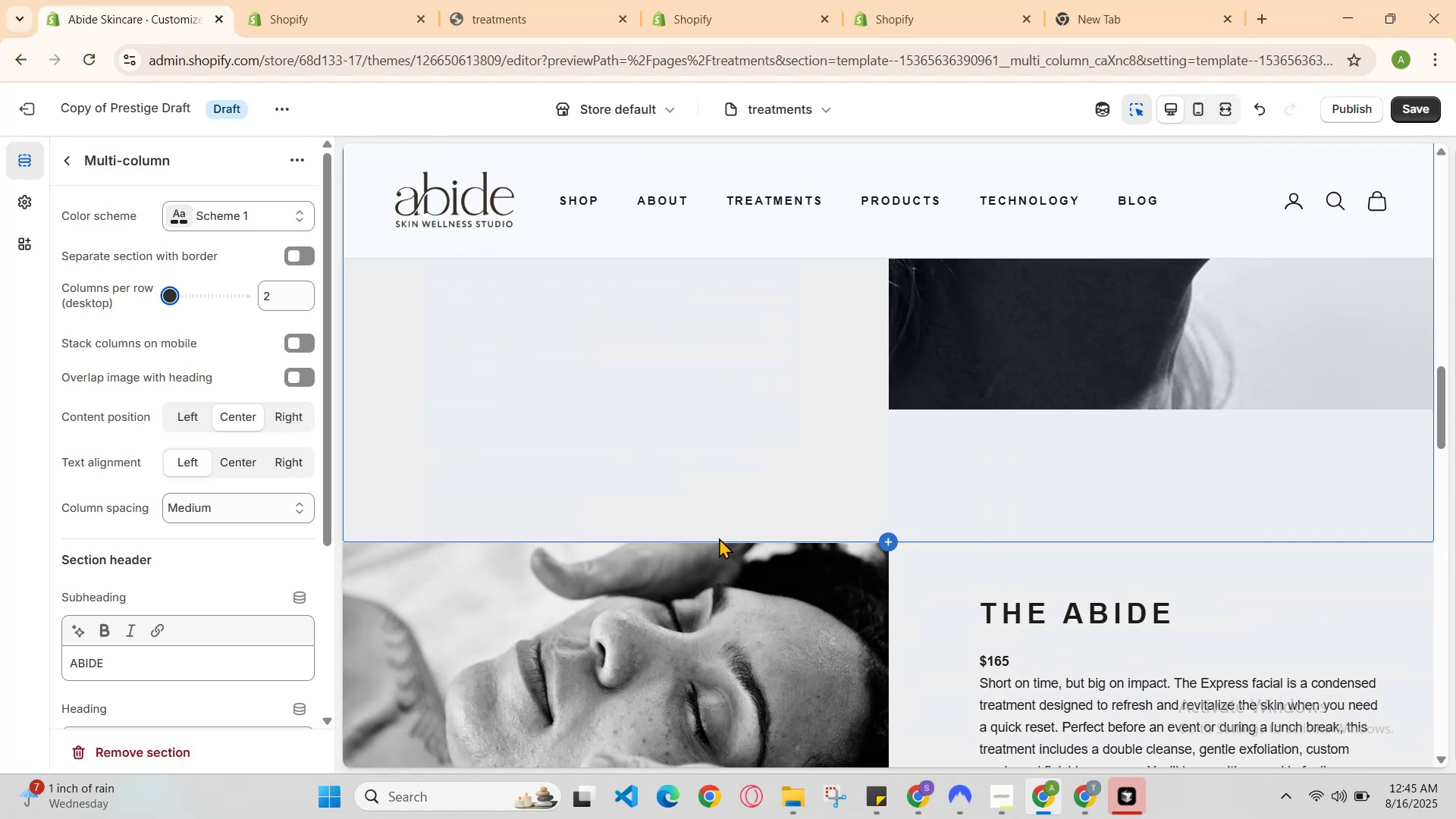 
scroll: coordinate [719, 538], scroll_direction: up, amount: 1.0
 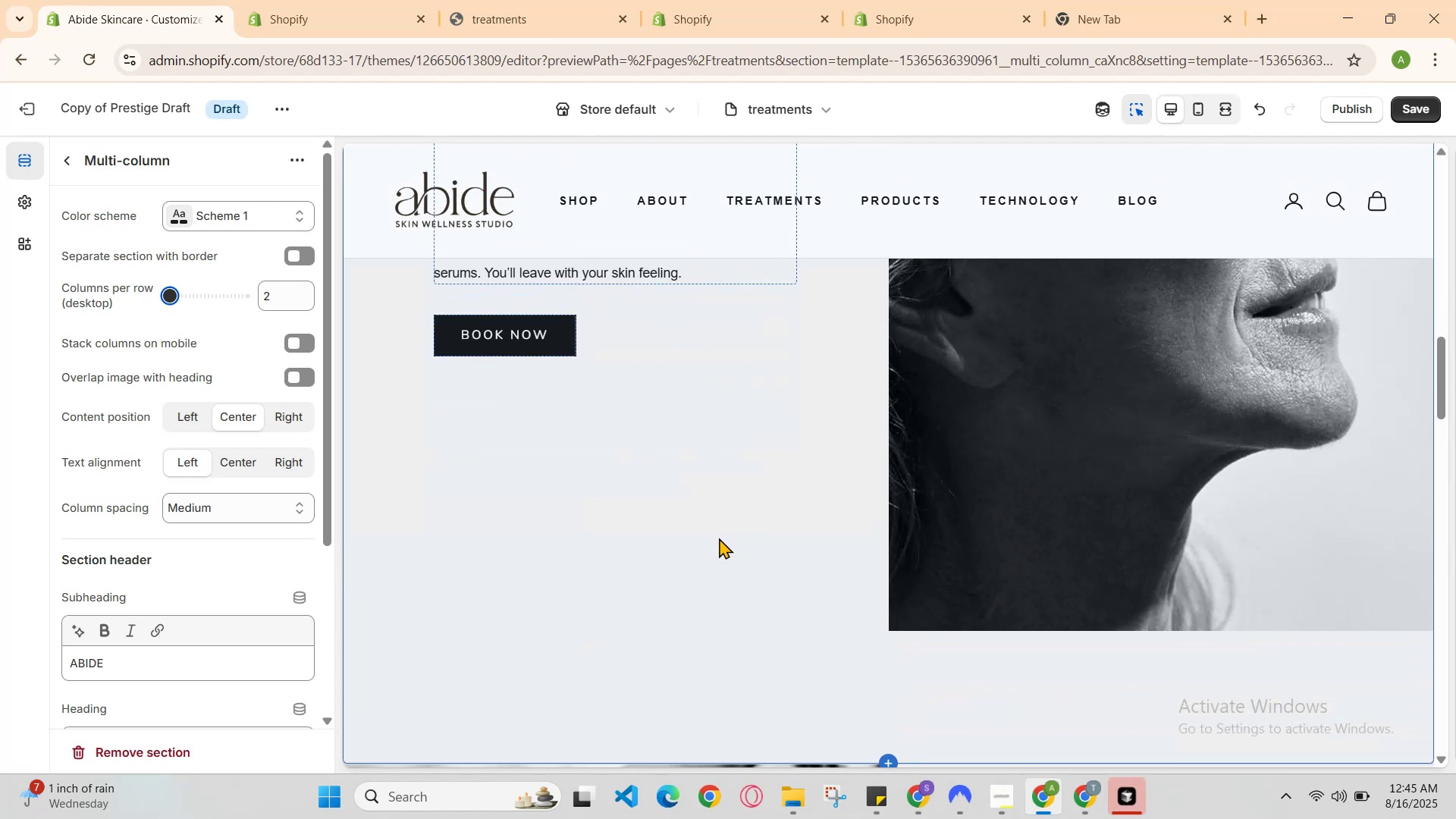 
scroll: coordinate [720, 538], scroll_direction: down, amount: 1.0
 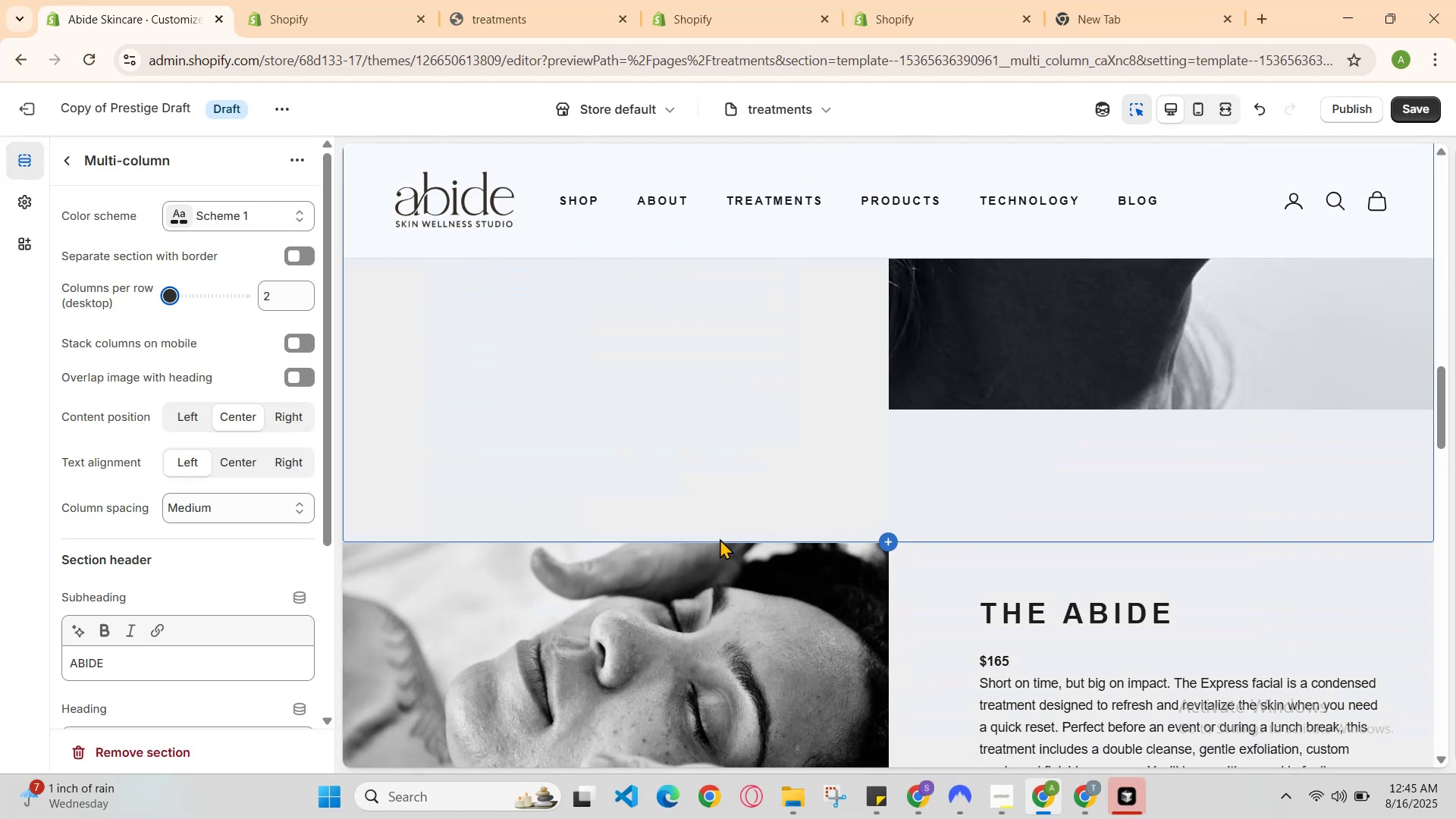 
scroll: coordinate [720, 538], scroll_direction: up, amount: 1.0
 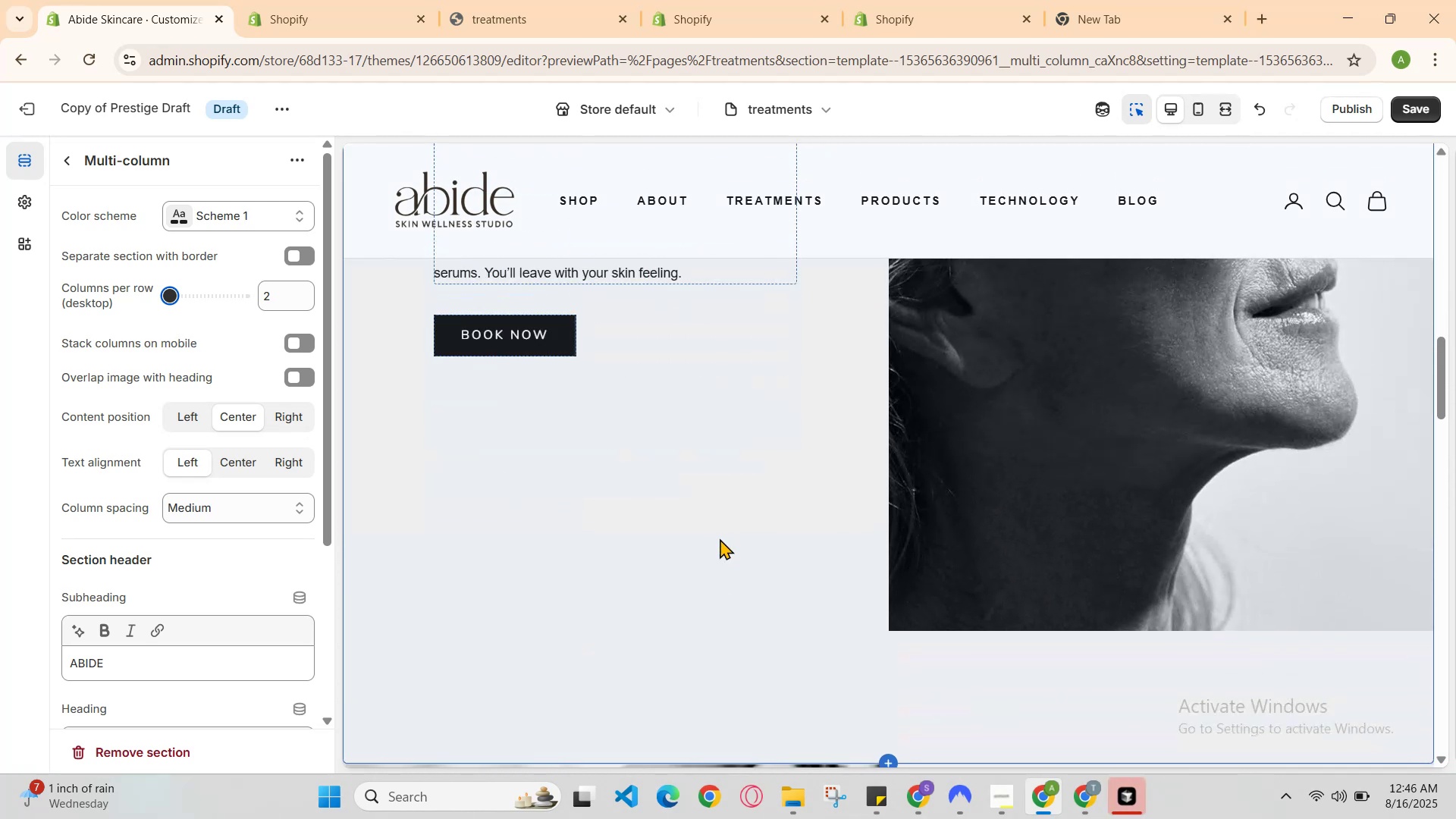 
scroll: coordinate [720, 538], scroll_direction: none, amount: 0.0
 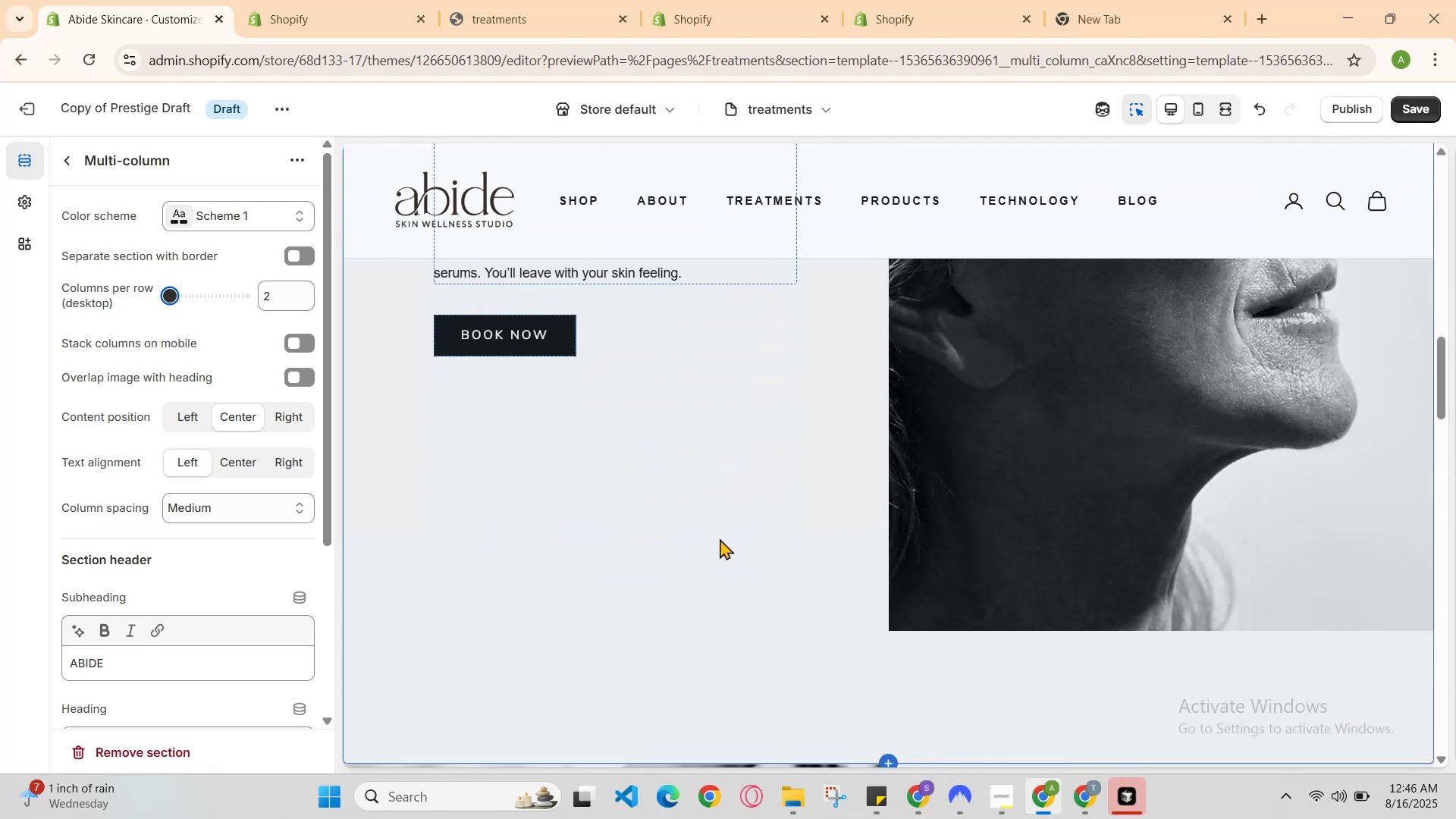 
scroll: coordinate [721, 538], scroll_direction: up, amount: 1.0
 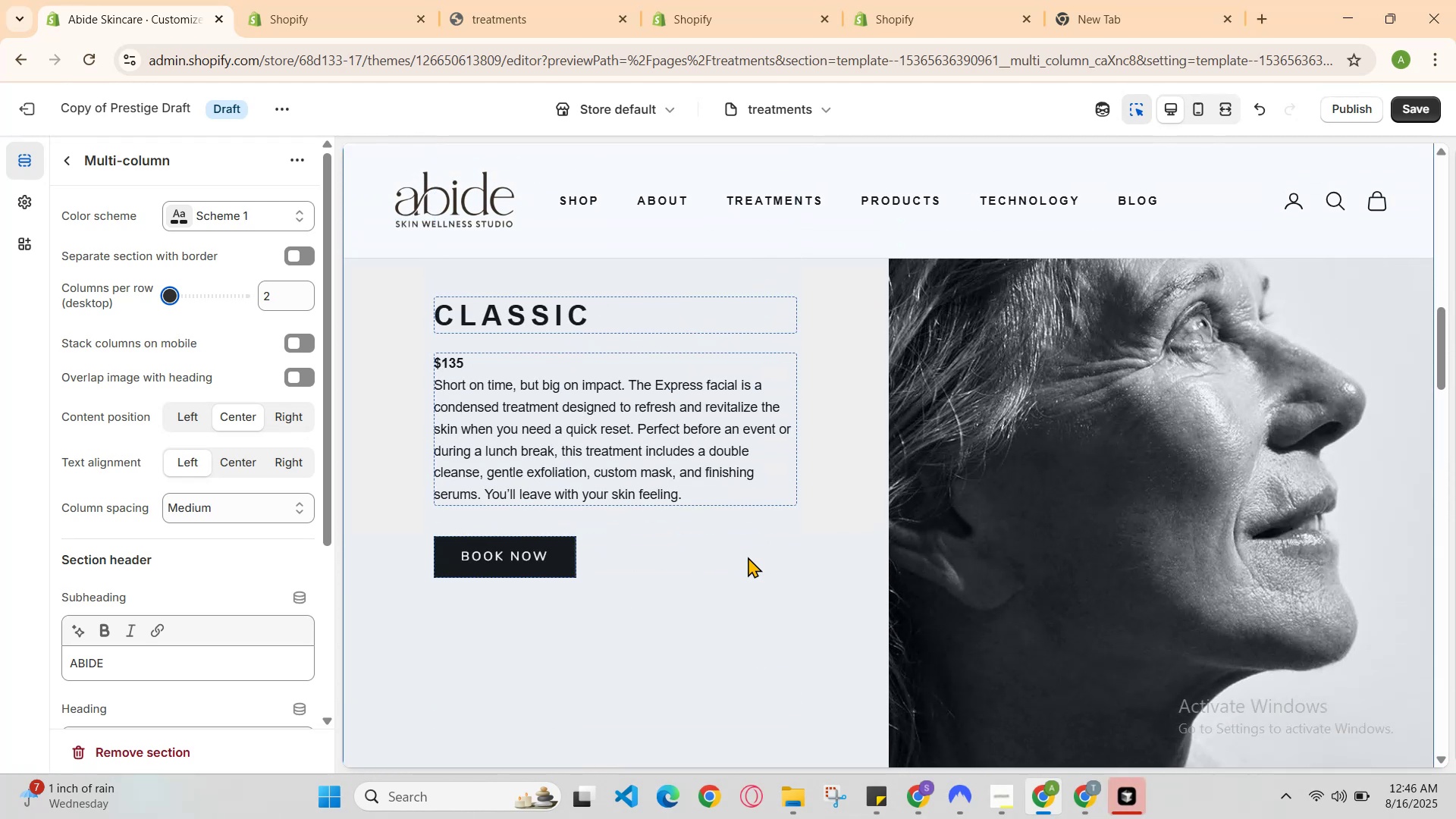 
scroll: coordinate [846, 593], scroll_direction: down, amount: 5.0
 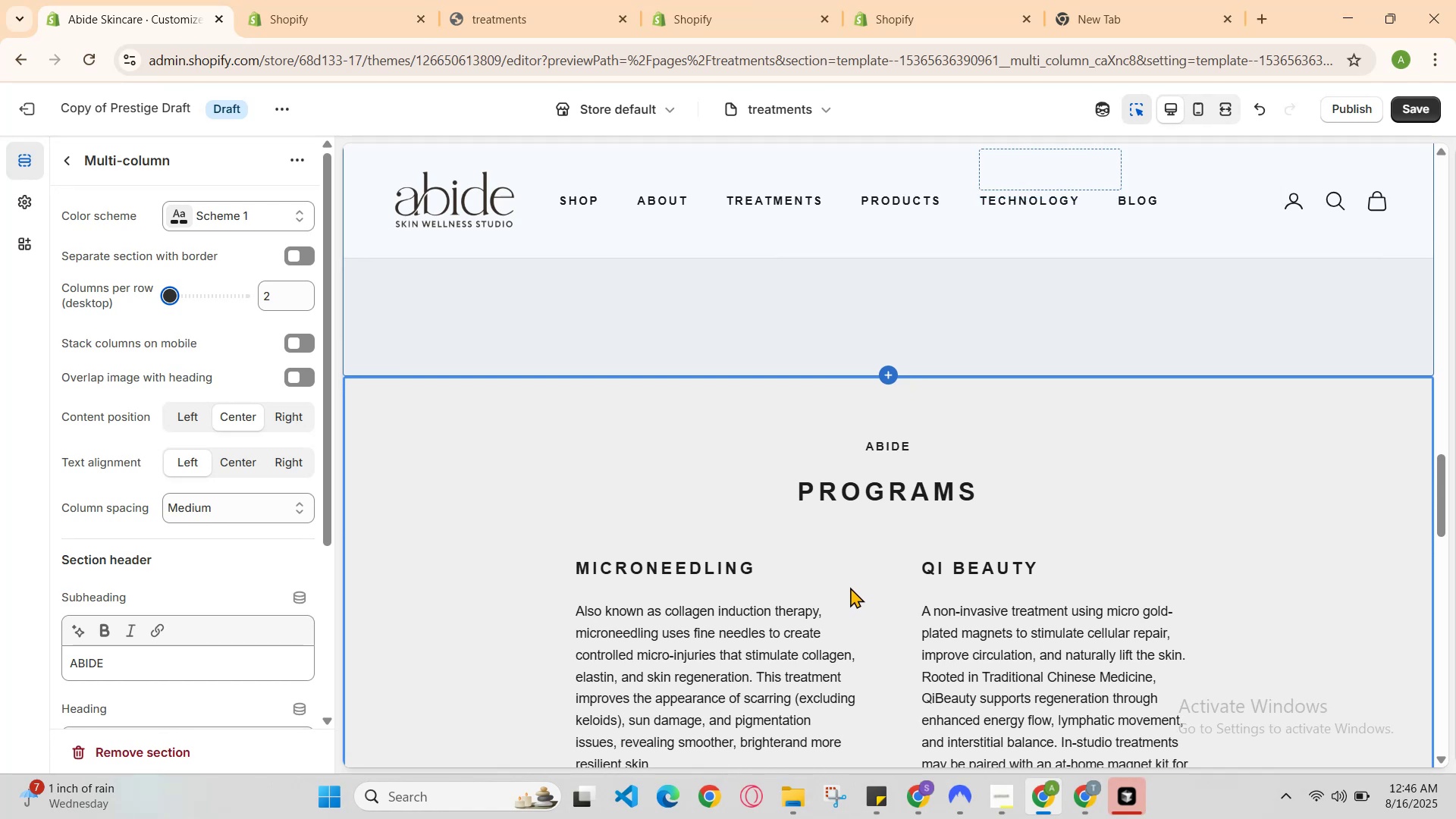 
scroll: coordinate [709, 555], scroll_direction: none, amount: 0.0
 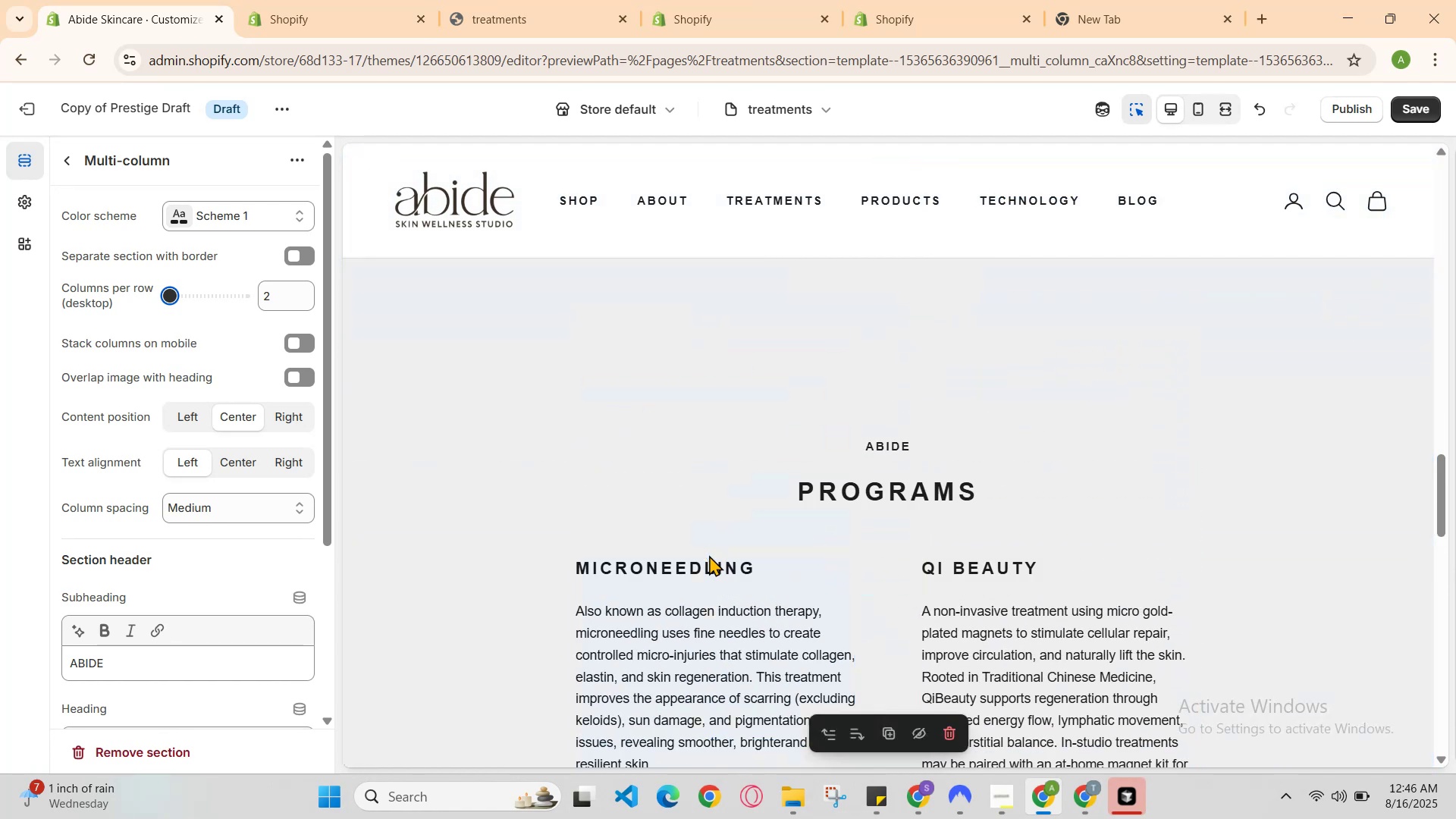 
scroll: coordinate [744, 555], scroll_direction: up, amount: 1.0
 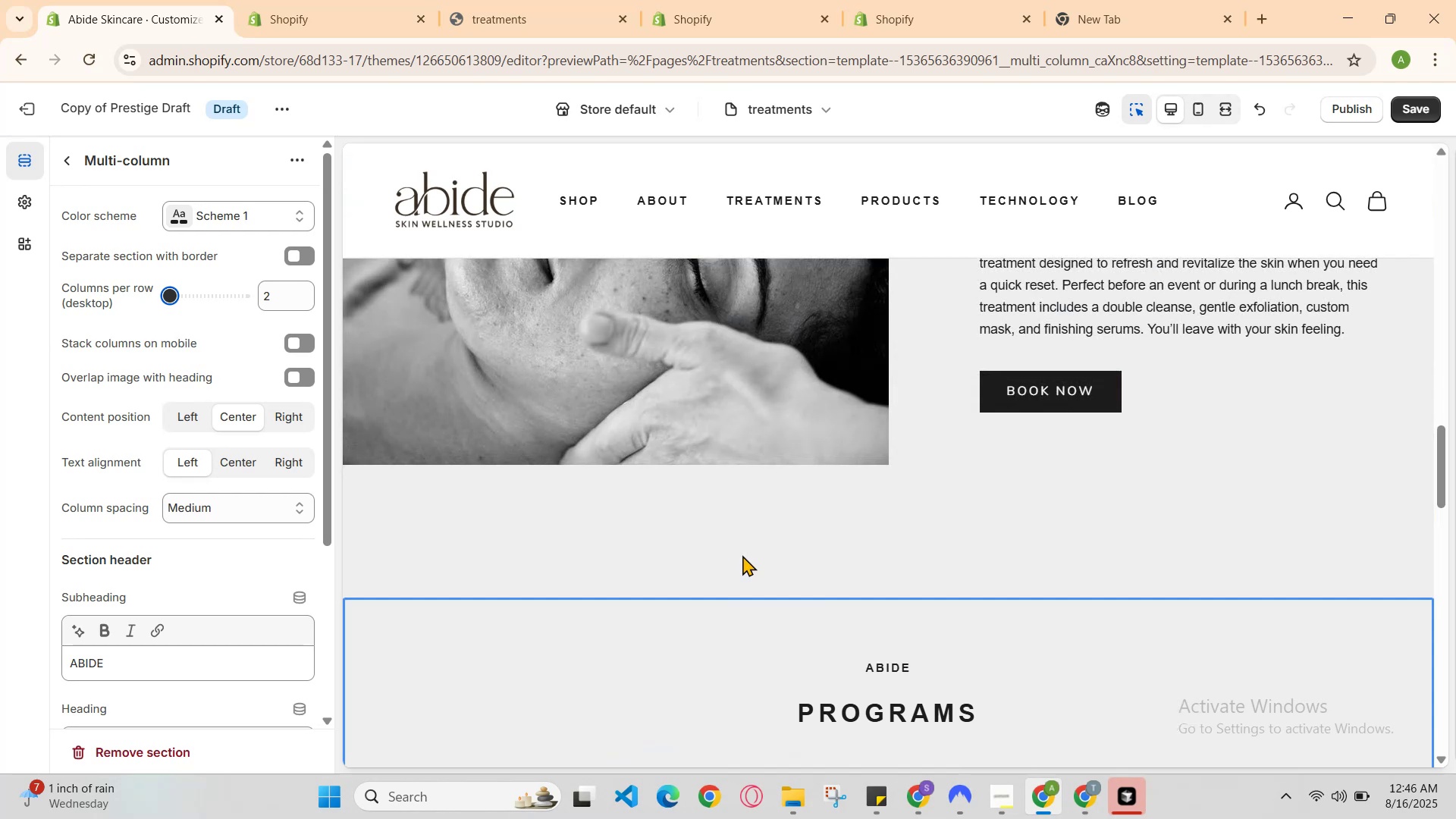 
scroll: coordinate [707, 610], scroll_direction: down, amount: 2.0
 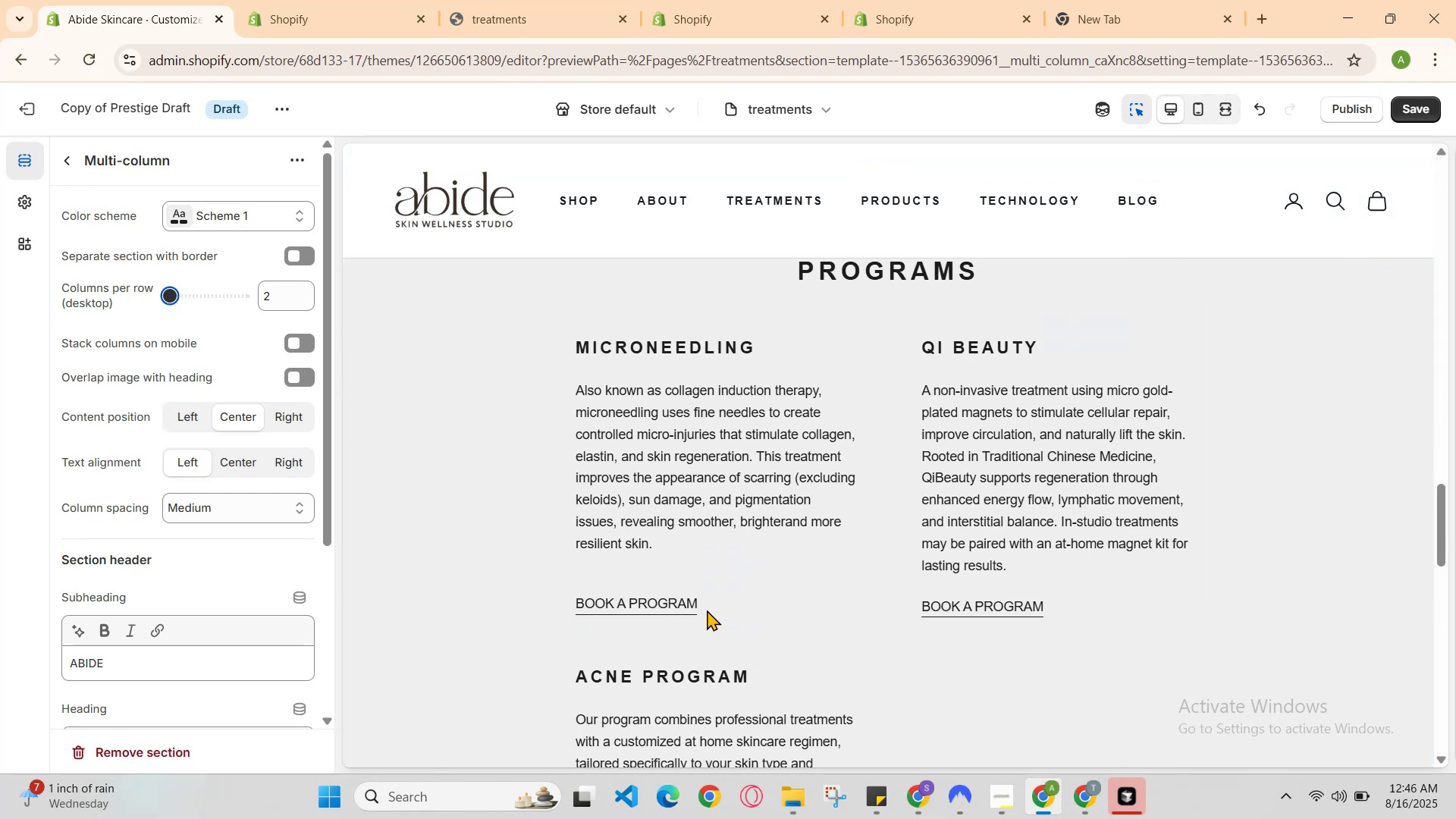 
scroll: coordinate [706, 592], scroll_direction: up, amount: 2.0
 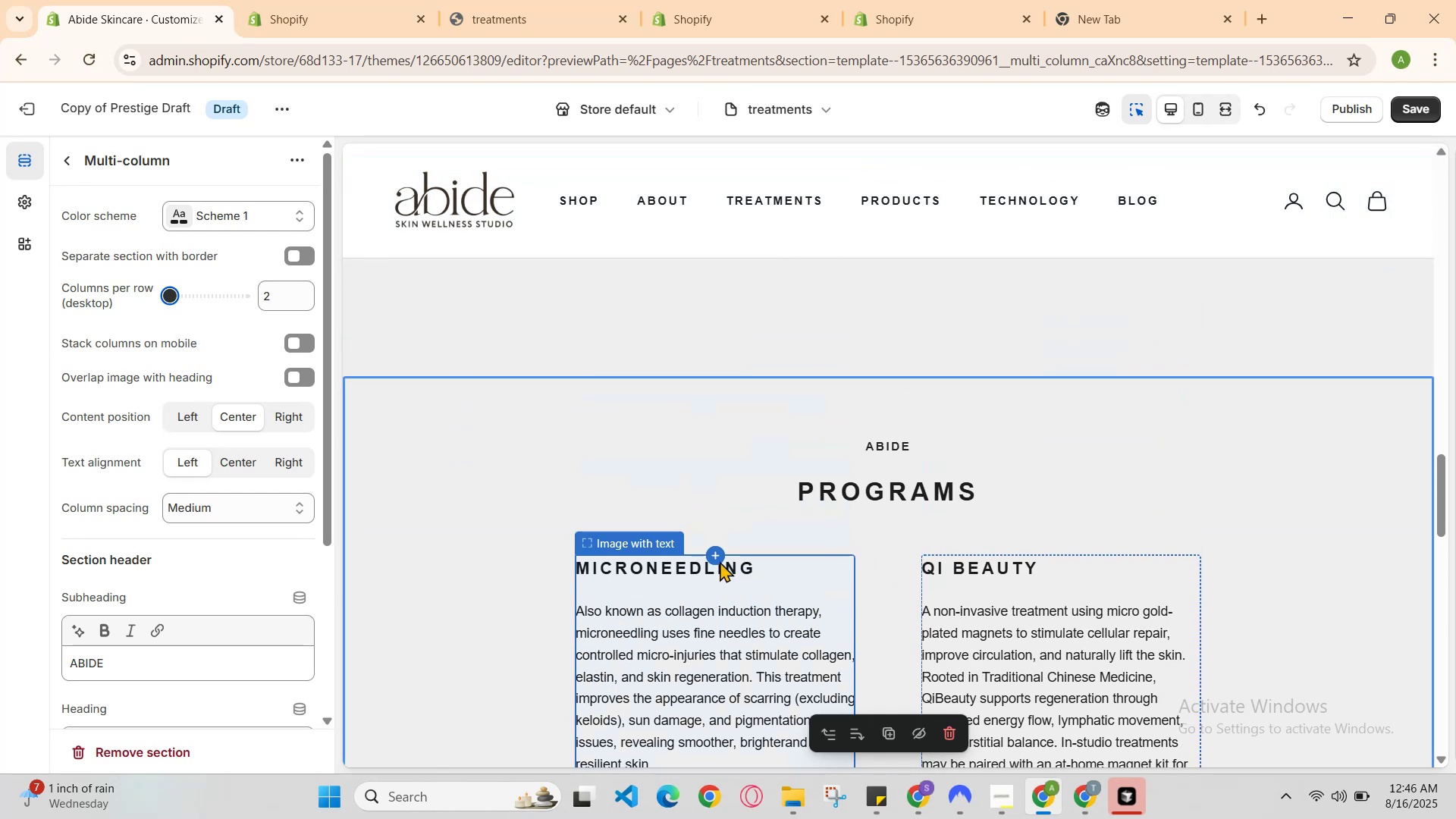 
scroll: coordinate [738, 510], scroll_direction: none, amount: 0.0
 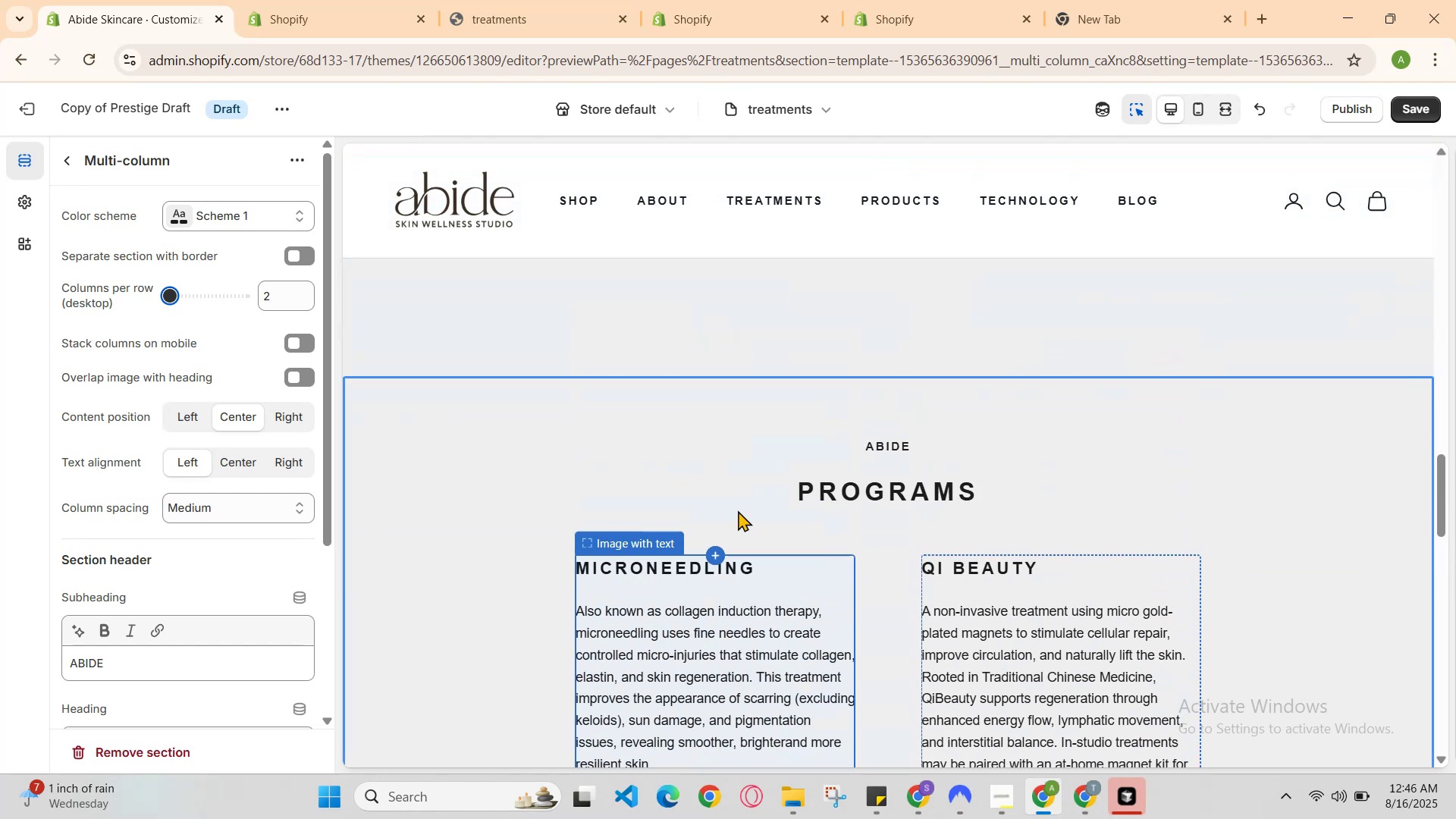 
scroll: coordinate [738, 510], scroll_direction: down, amount: 1.0
 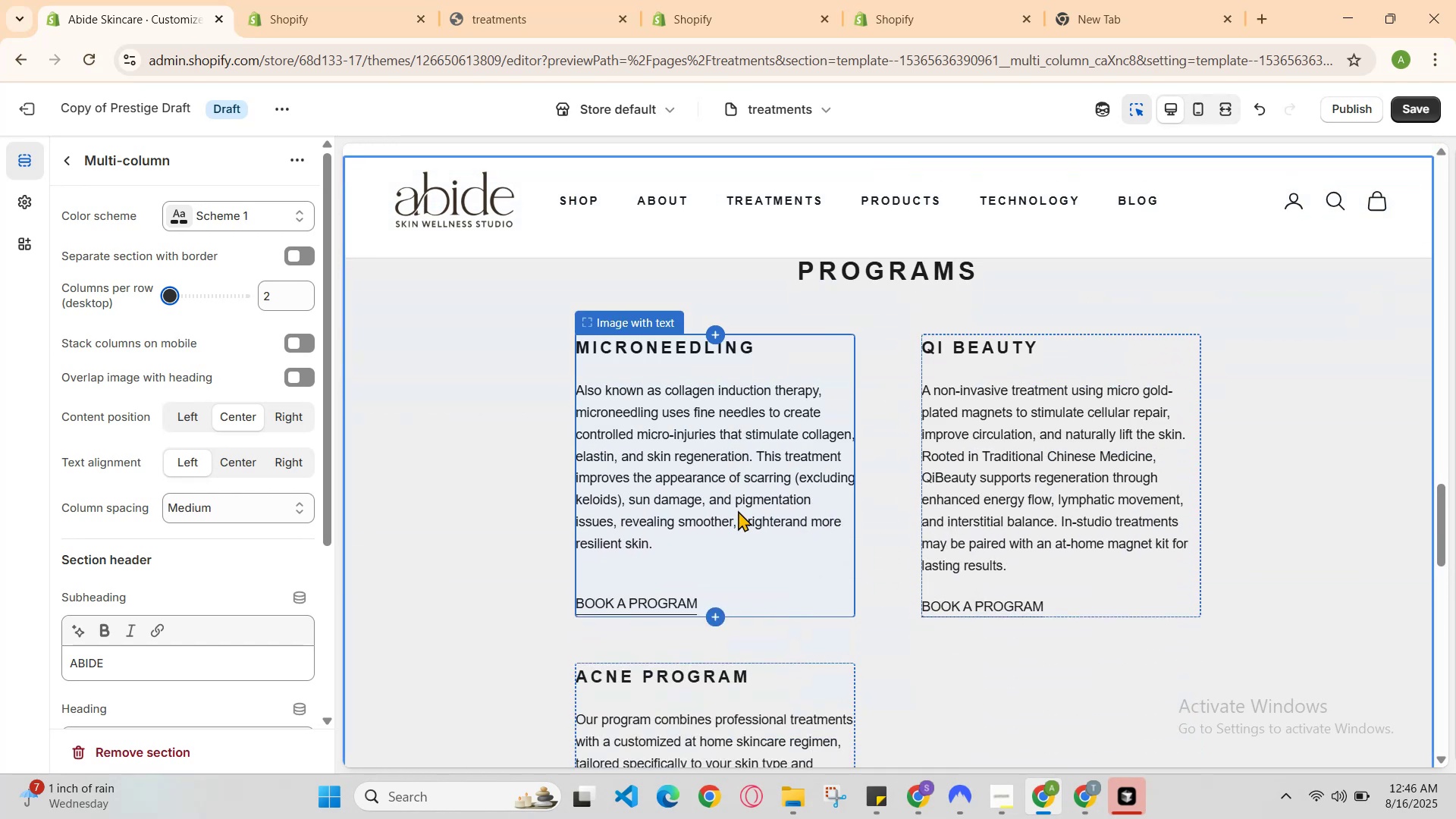 
scroll: coordinate [738, 510], scroll_direction: up, amount: 1.0
 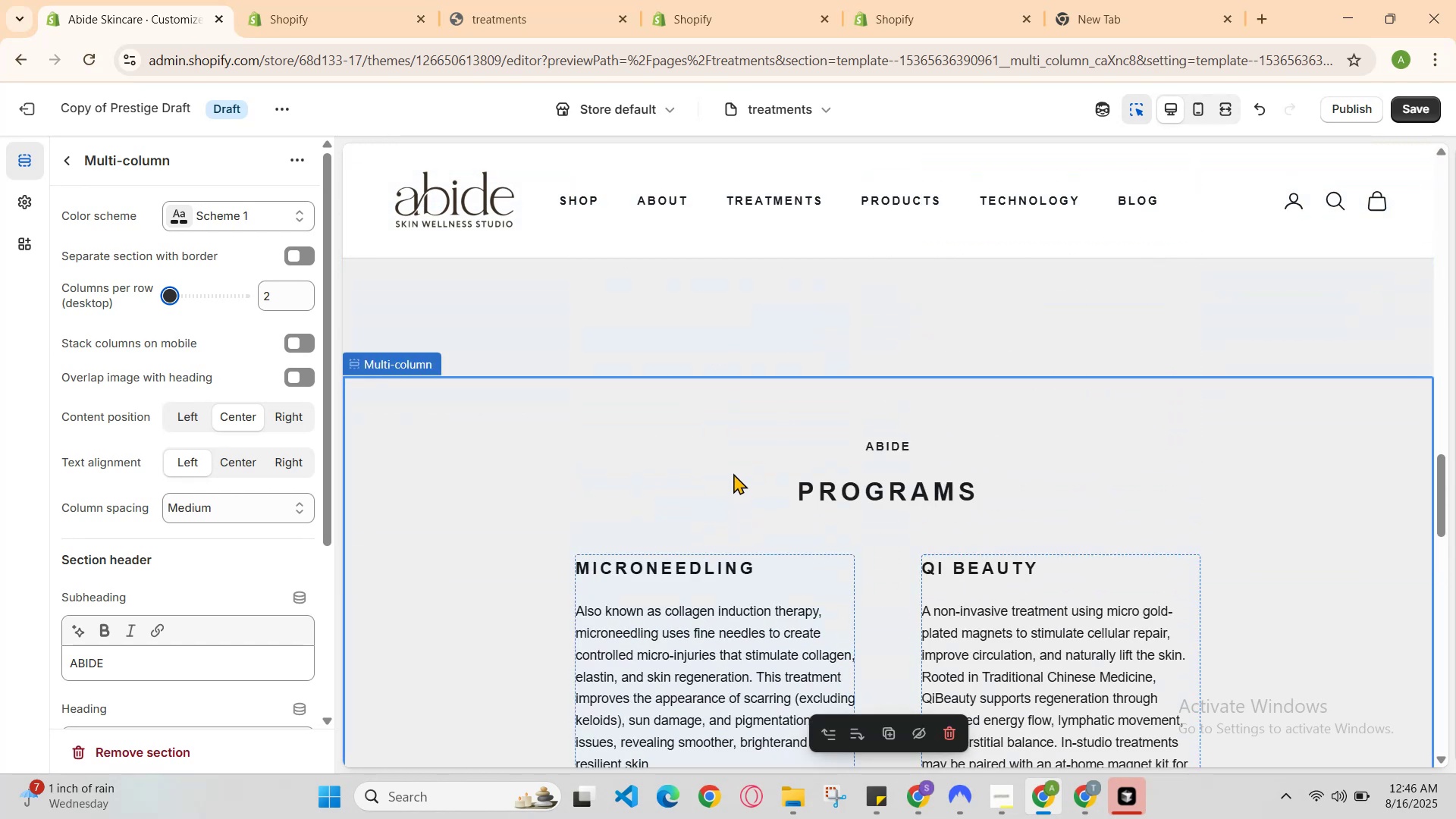 
scroll: coordinate [768, 514], scroll_direction: down, amount: 1.0
 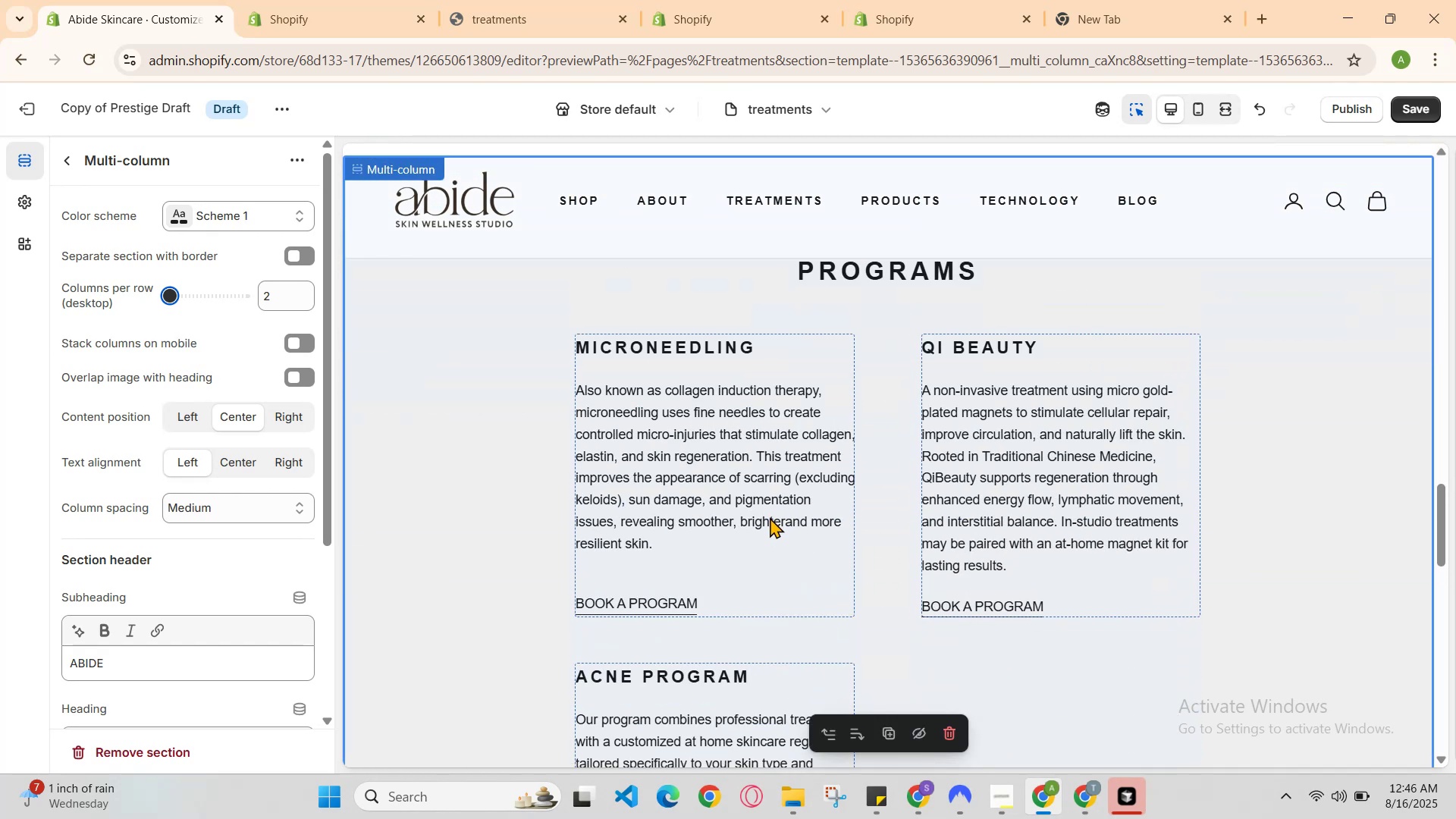 
scroll: coordinate [770, 517], scroll_direction: none, amount: 0.0
 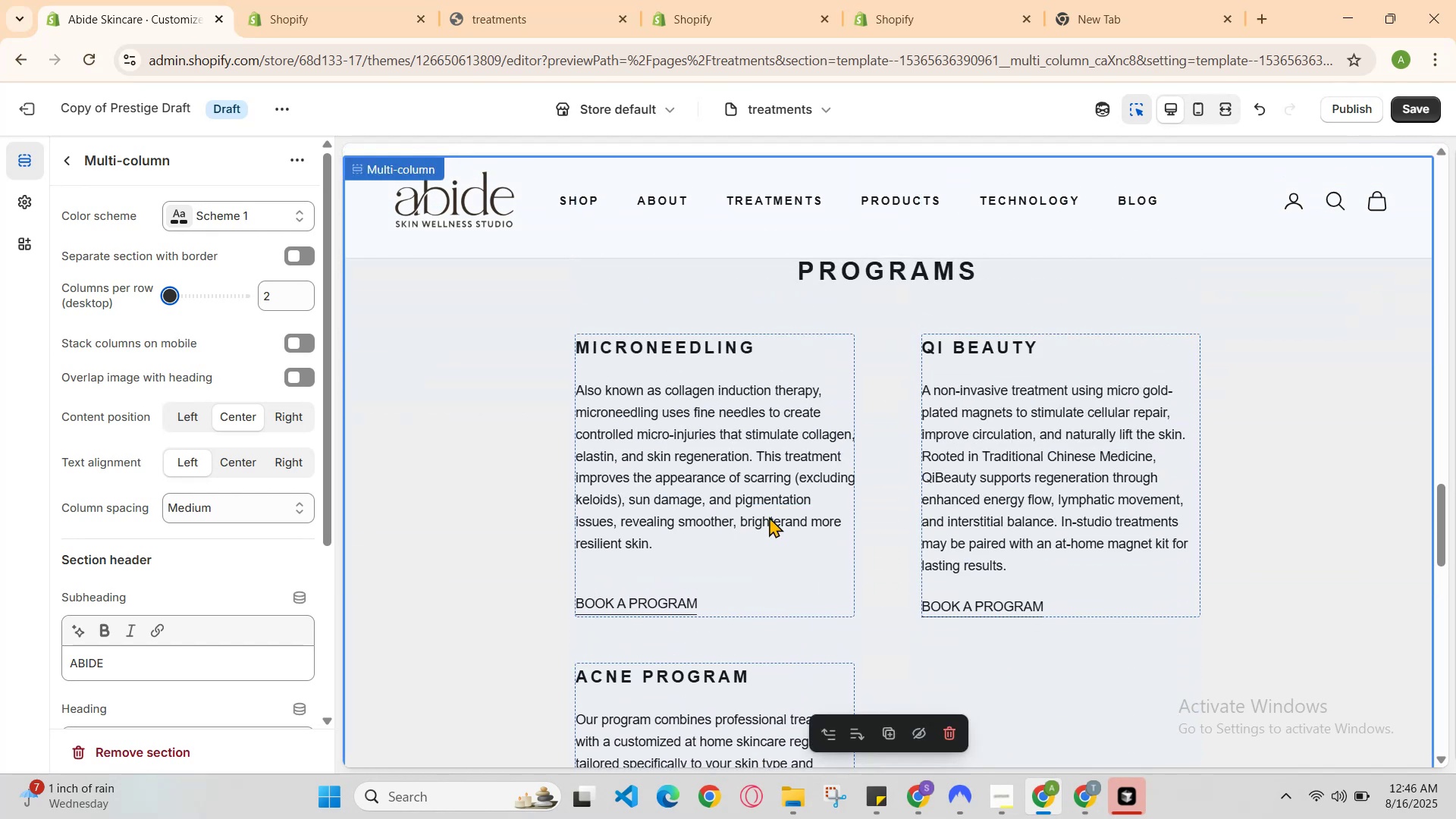 
scroll: coordinate [768, 516], scroll_direction: up, amount: 1.0
 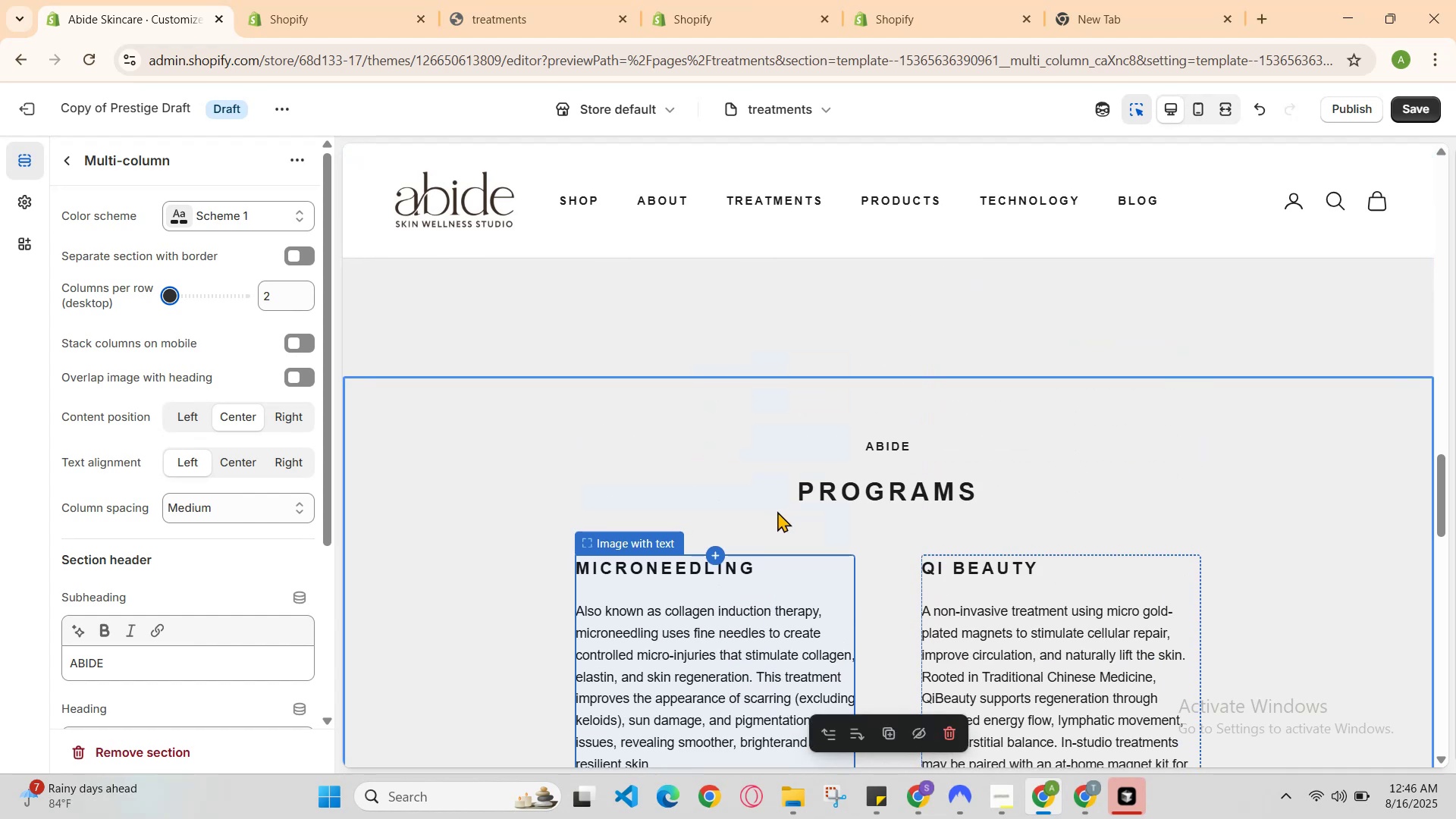 
scroll: coordinate [900, 525], scroll_direction: down, amount: 1.0
 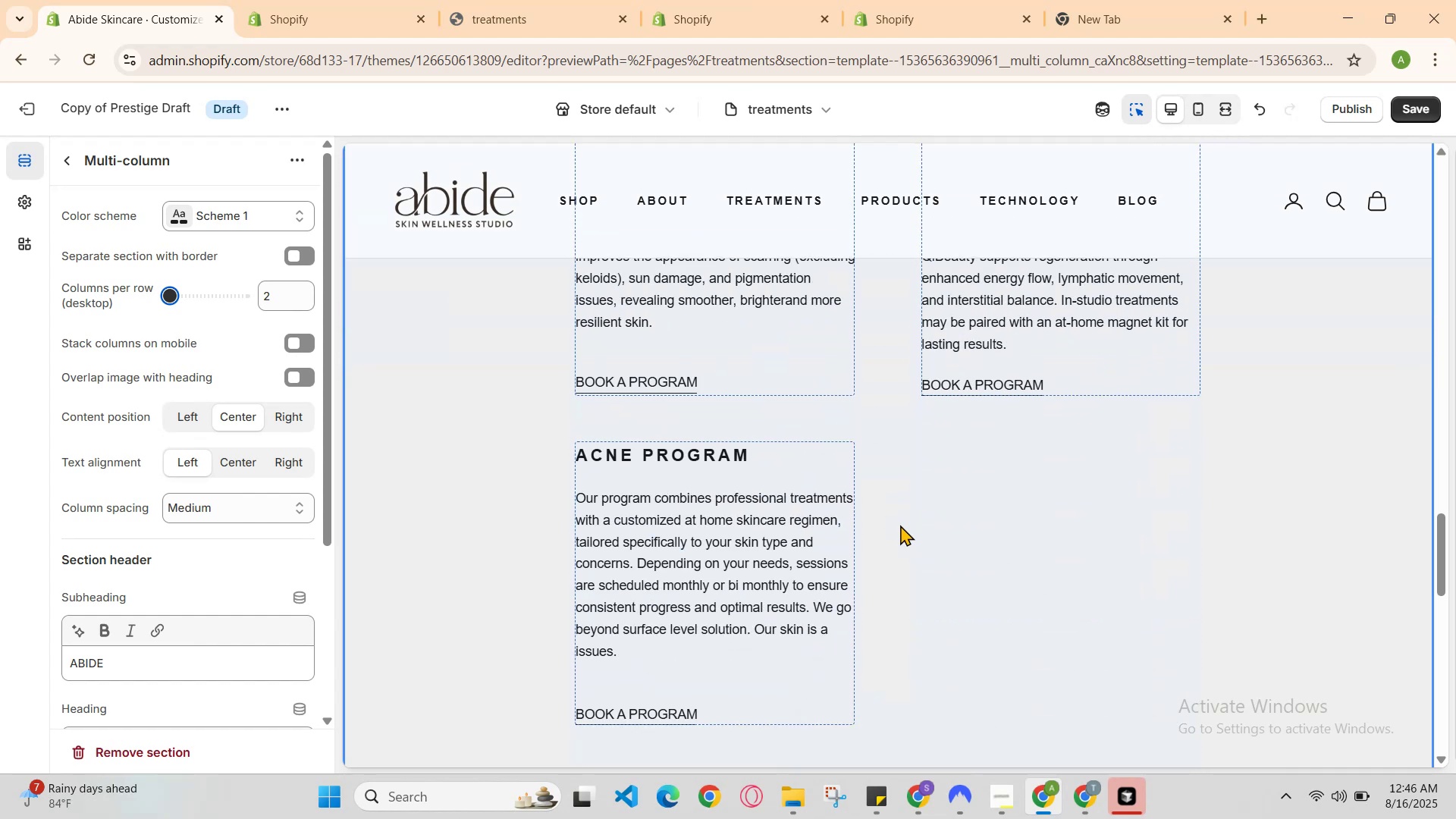 
scroll: coordinate [894, 518], scroll_direction: up, amount: 2.0
 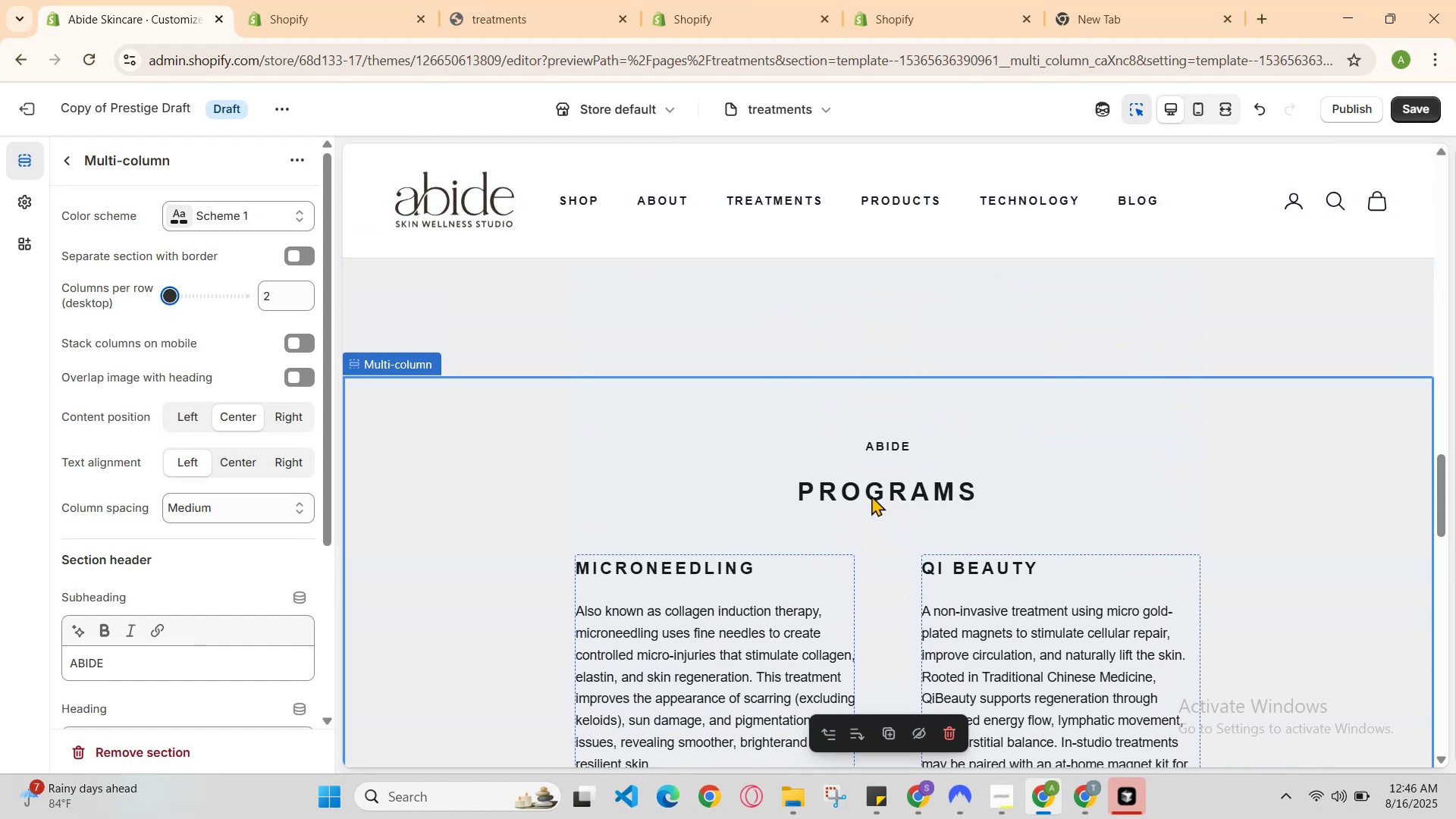 
scroll: coordinate [801, 467], scroll_direction: down, amount: 2.0
 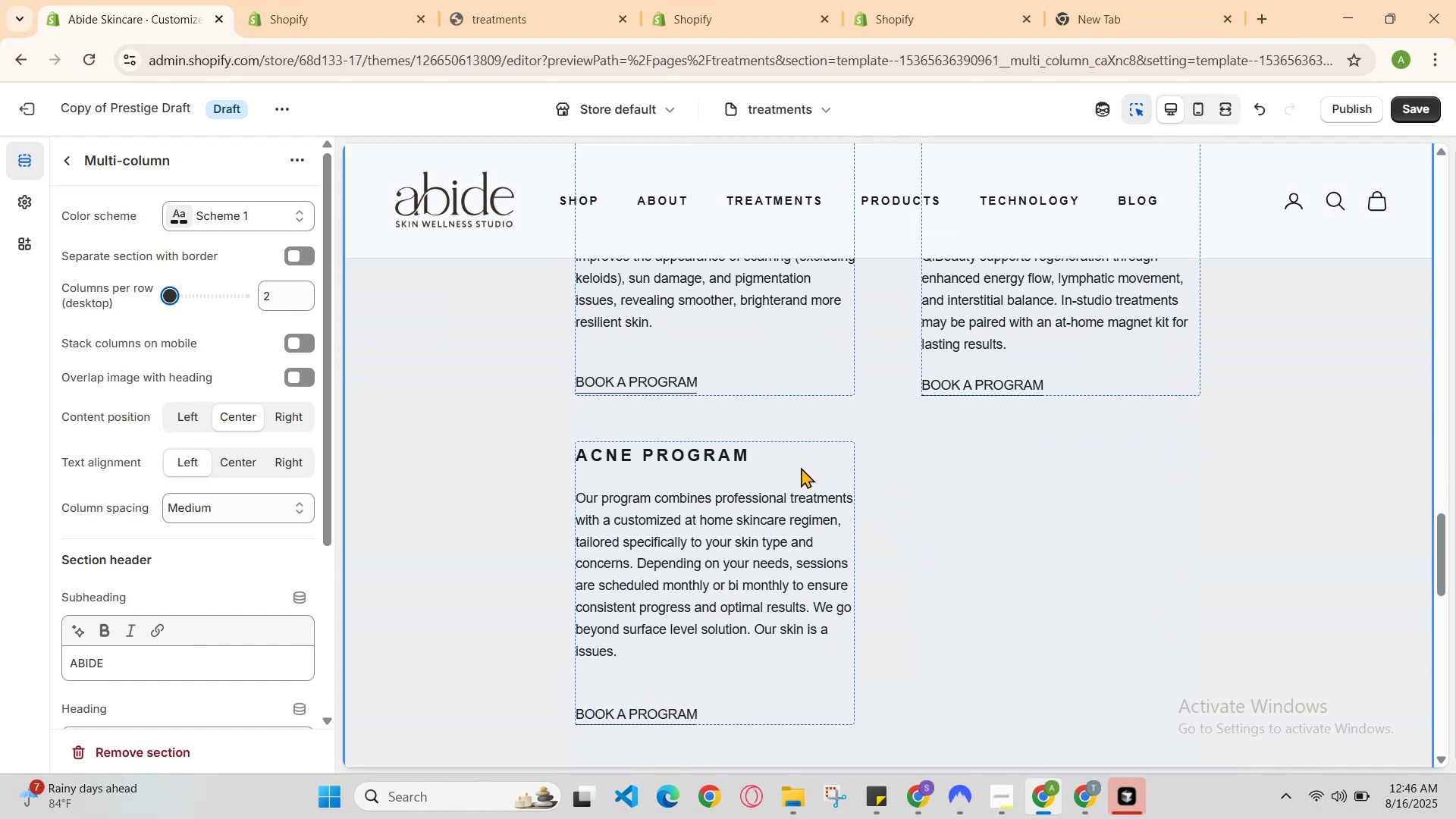 
scroll: coordinate [801, 467], scroll_direction: up, amount: 1.0
 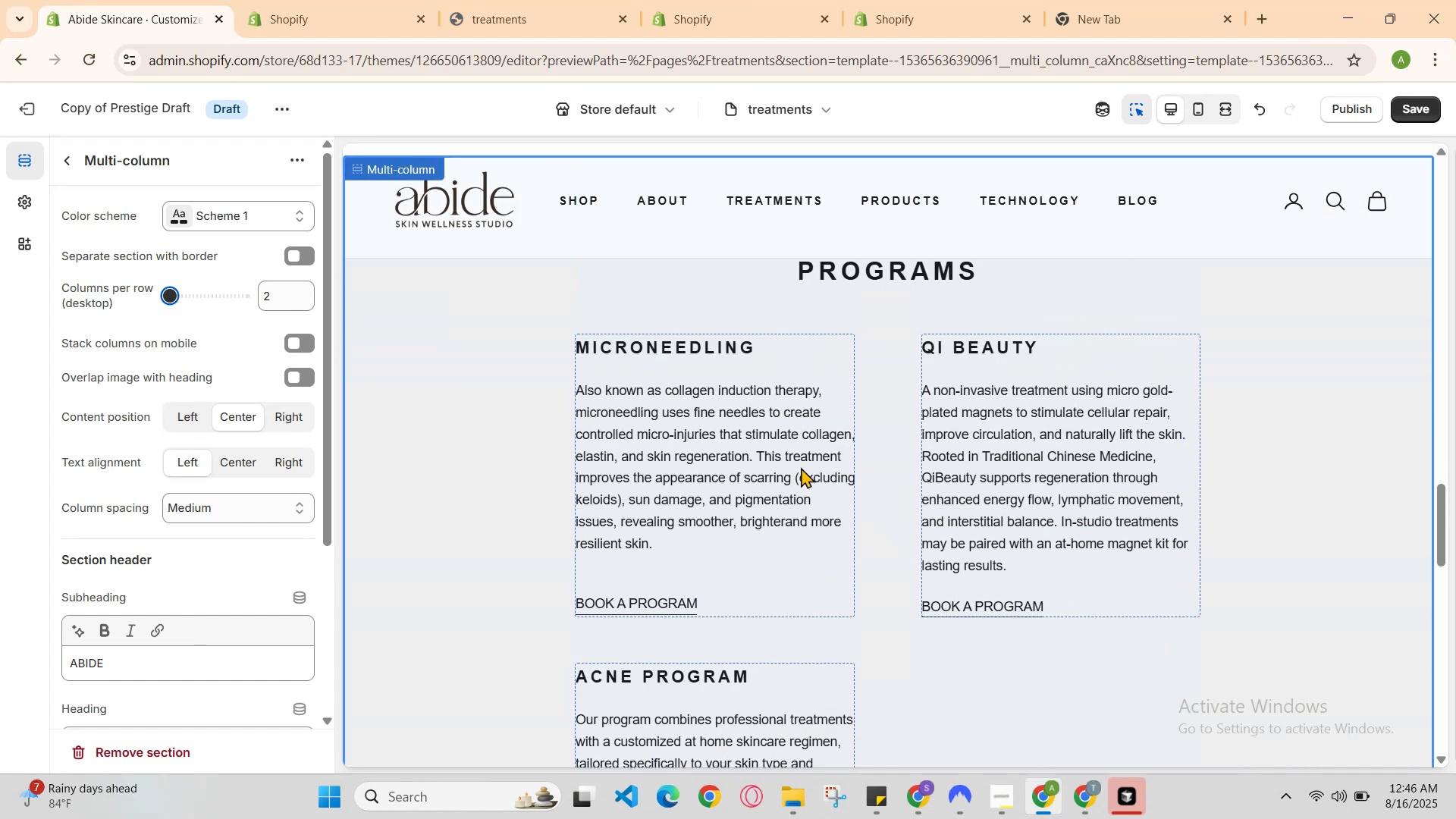 
scroll: coordinate [801, 467], scroll_direction: down, amount: 2.0
 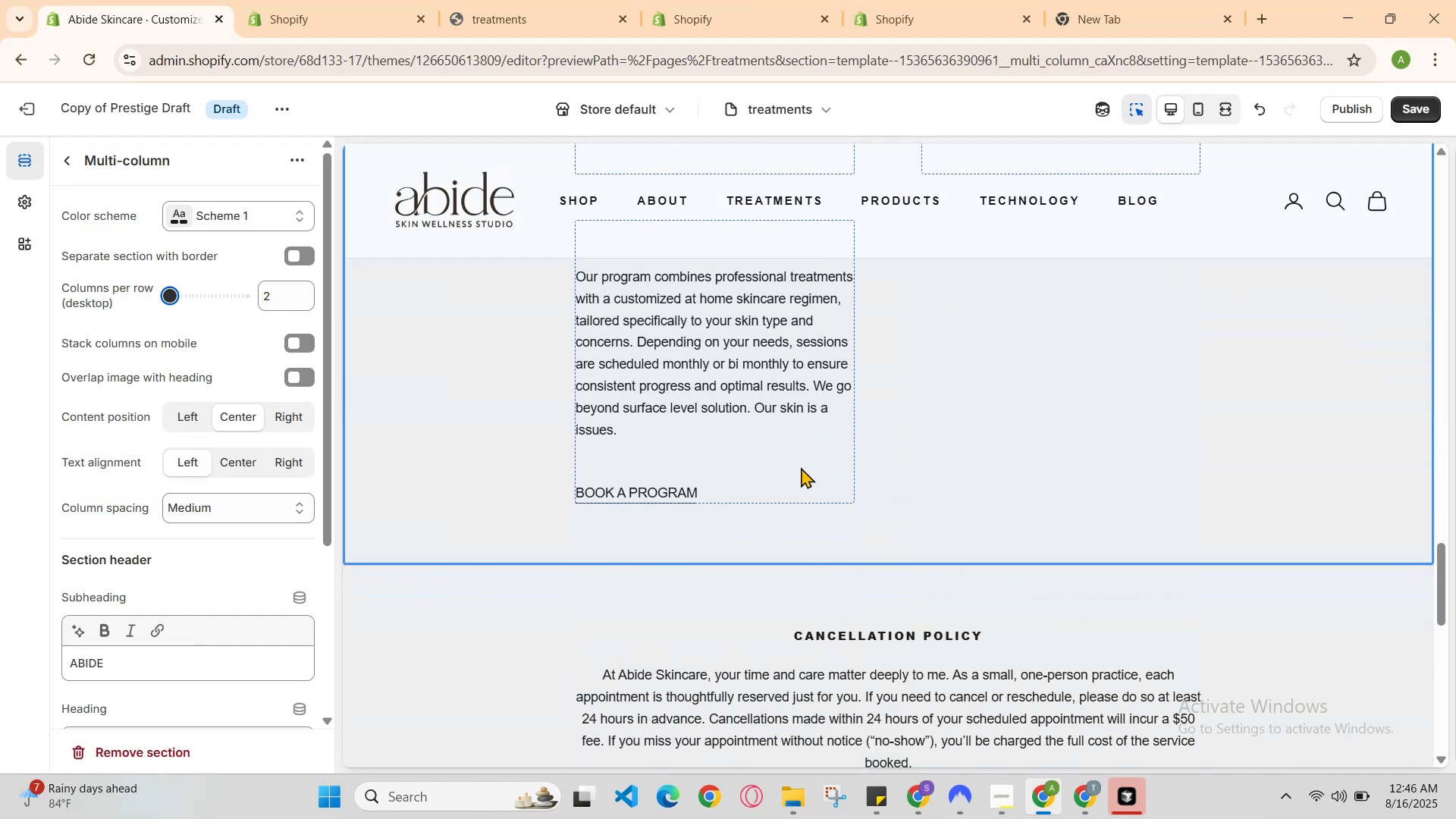 
scroll: coordinate [801, 467], scroll_direction: up, amount: 2.0
 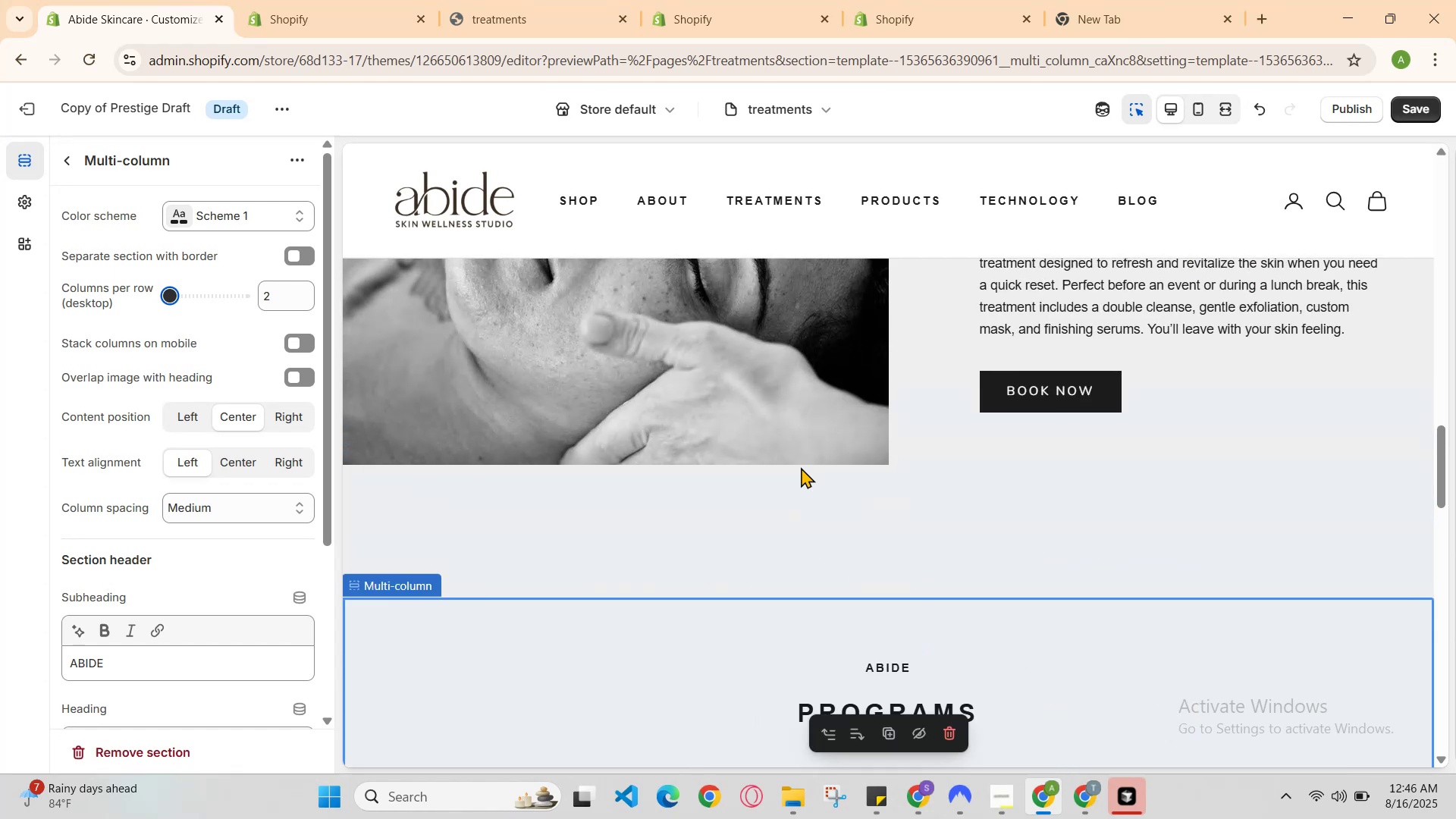 
scroll: coordinate [801, 467], scroll_direction: down, amount: 1.0
 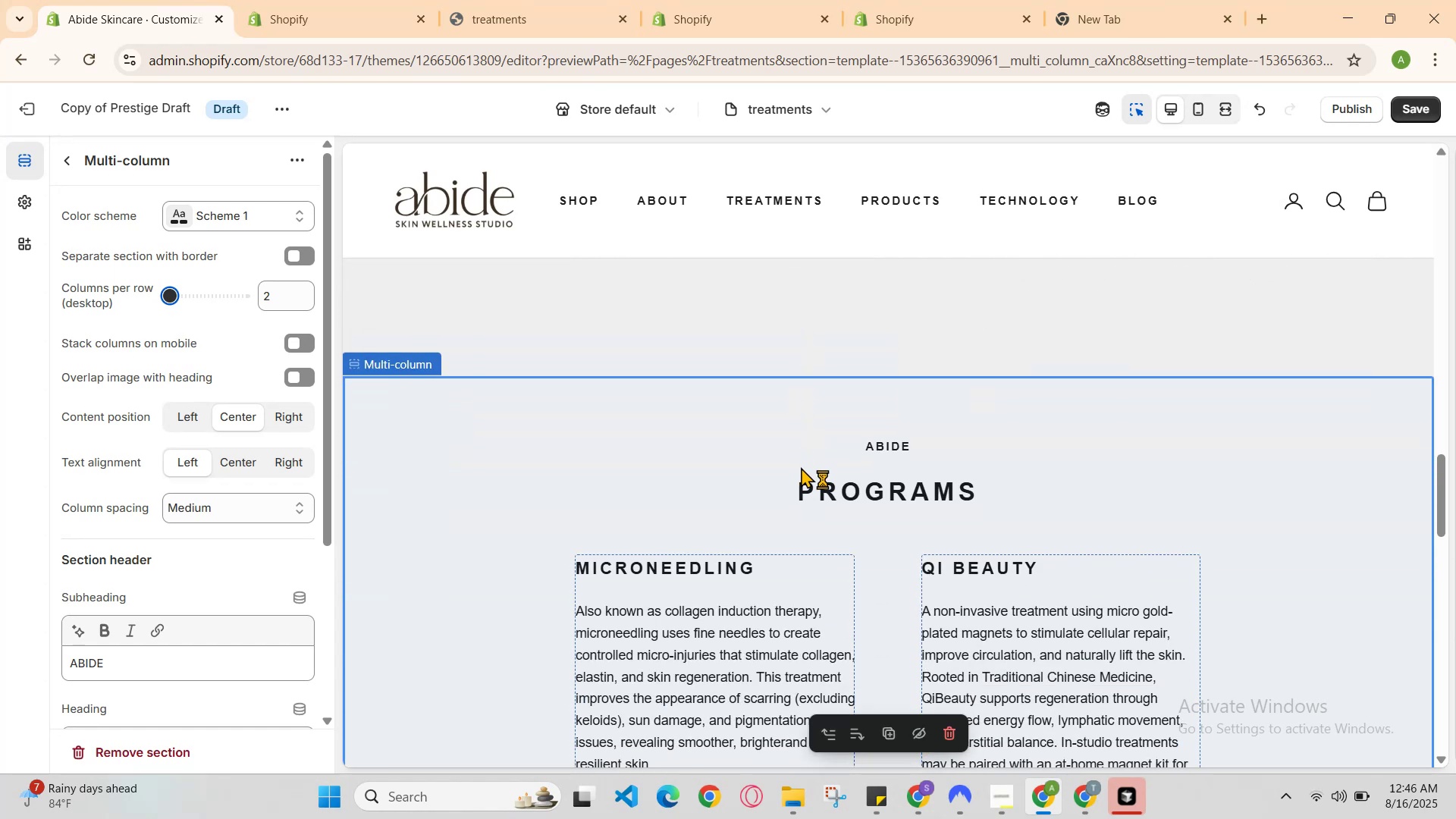 
scroll: coordinate [801, 467], scroll_direction: none, amount: 0.0
 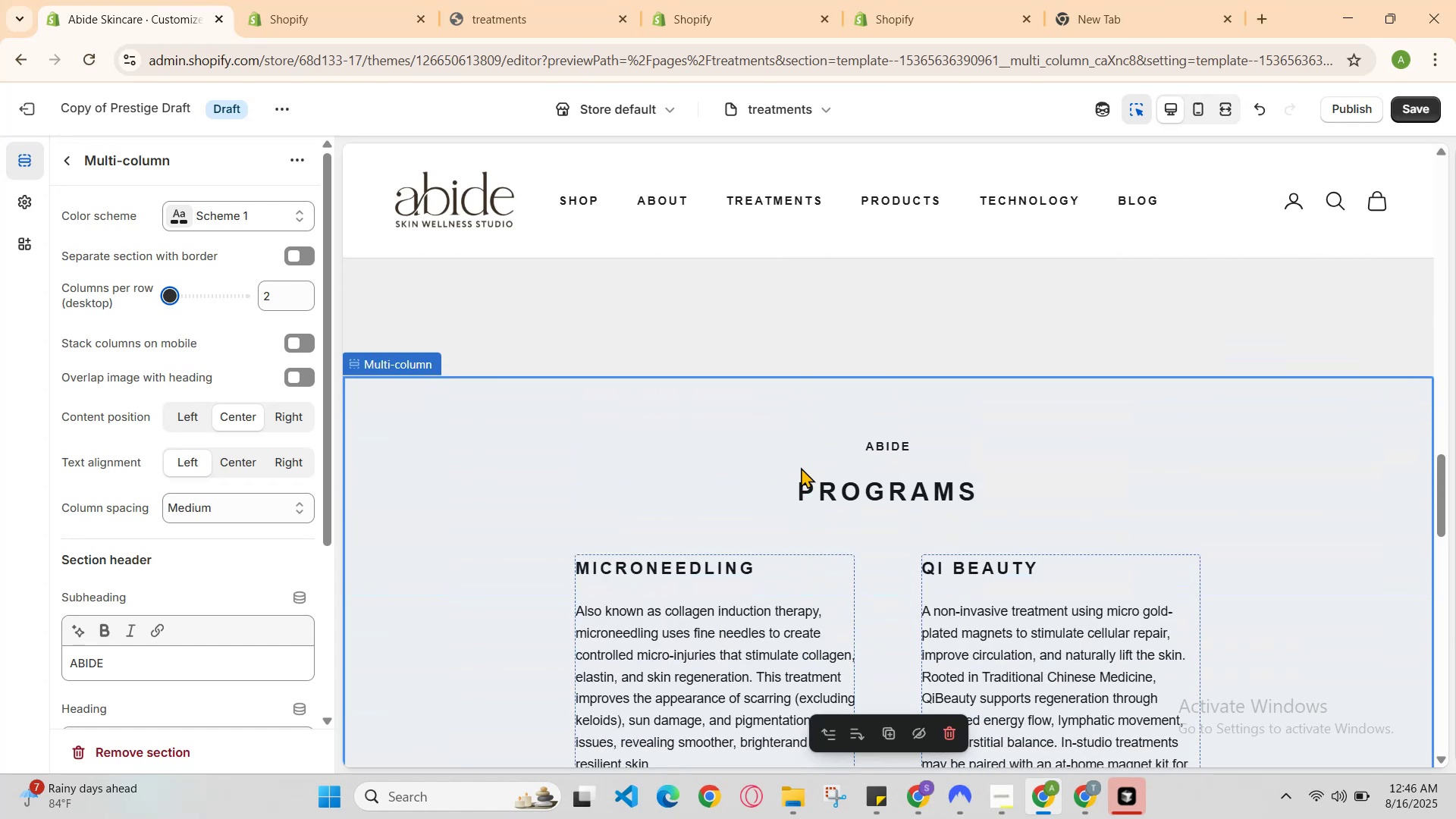 
scroll: coordinate [801, 467], scroll_direction: down, amount: 3.0
 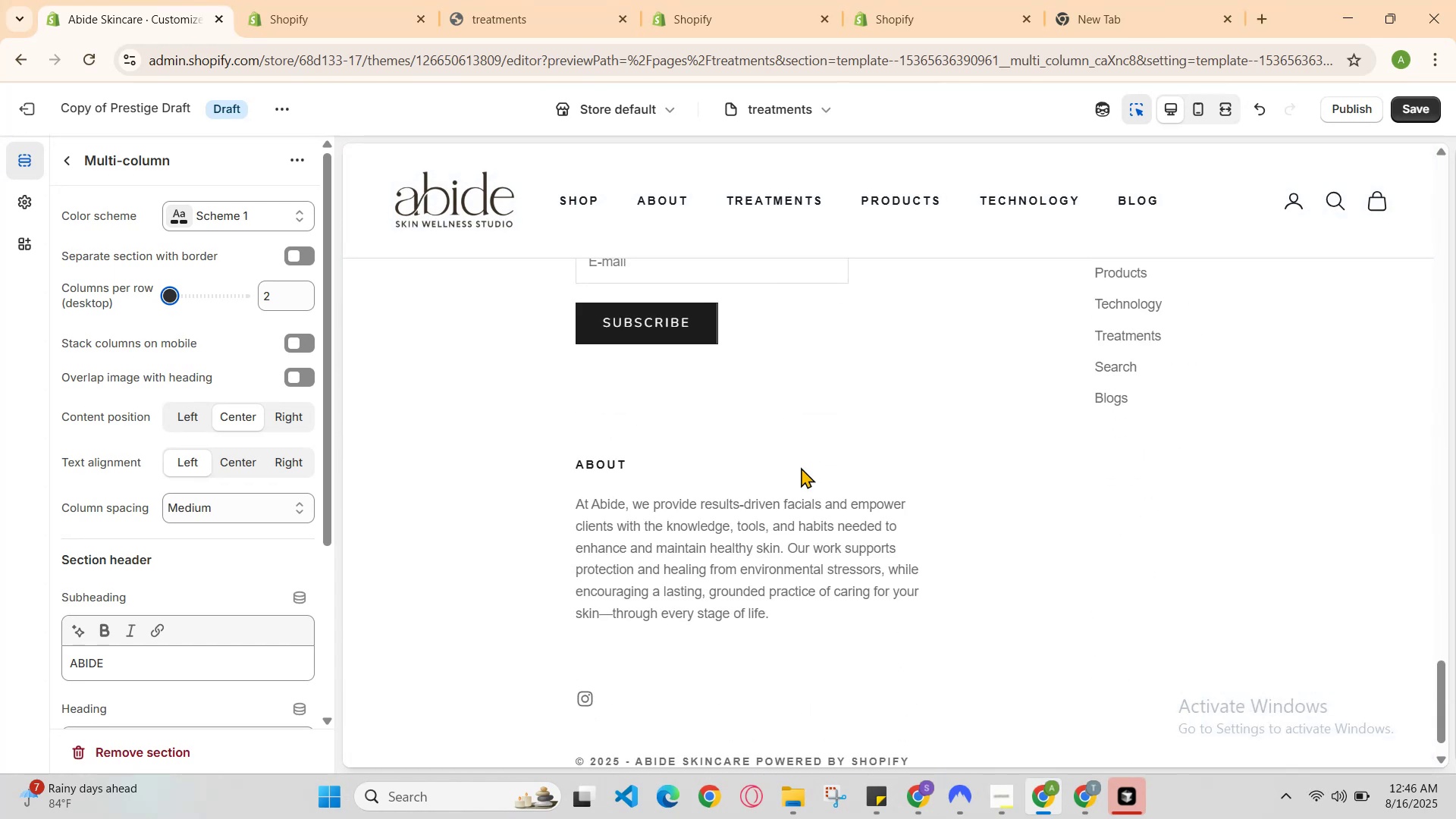 
scroll: coordinate [801, 467], scroll_direction: up, amount: 7.0
 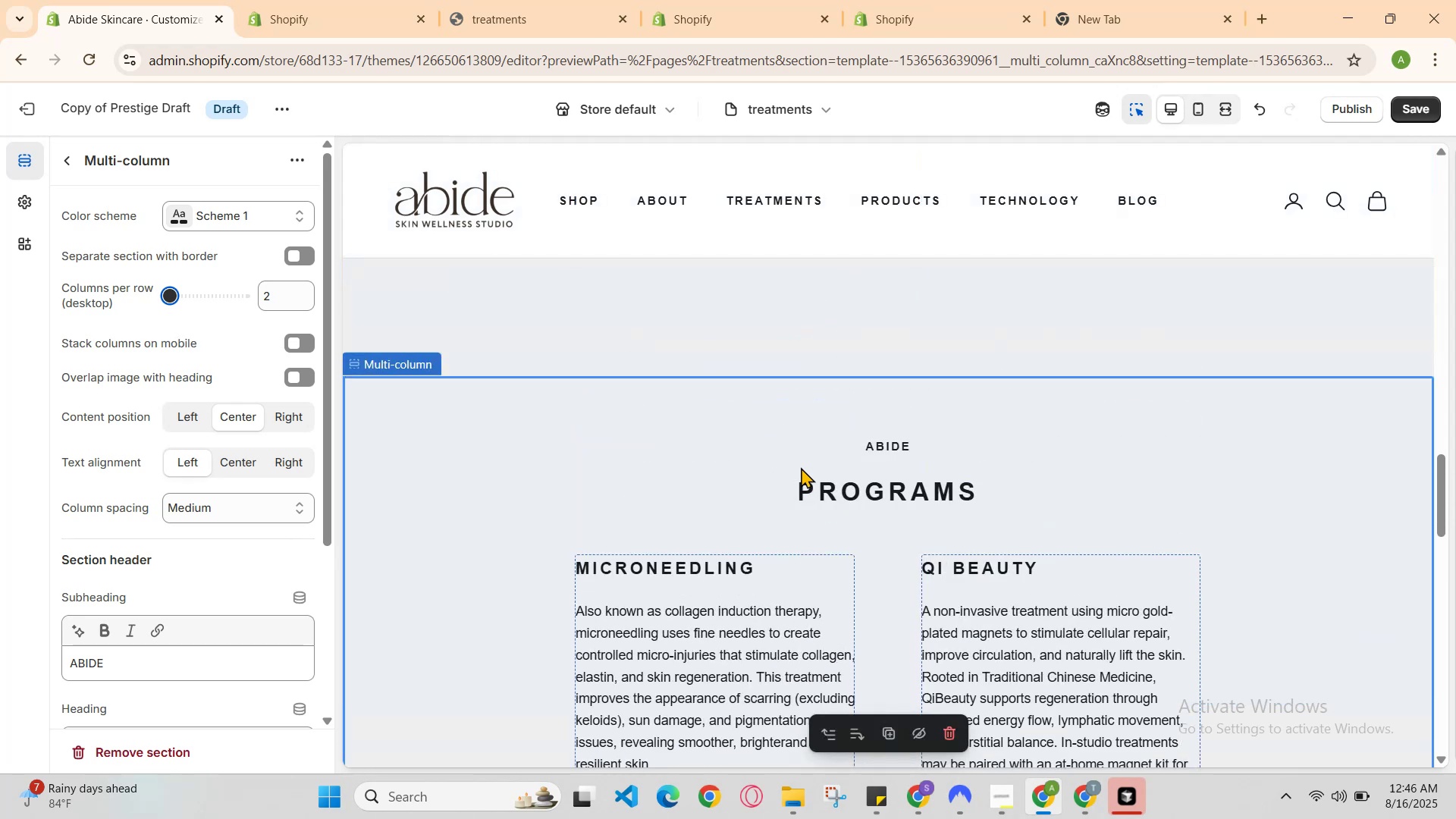 
scroll: coordinate [808, 488], scroll_direction: down, amount: 2.0
 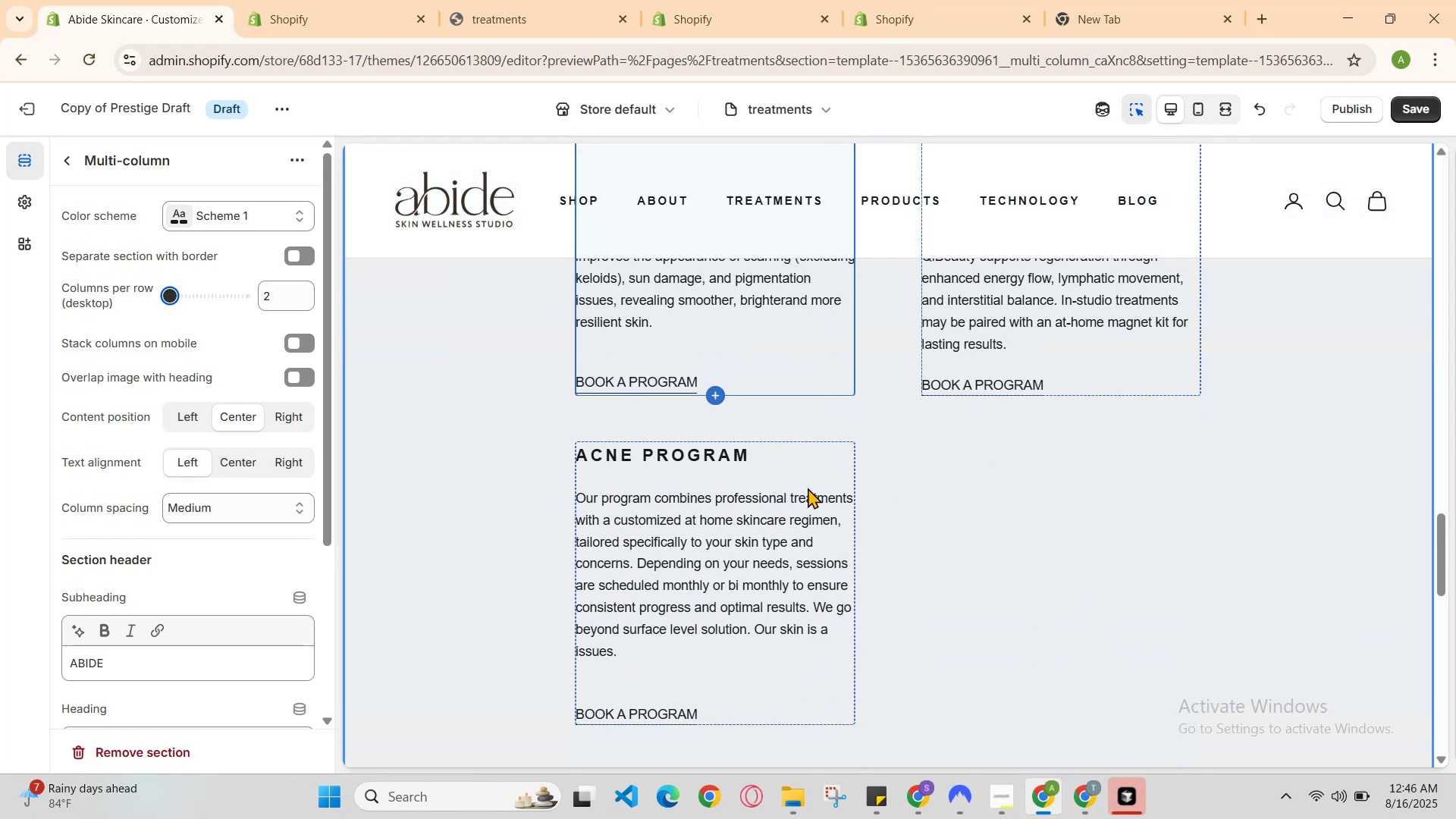 
scroll: coordinate [808, 488], scroll_direction: up, amount: 2.0
 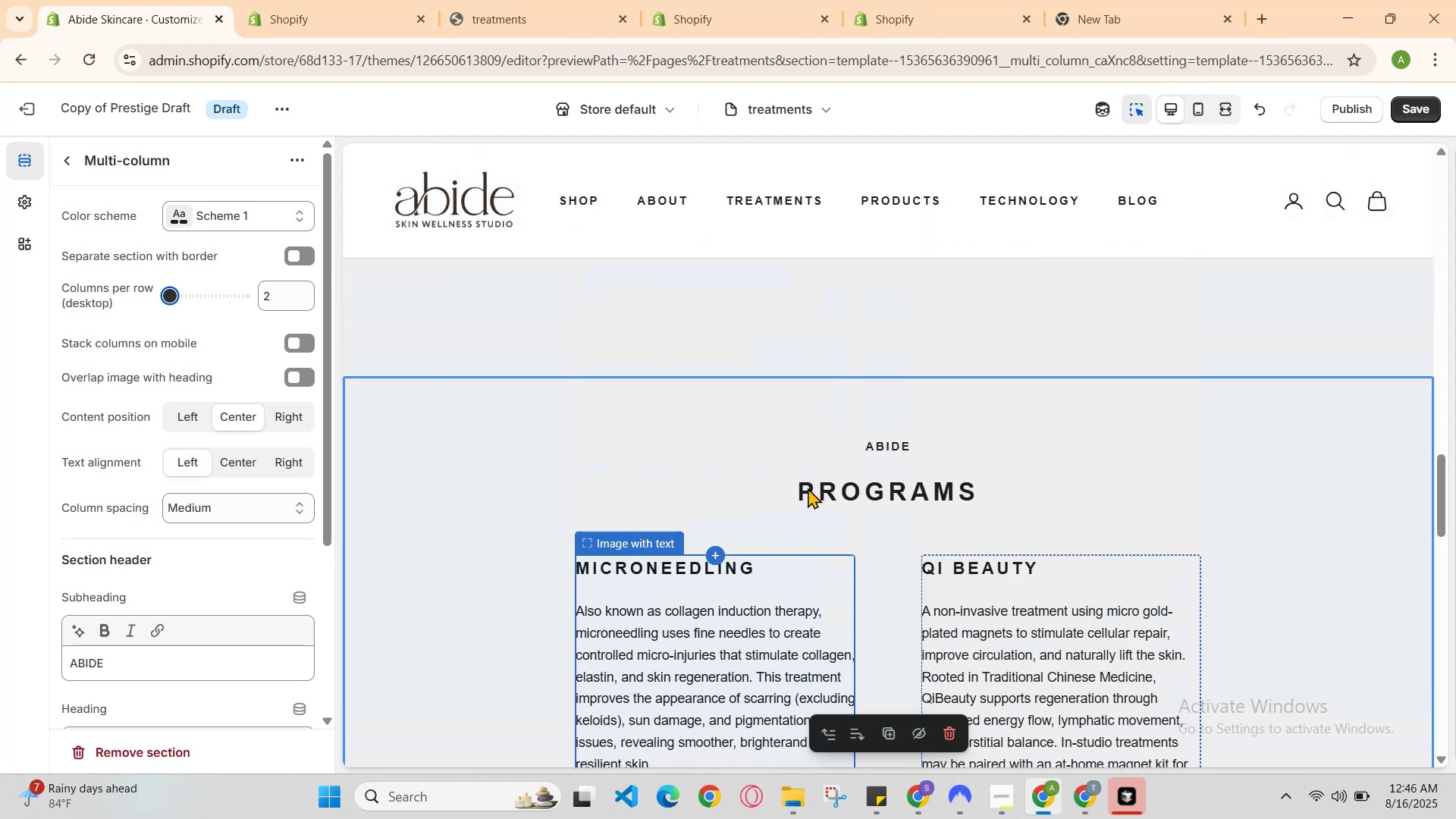 
scroll: coordinate [817, 498], scroll_direction: down, amount: 1.0
 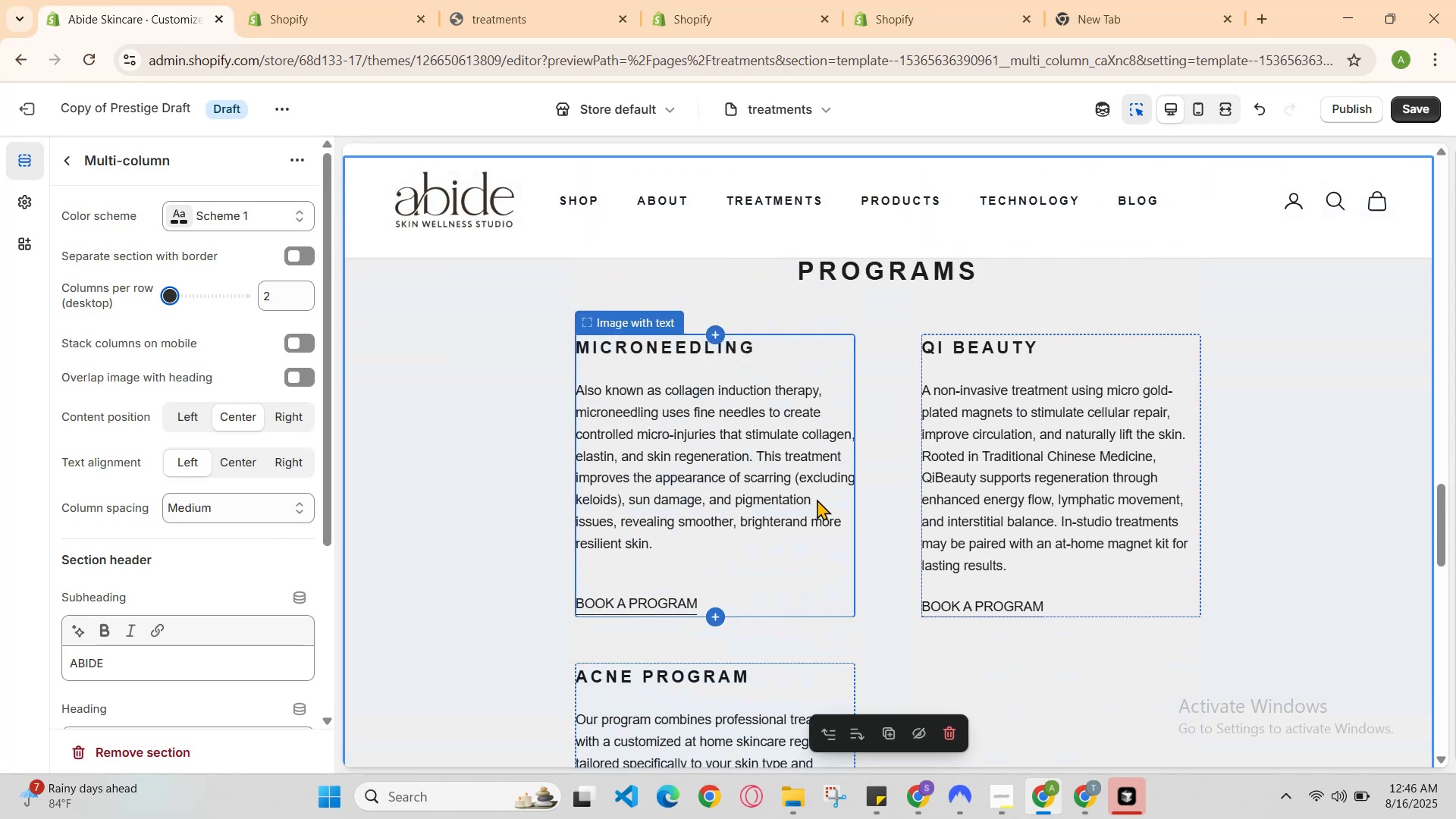 
scroll: coordinate [817, 499], scroll_direction: up, amount: 1.0
 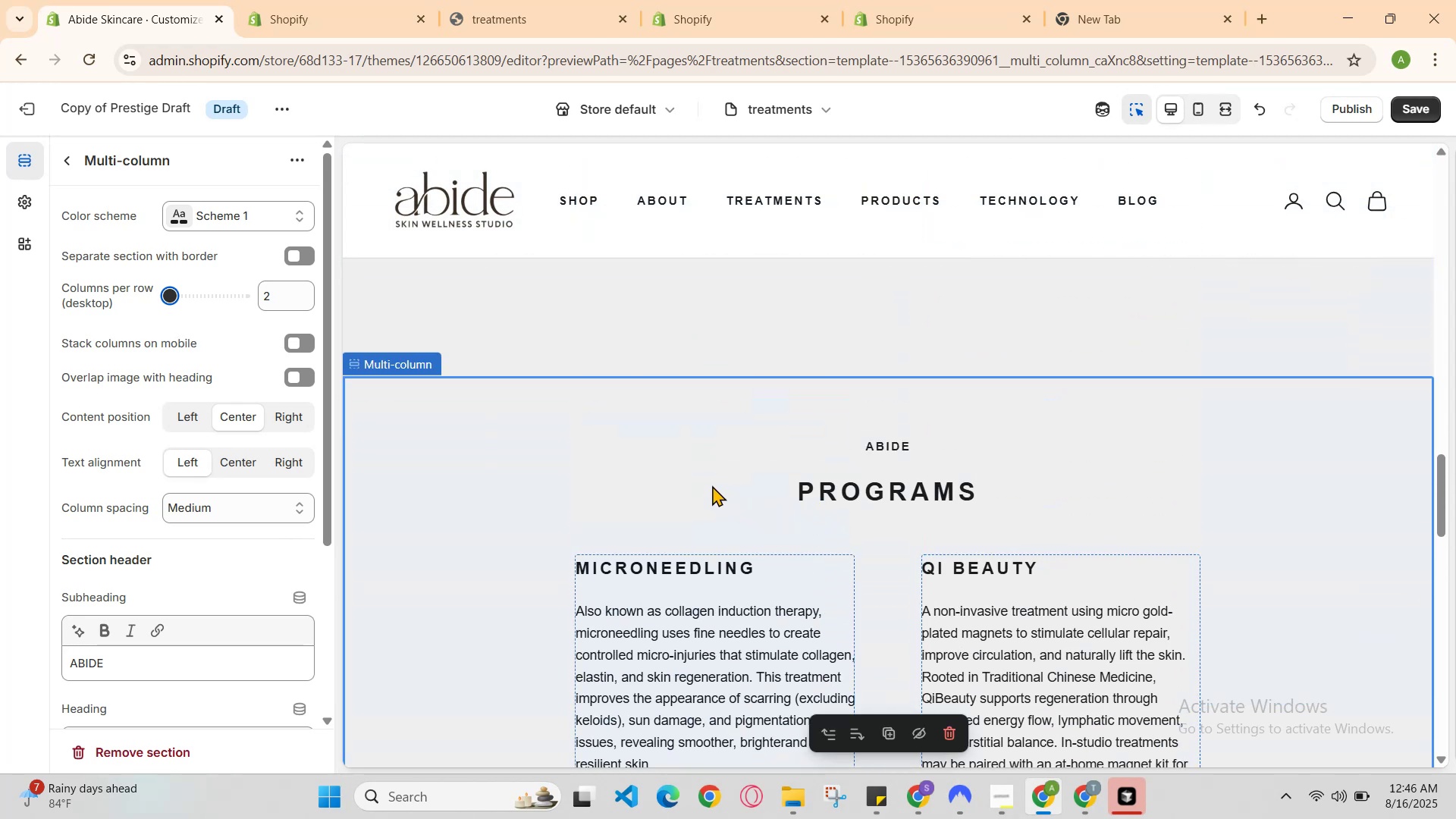 
scroll: coordinate [705, 479], scroll_direction: none, amount: 0.0
 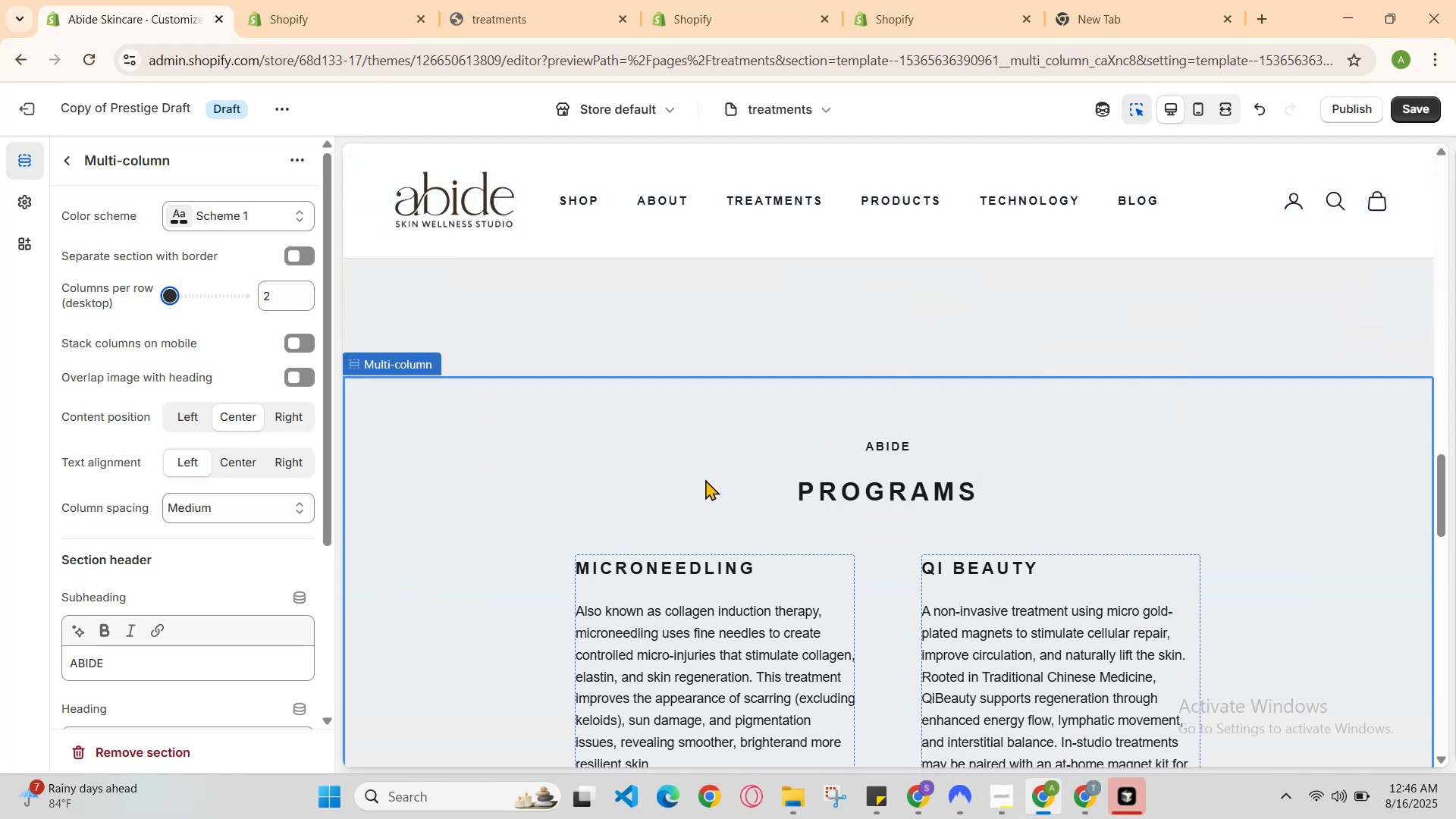 
scroll: coordinate [705, 484], scroll_direction: up, amount: 3.0
 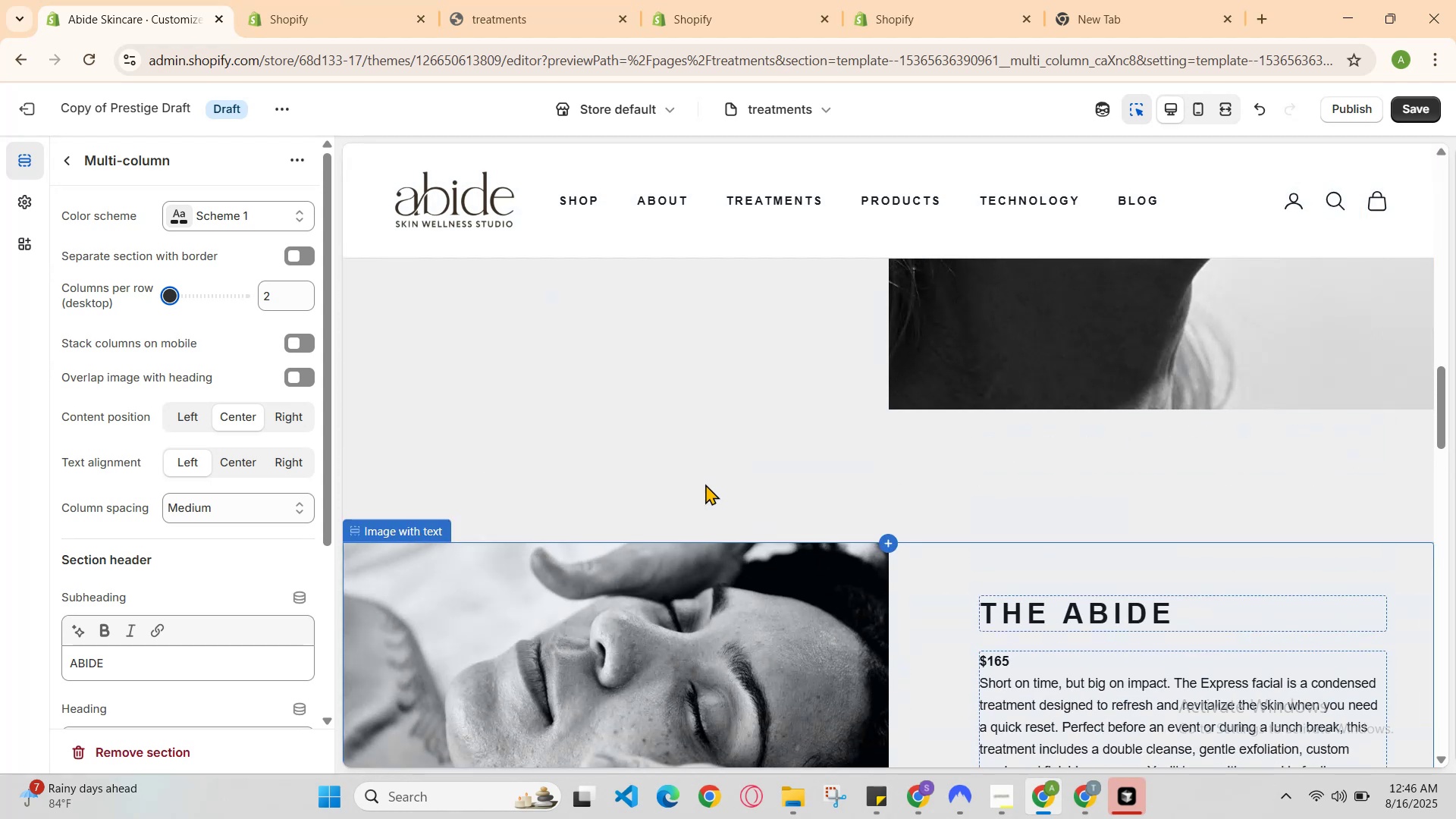 
scroll: coordinate [705, 484], scroll_direction: down, amount: 3.0
 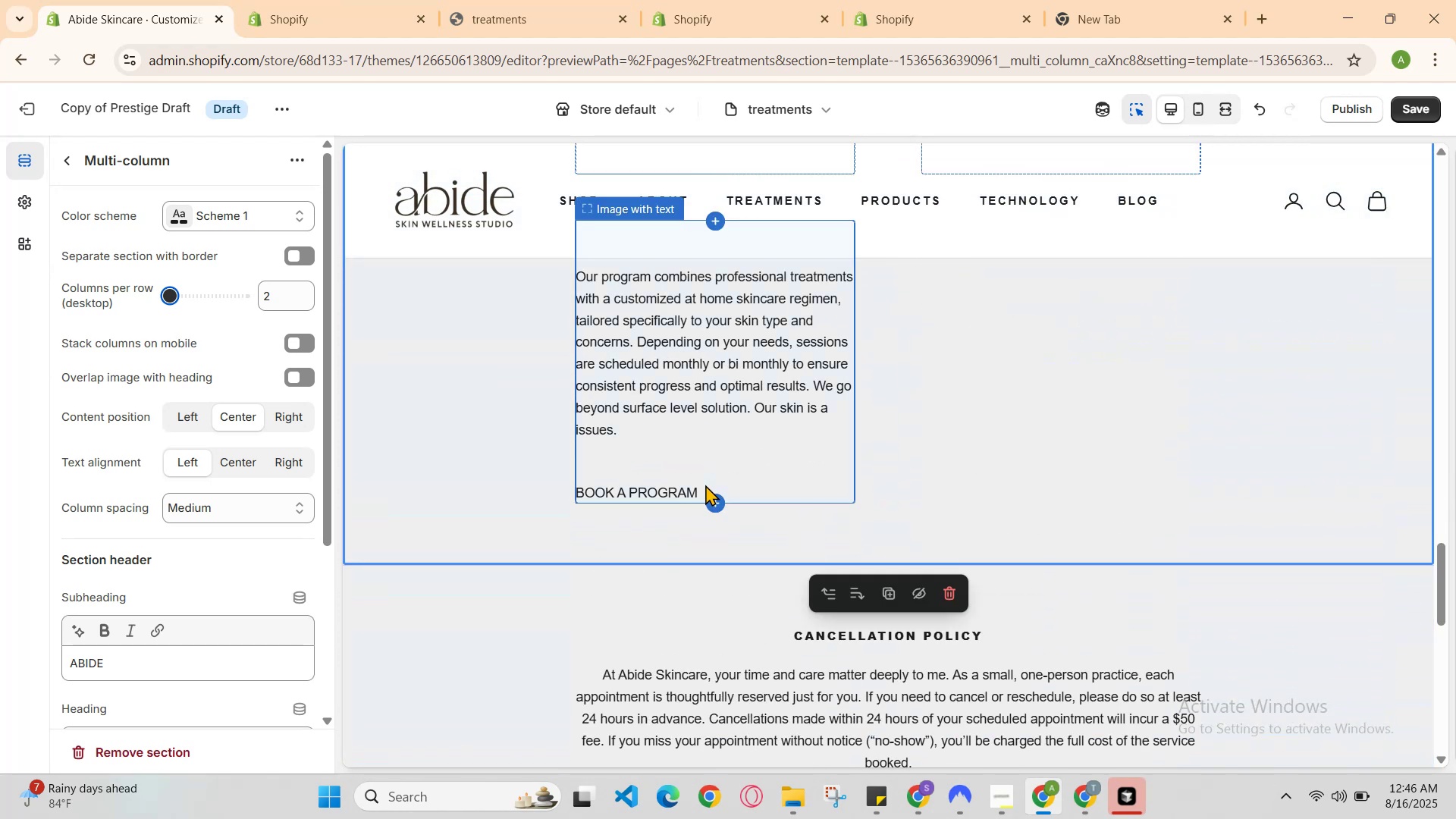 
scroll: coordinate [705, 485], scroll_direction: up, amount: 1.0
 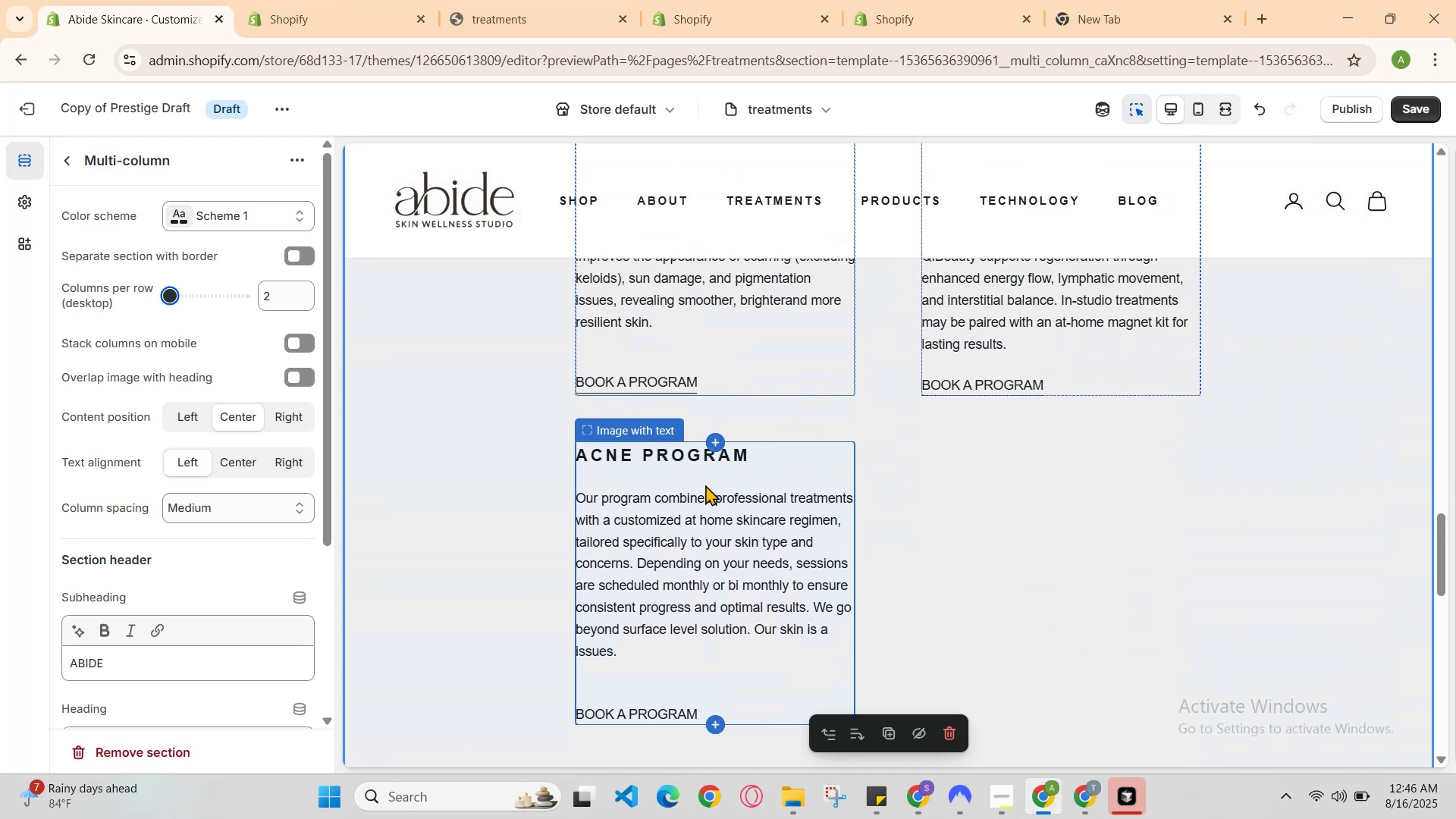 
scroll: coordinate [705, 485], scroll_direction: down, amount: 1.0
 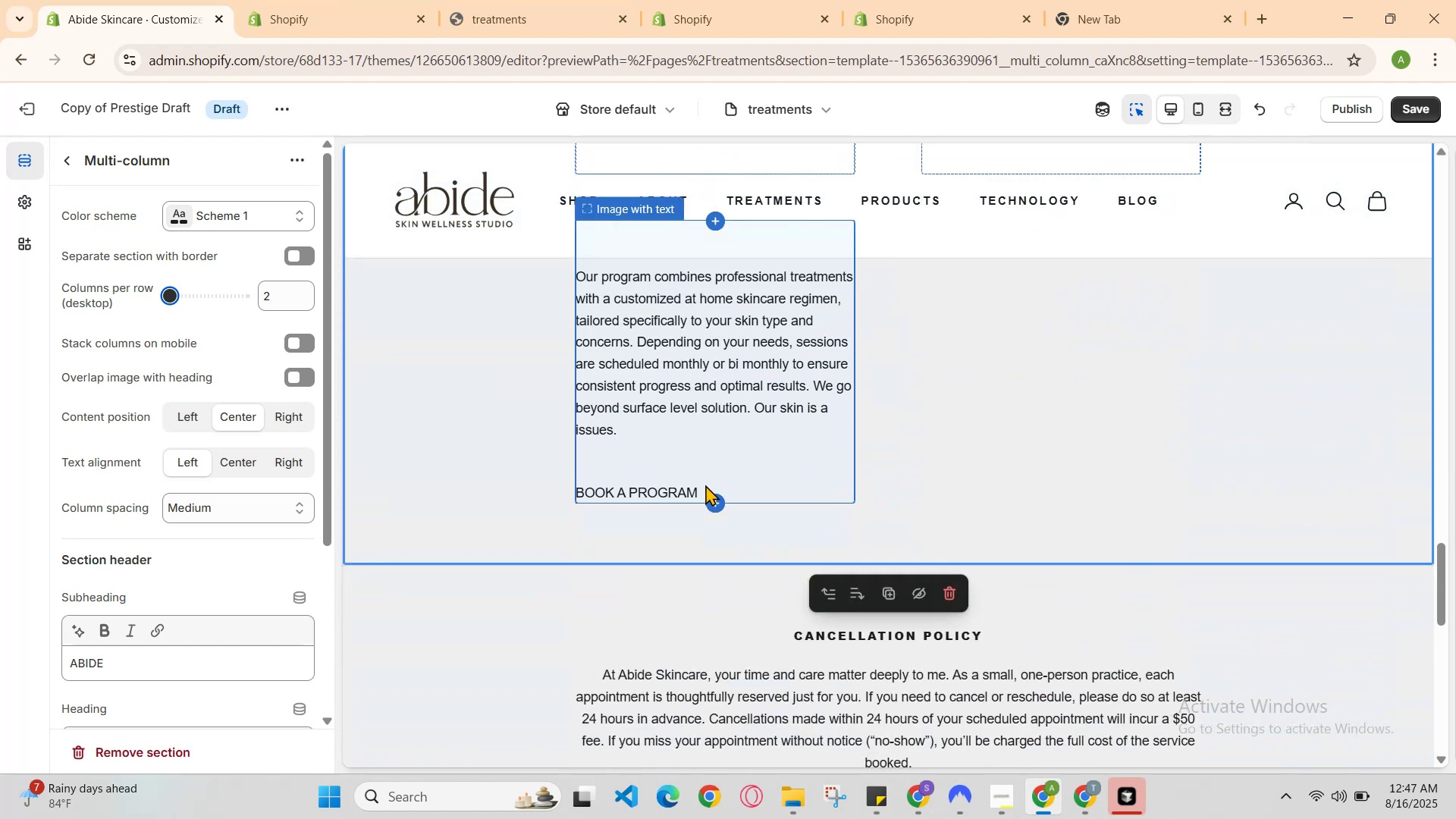 
scroll: coordinate [711, 488], scroll_direction: up, amount: 3.0
 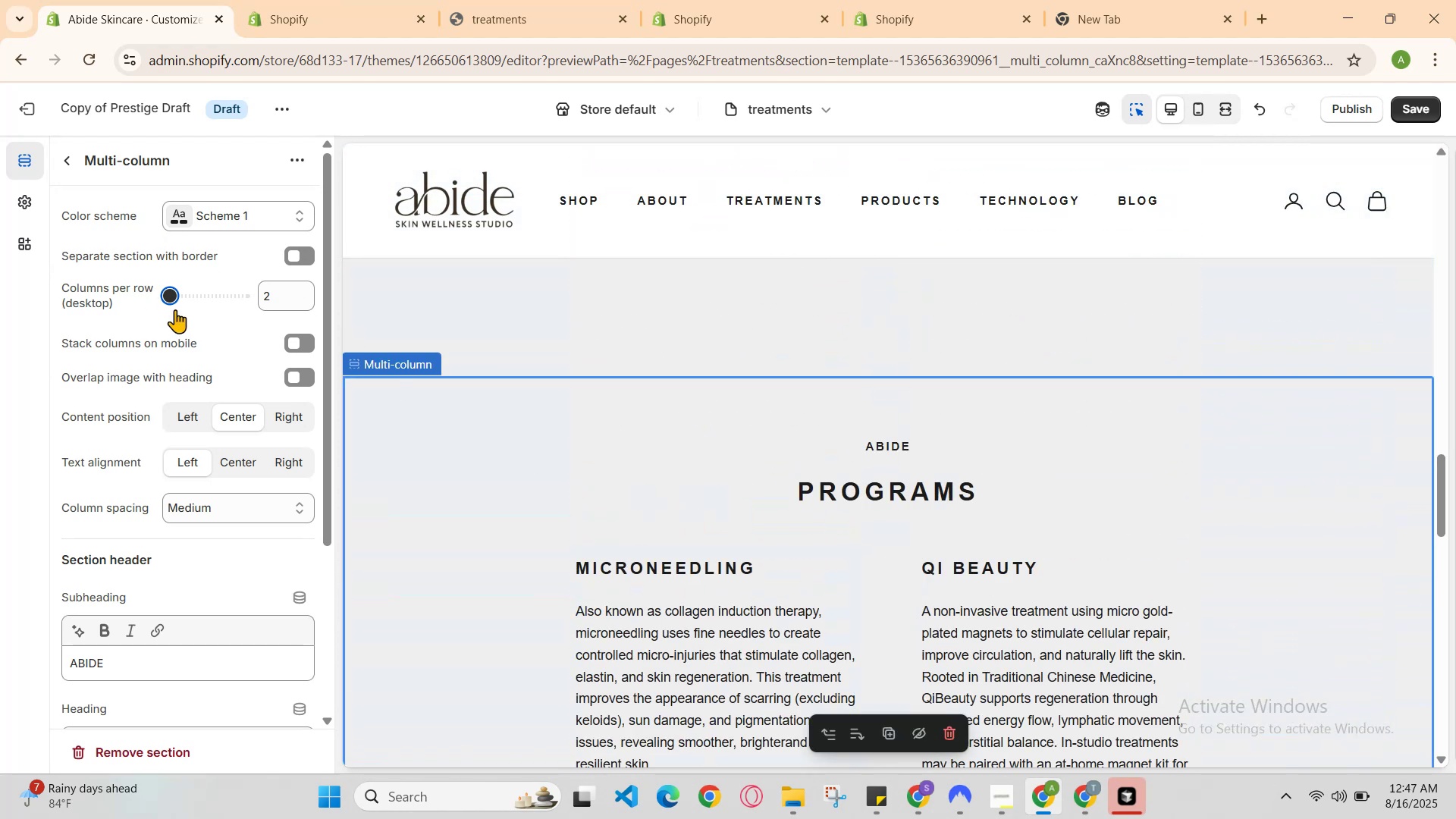 
left_click_drag(start_coordinate=[162, 302], to_coordinate=[180, 304])
 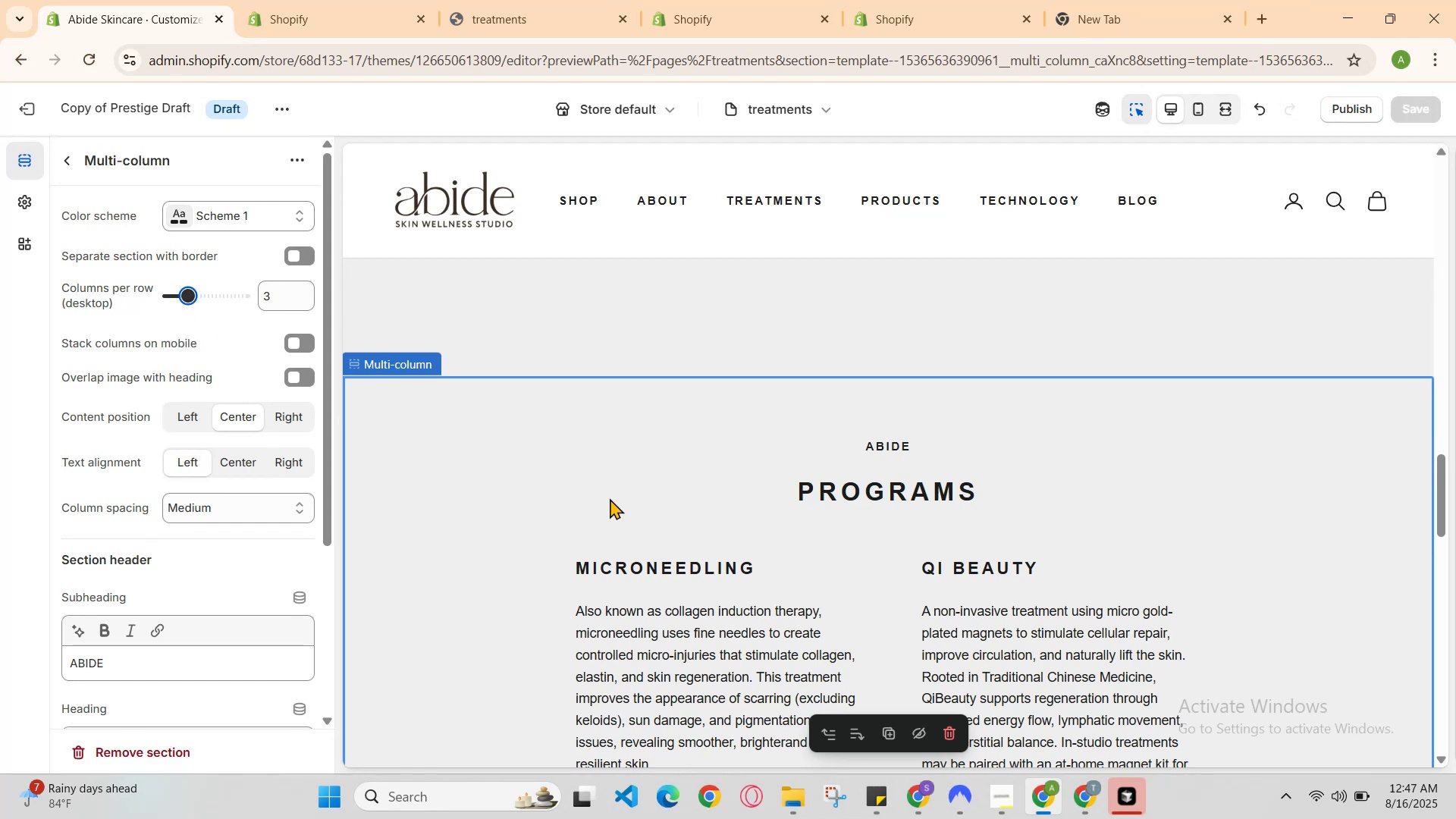 
scroll: coordinate [733, 546], scroll_direction: down, amount: 2.0
 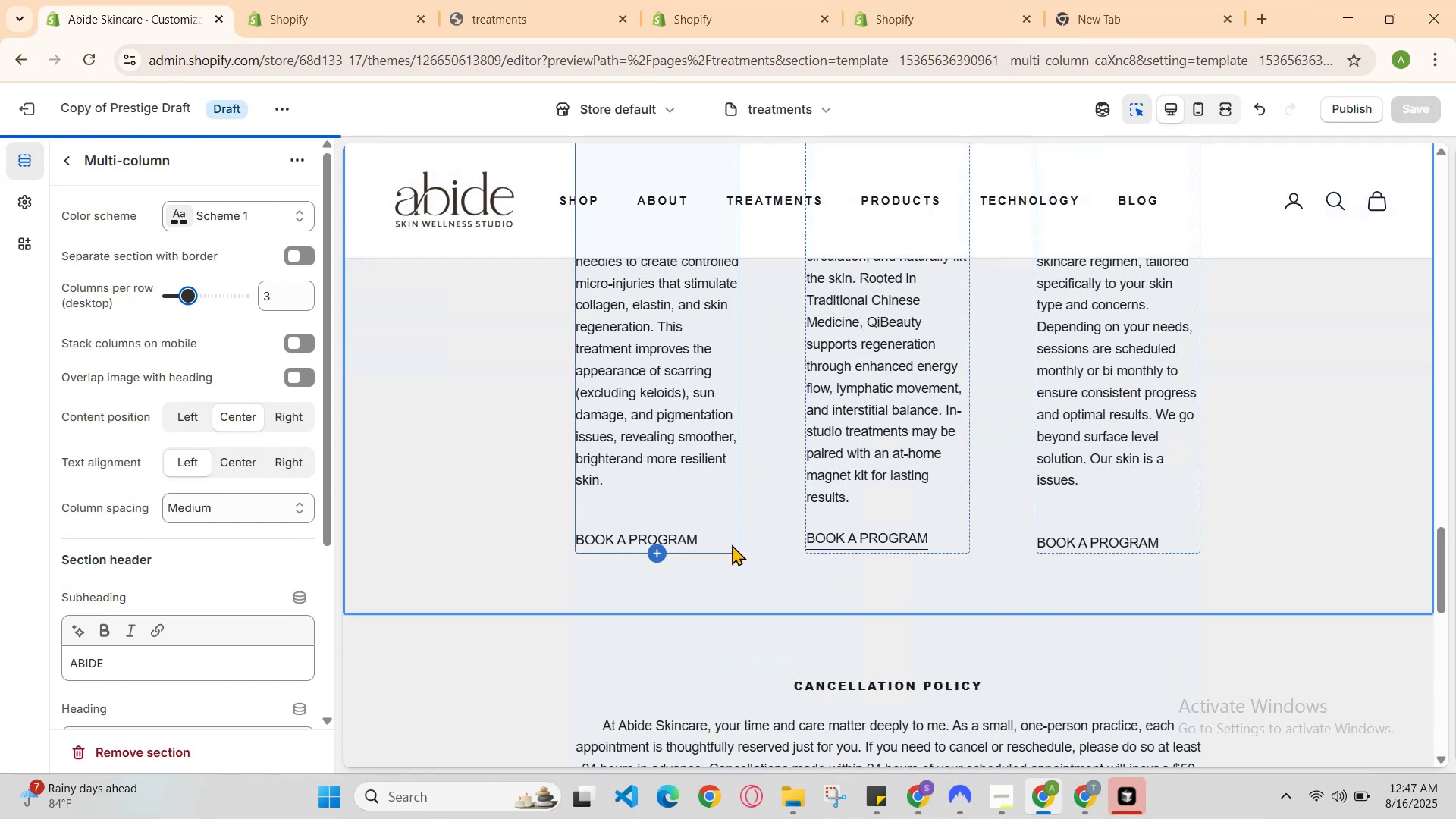 
scroll: coordinate [732, 544], scroll_direction: up, amount: 2.0
 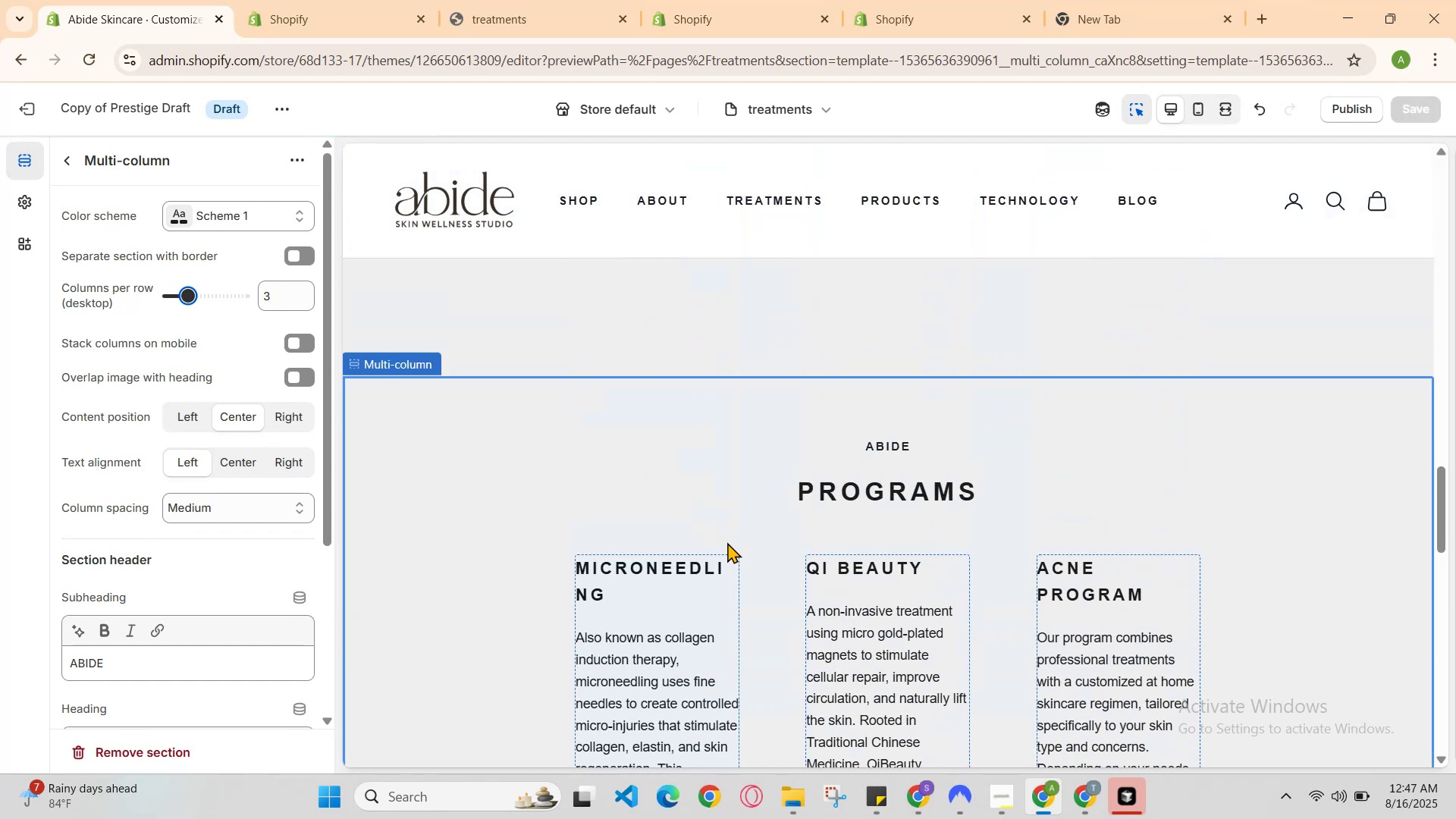 
scroll: coordinate [726, 541], scroll_direction: none, amount: 0.0
 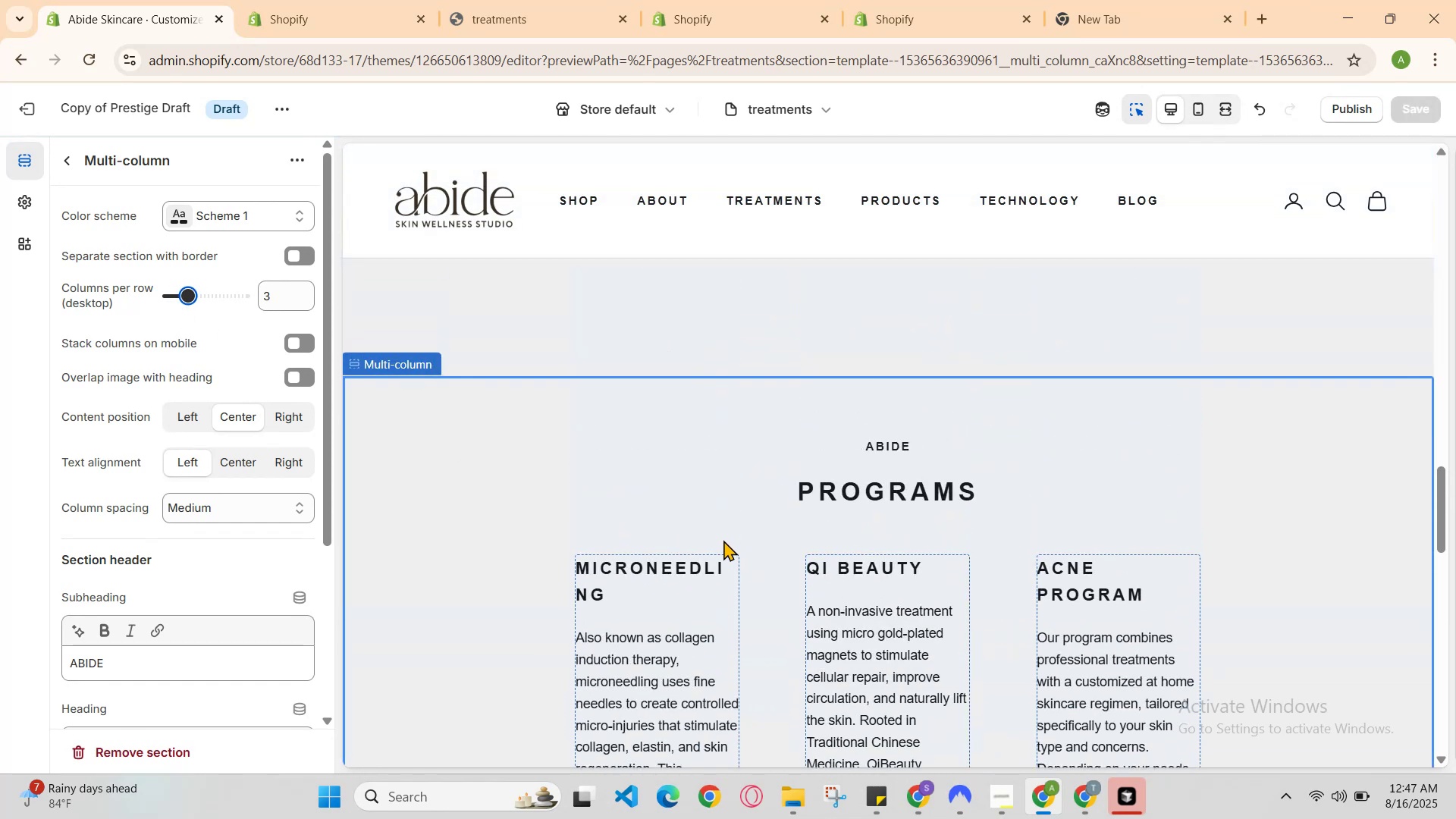 
scroll: coordinate [365, 556], scroll_direction: down, amount: 3.0
 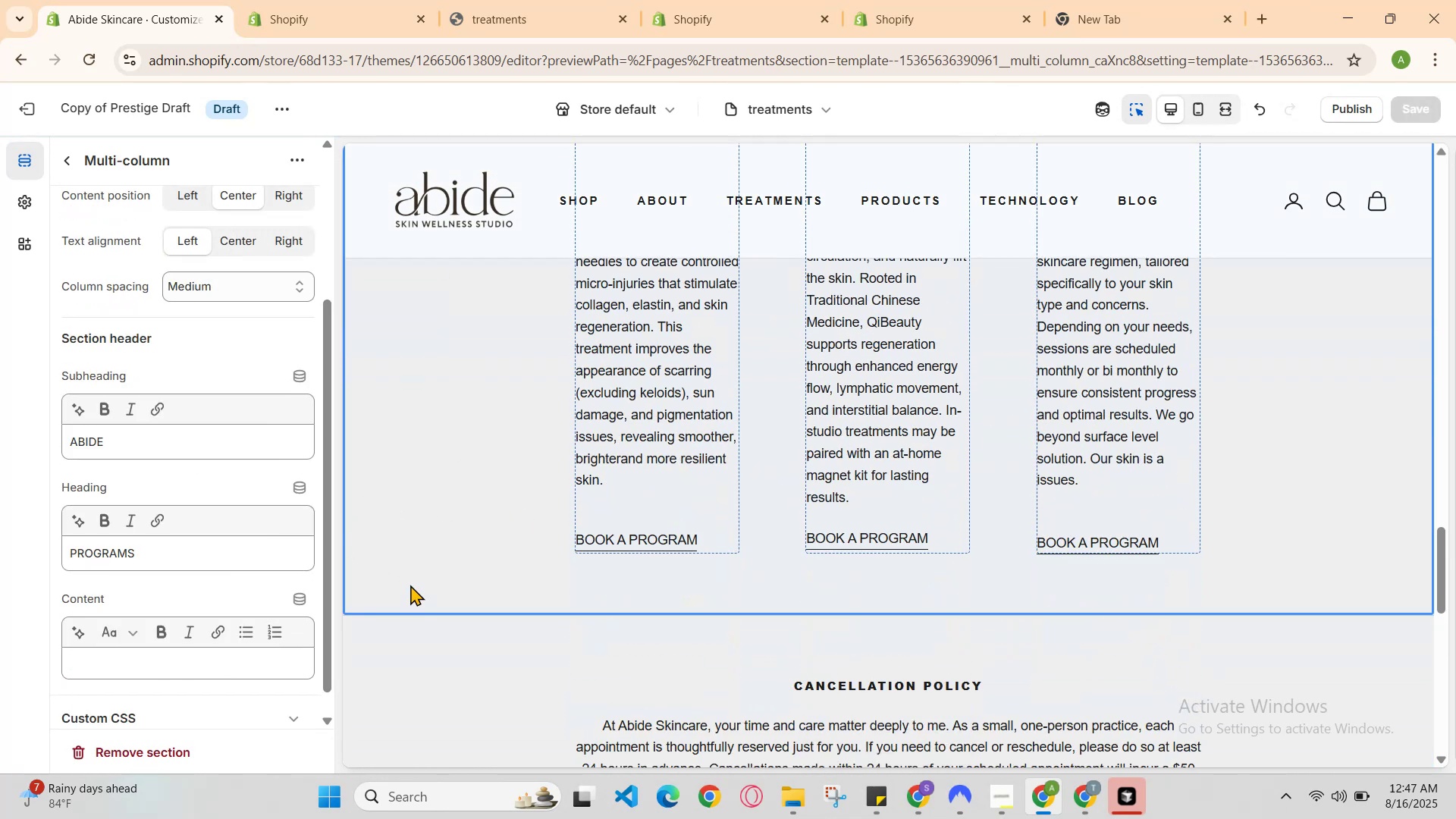 
scroll: coordinate [503, 507], scroll_direction: up, amount: 2.0
 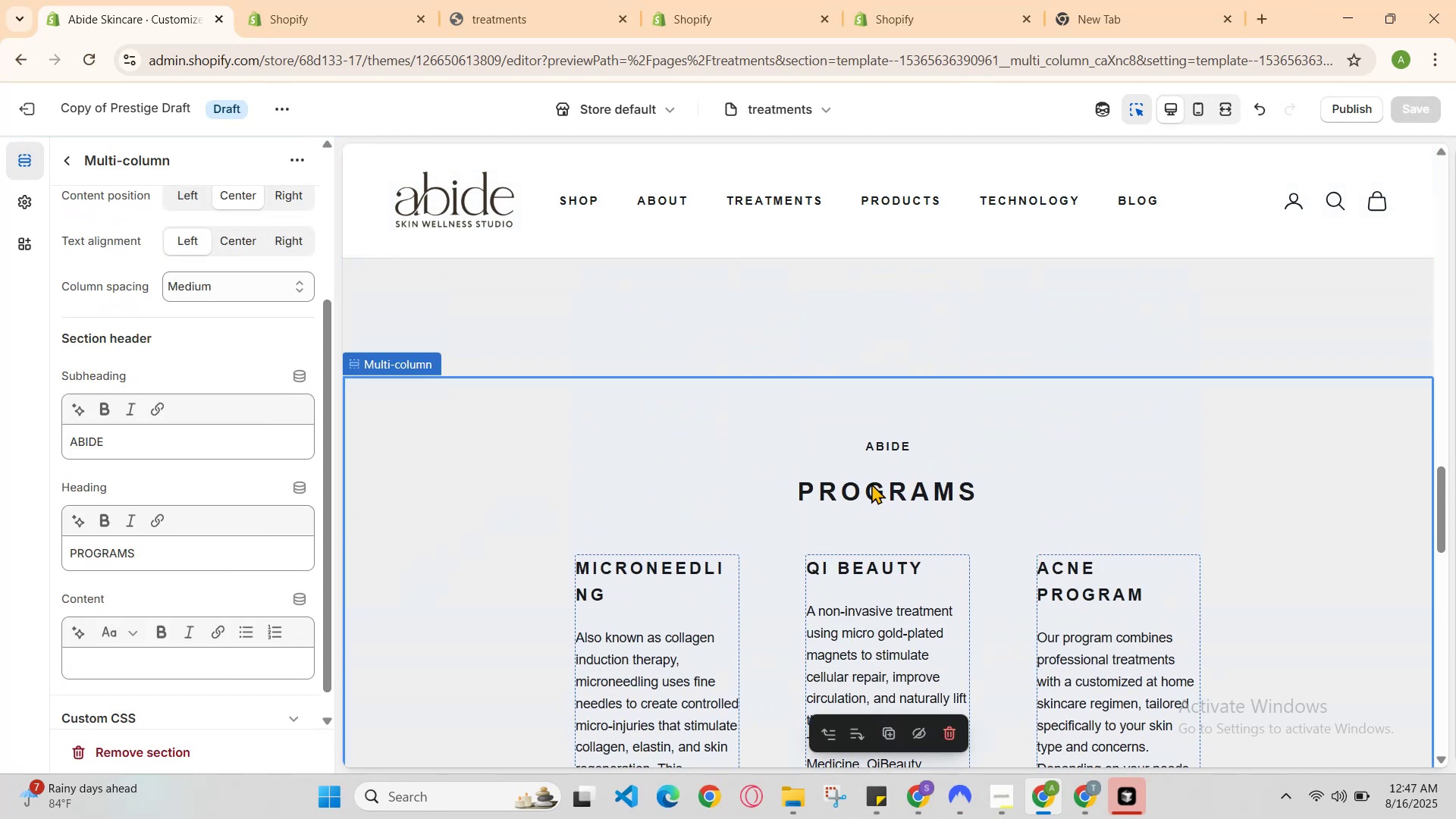 
left_click([910, 469])
 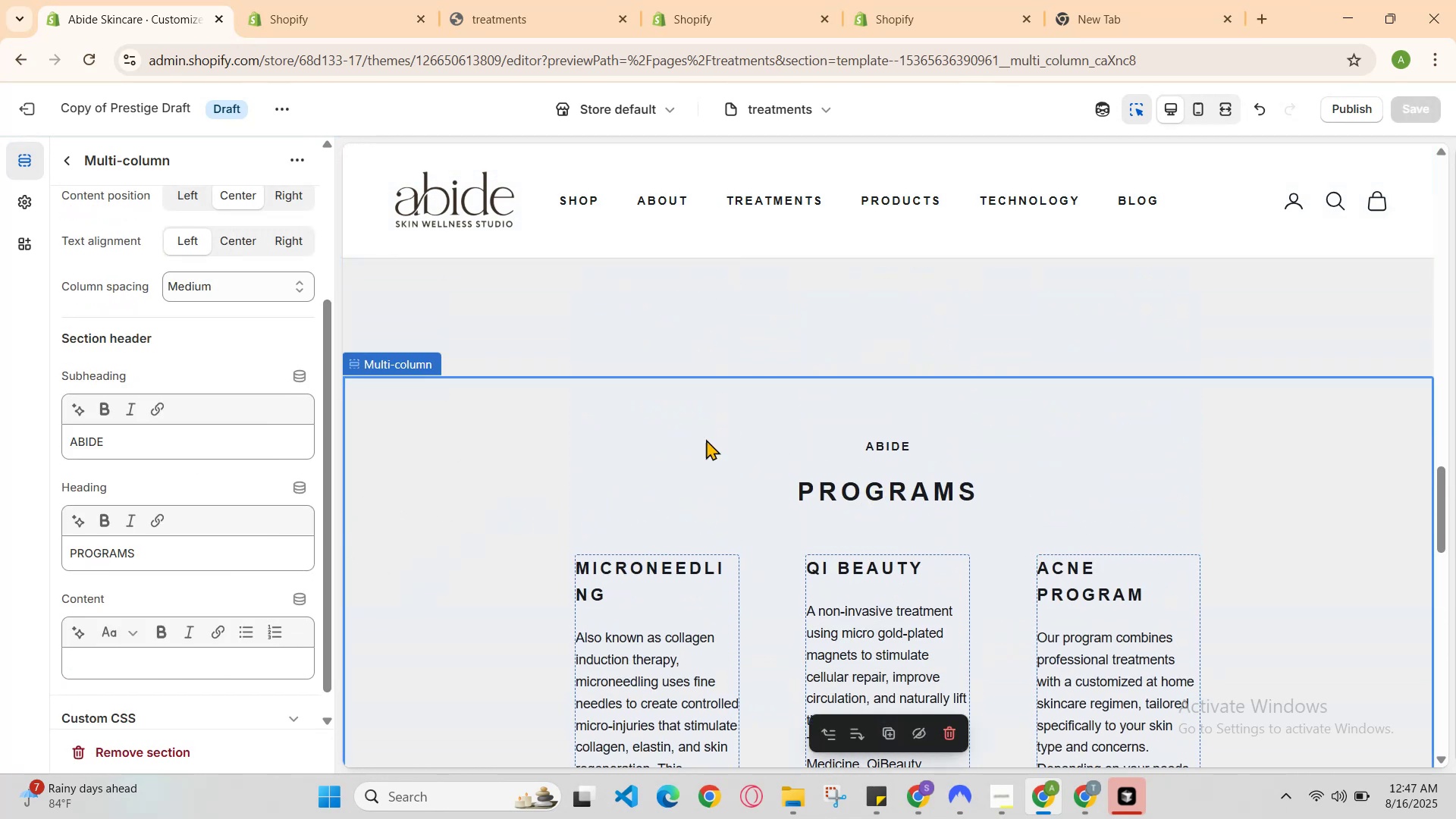 
left_click([438, 388])
 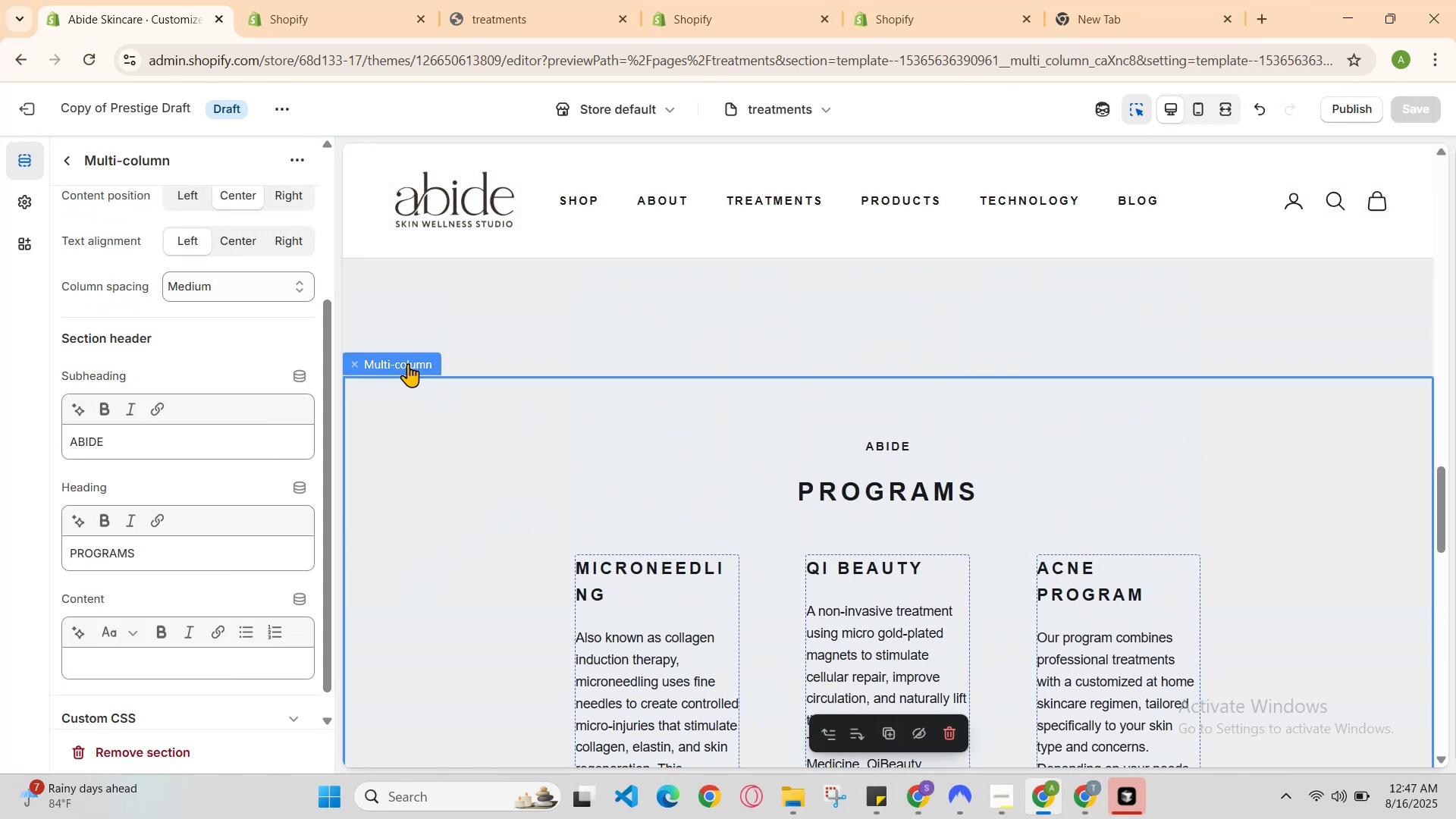 
left_click([408, 363])
 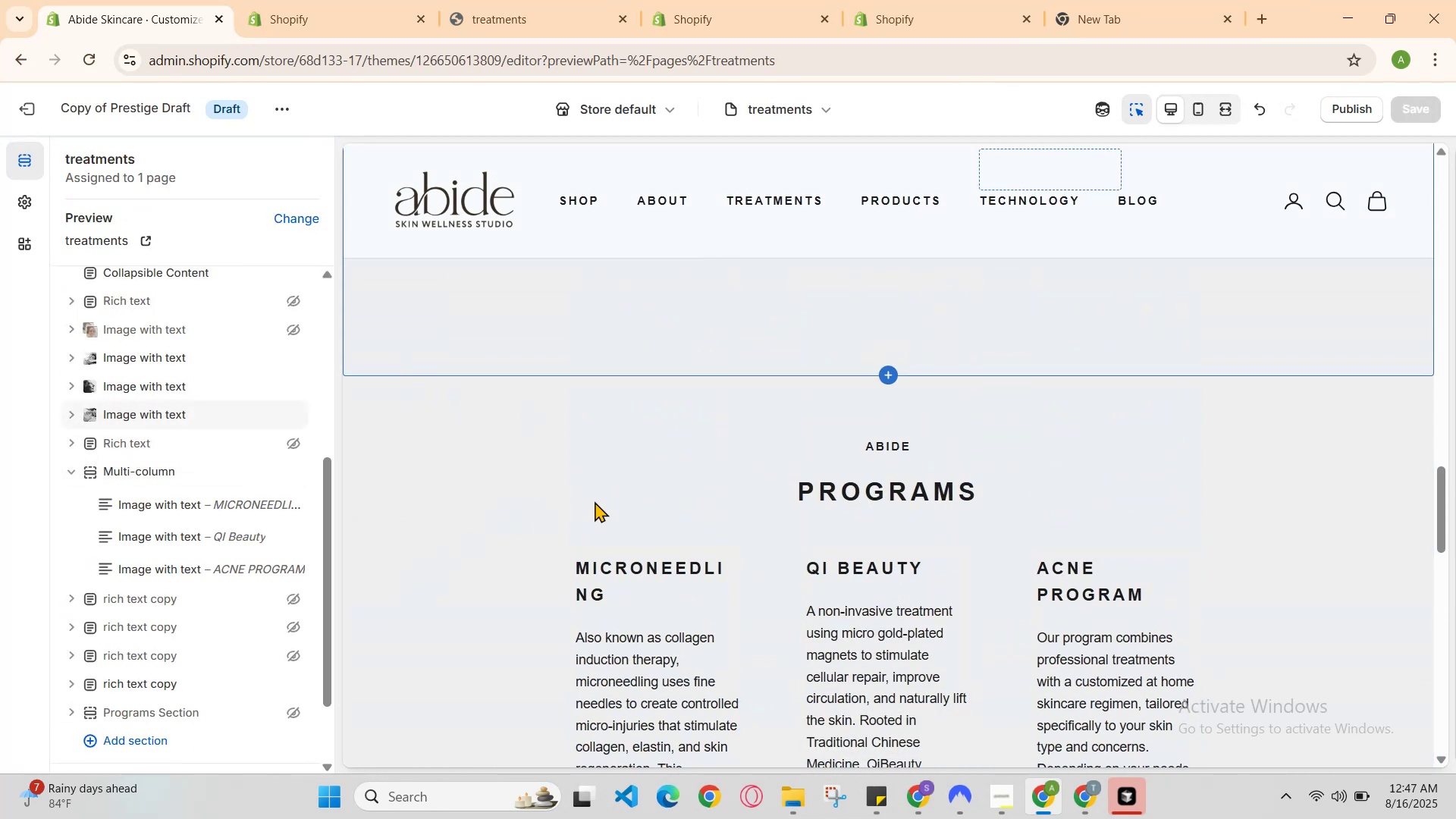 
left_click([618, 511])
 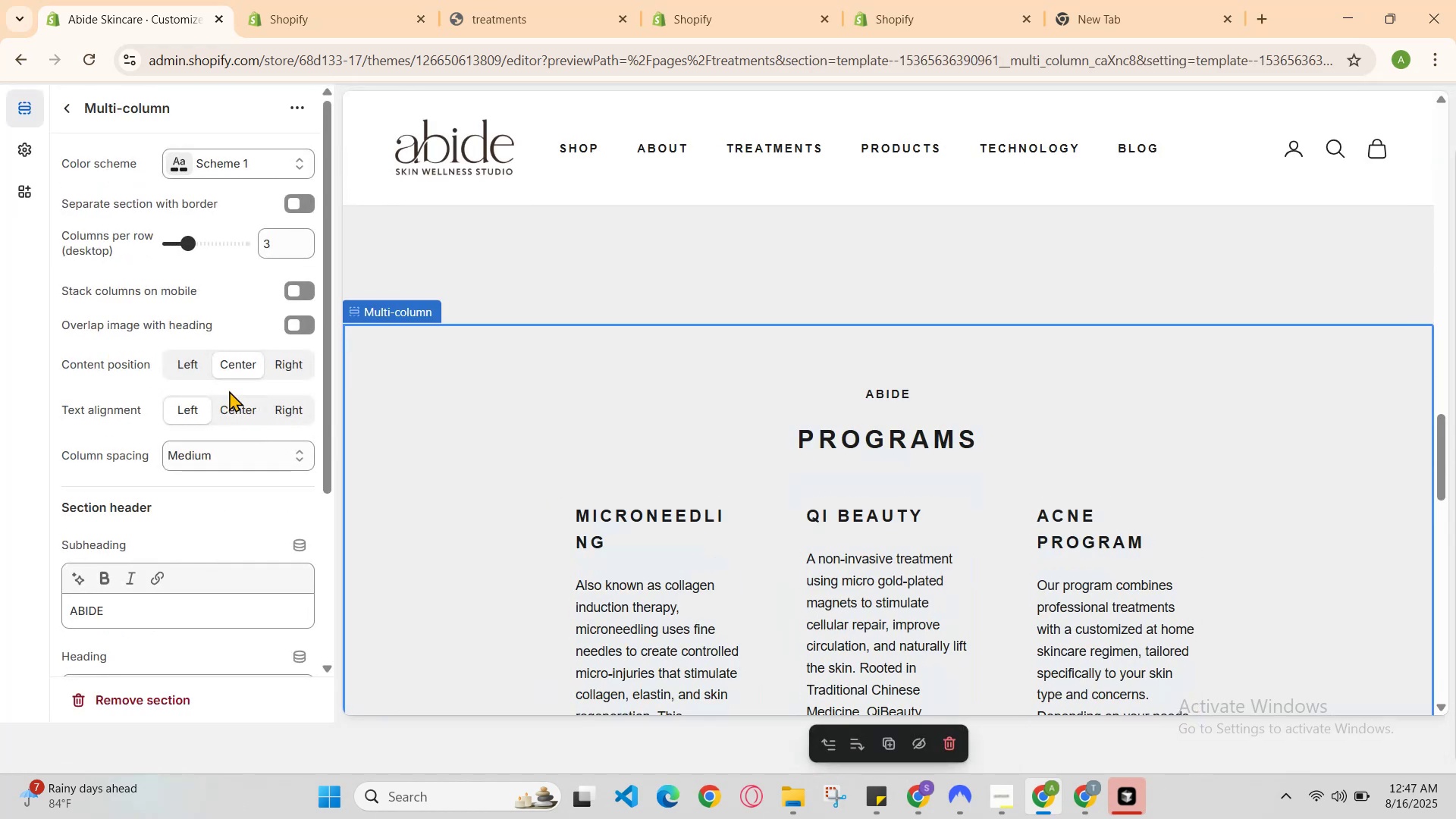 
scroll: coordinate [383, 359], scroll_direction: down, amount: 1.0
 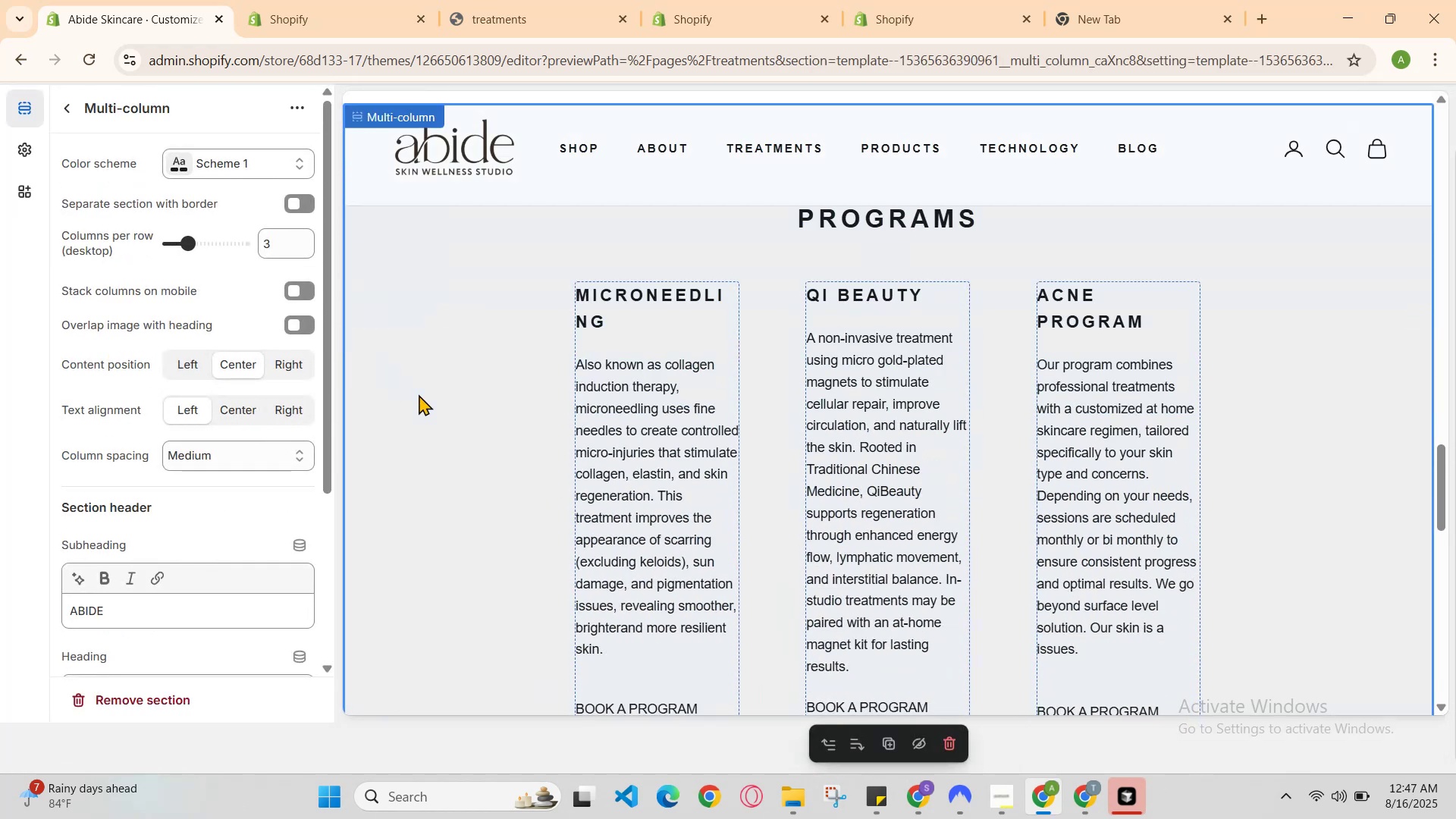 
scroll: coordinate [442, 422], scroll_direction: up, amount: 2.0
 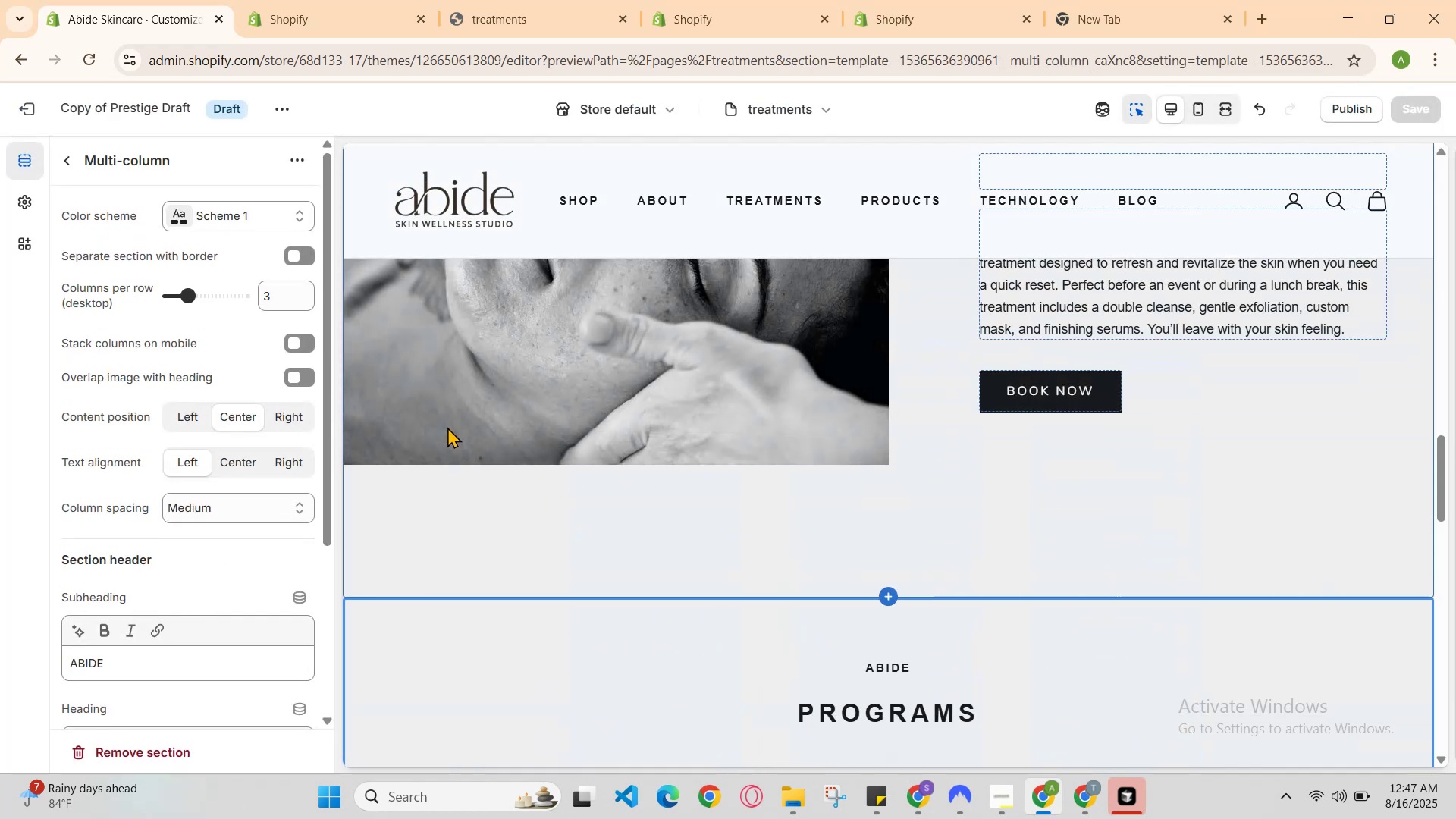 
scroll: coordinate [452, 439], scroll_direction: down, amount: 1.0
 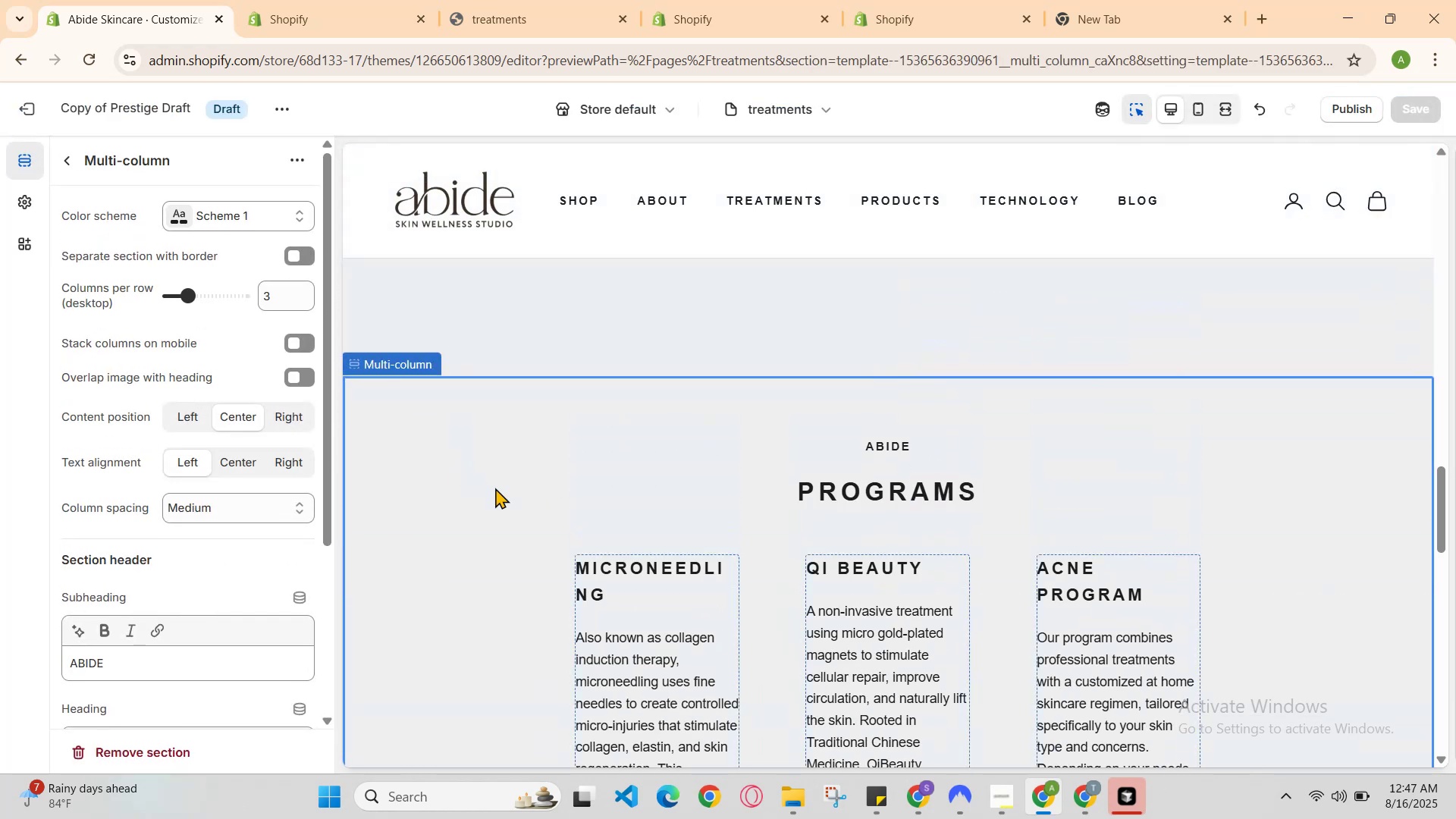 
scroll: coordinate [580, 520], scroll_direction: none, amount: 0.0
 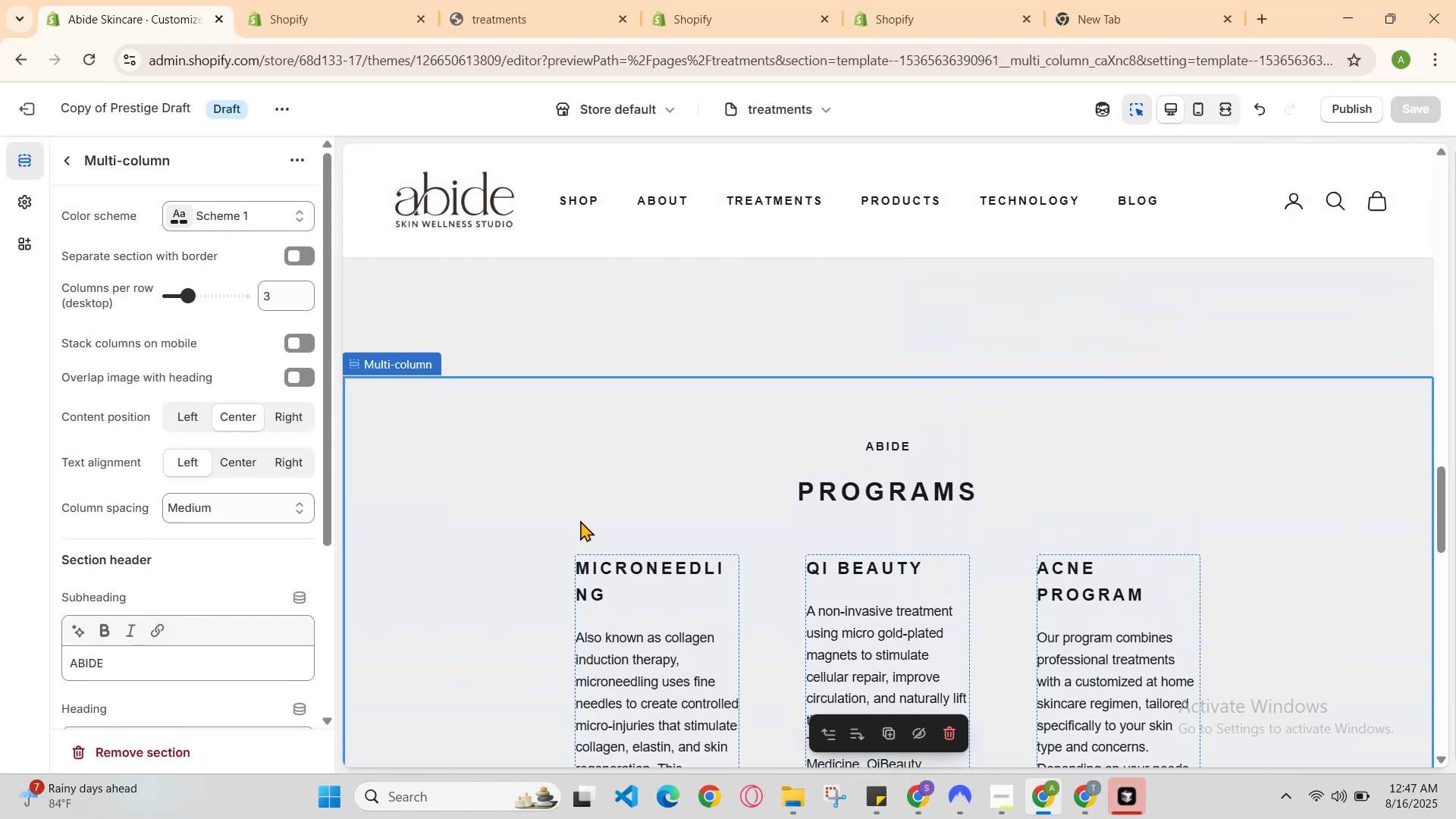 
scroll: coordinate [580, 520], scroll_direction: down, amount: 1.0
 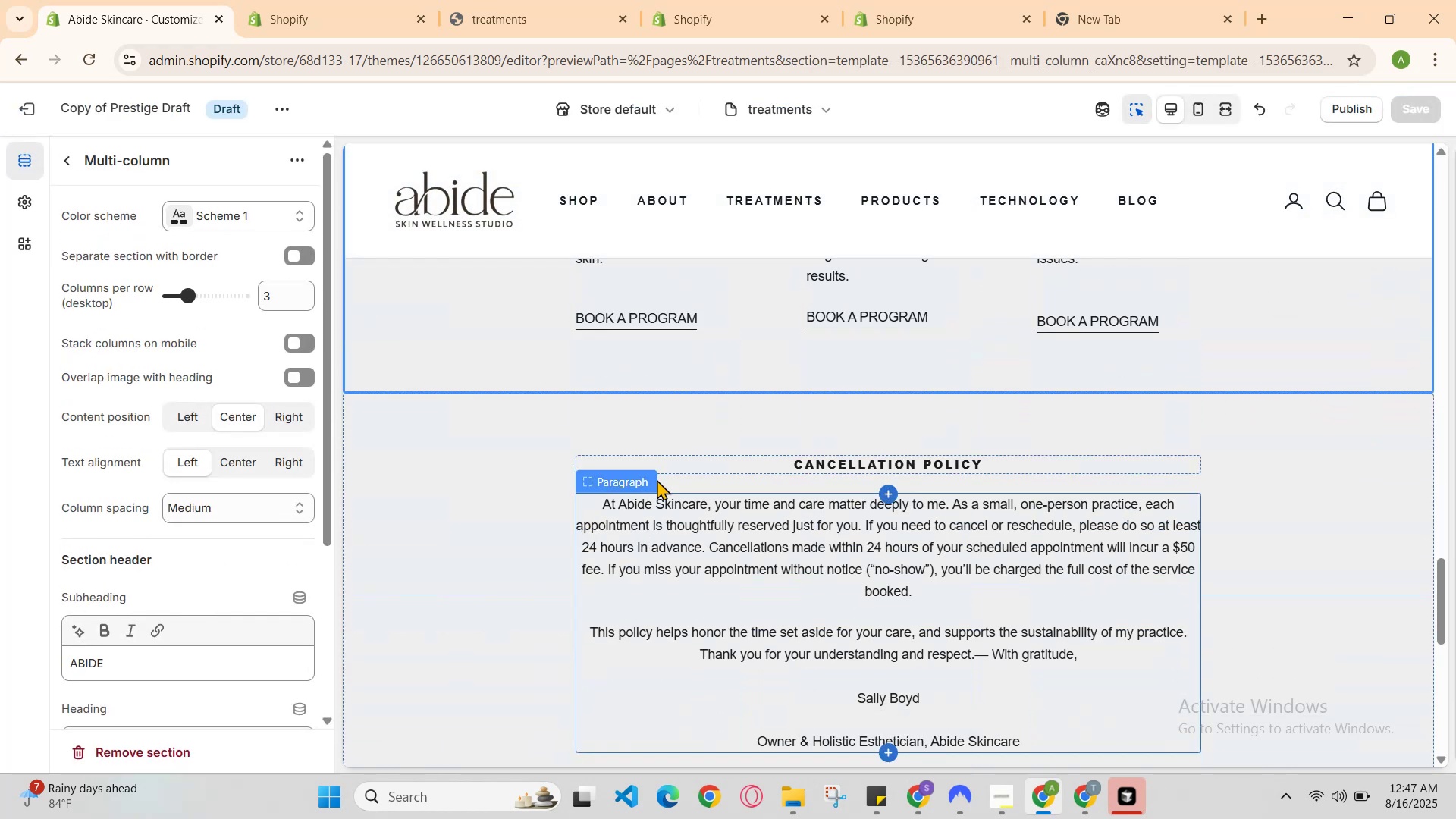 
scroll: coordinate [685, 435], scroll_direction: up, amount: 2.0
 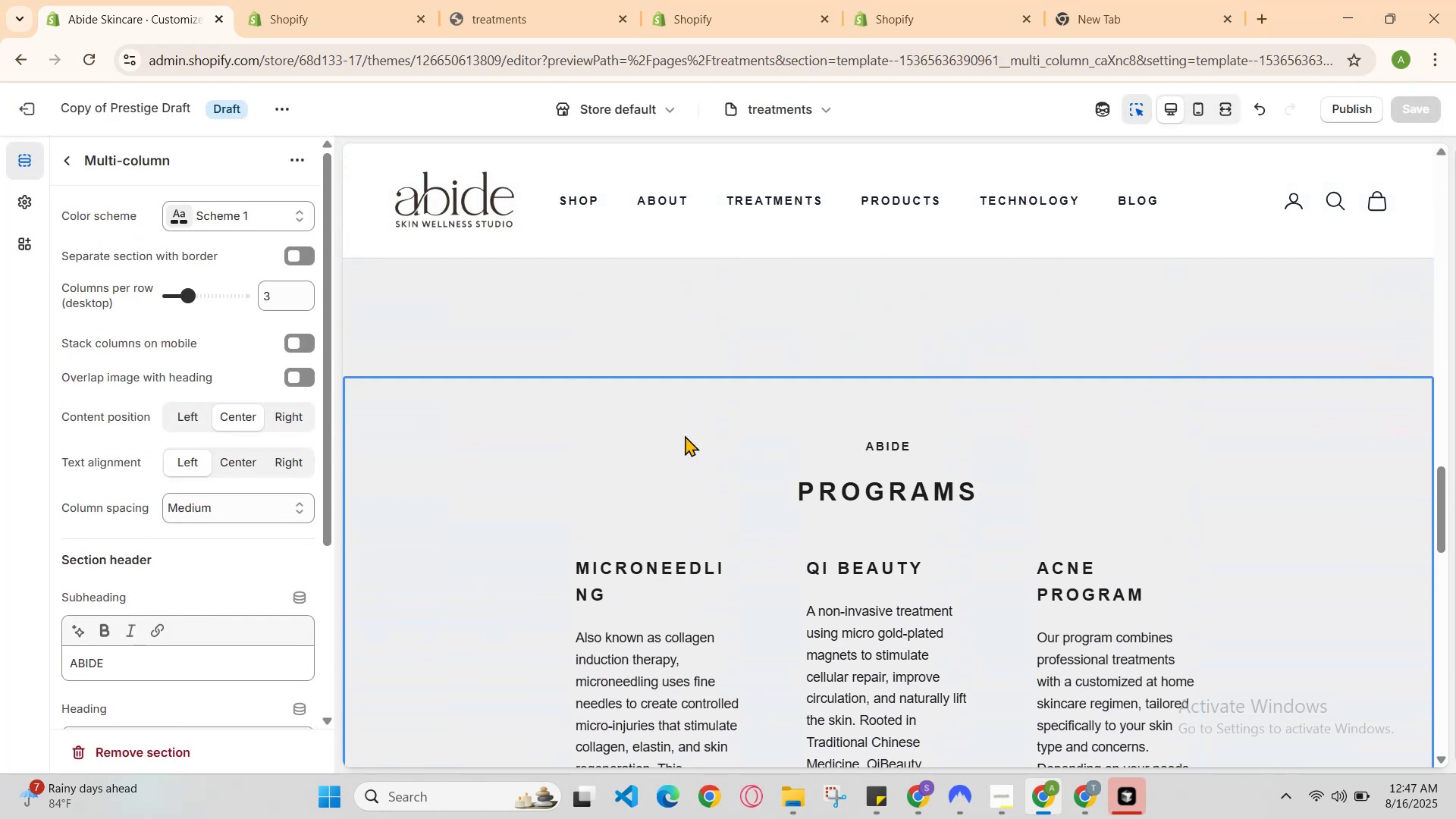 
scroll: coordinate [695, 391], scroll_direction: none, amount: 0.0
 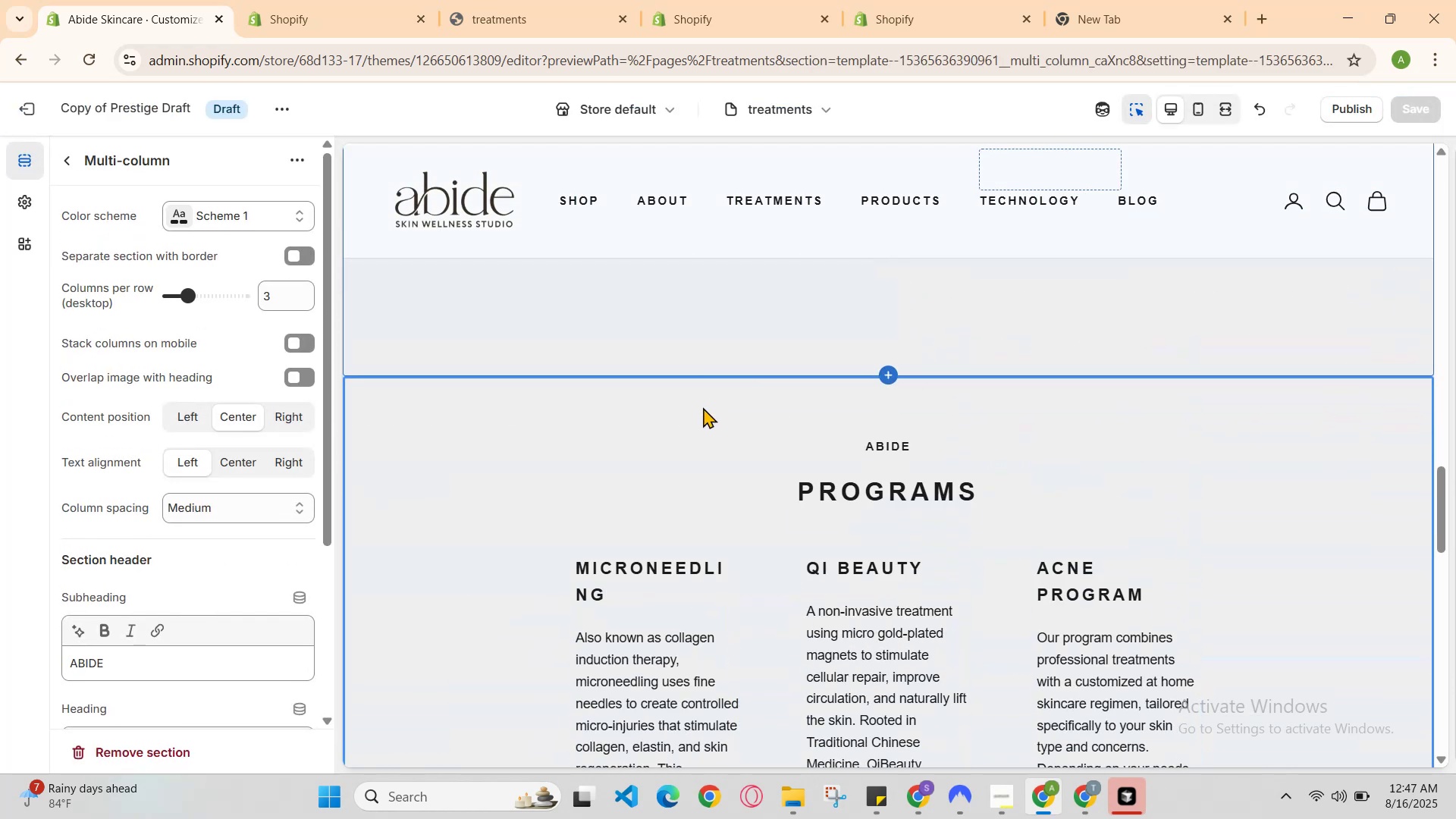 
scroll: coordinate [714, 431], scroll_direction: down, amount: 2.0
 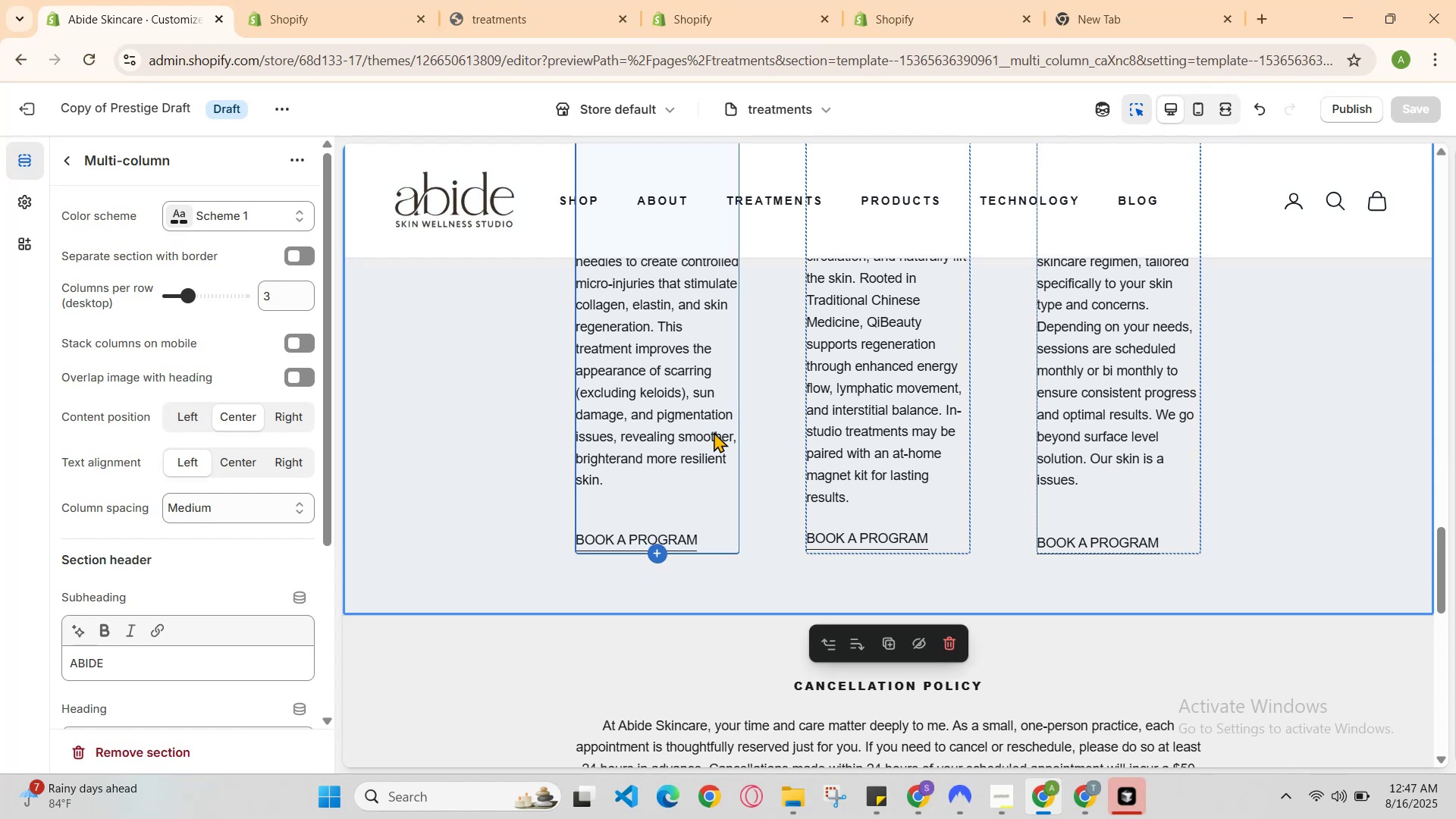 
scroll: coordinate [697, 472], scroll_direction: up, amount: 3.0
 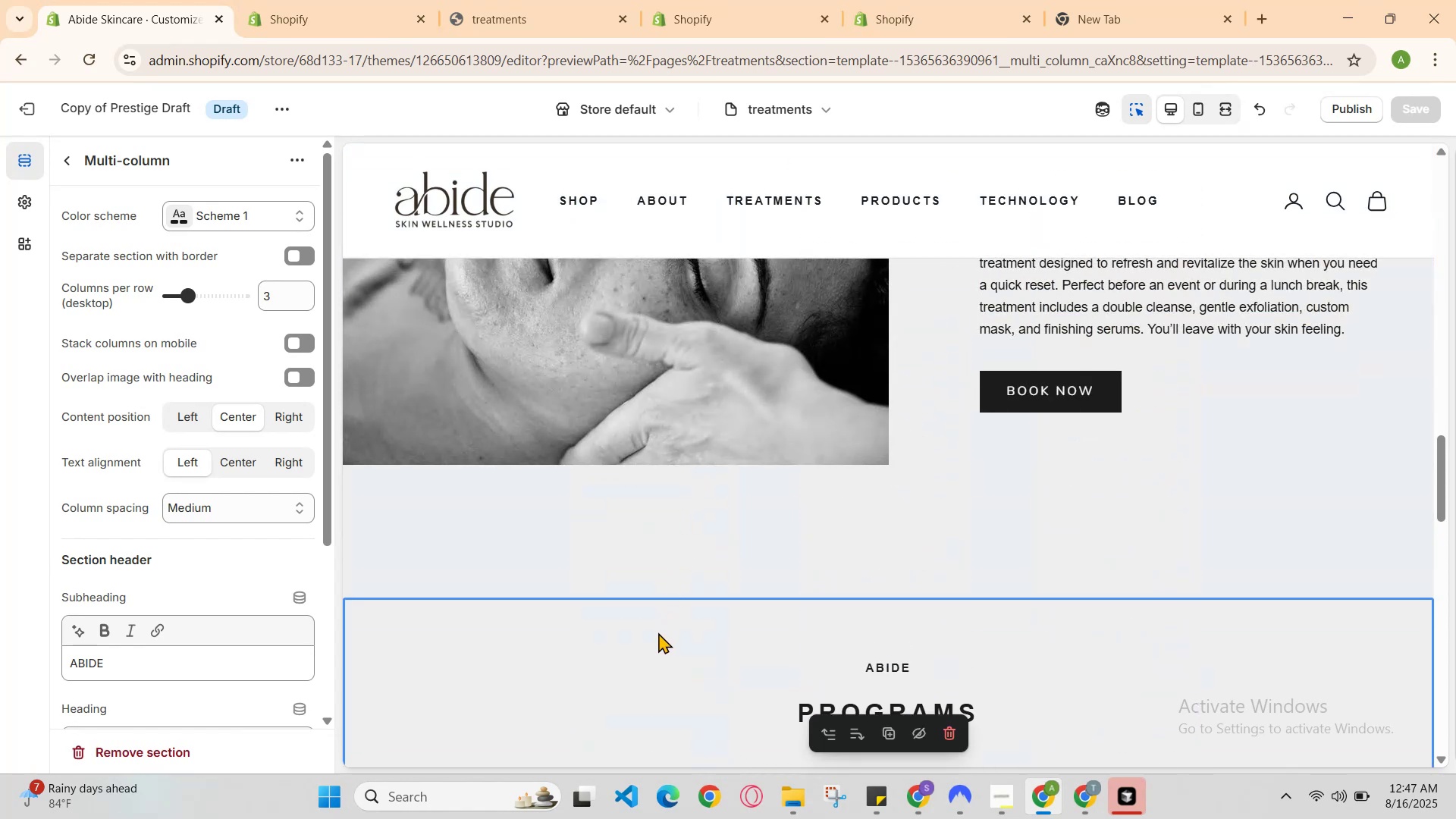 
left_click([654, 648])
 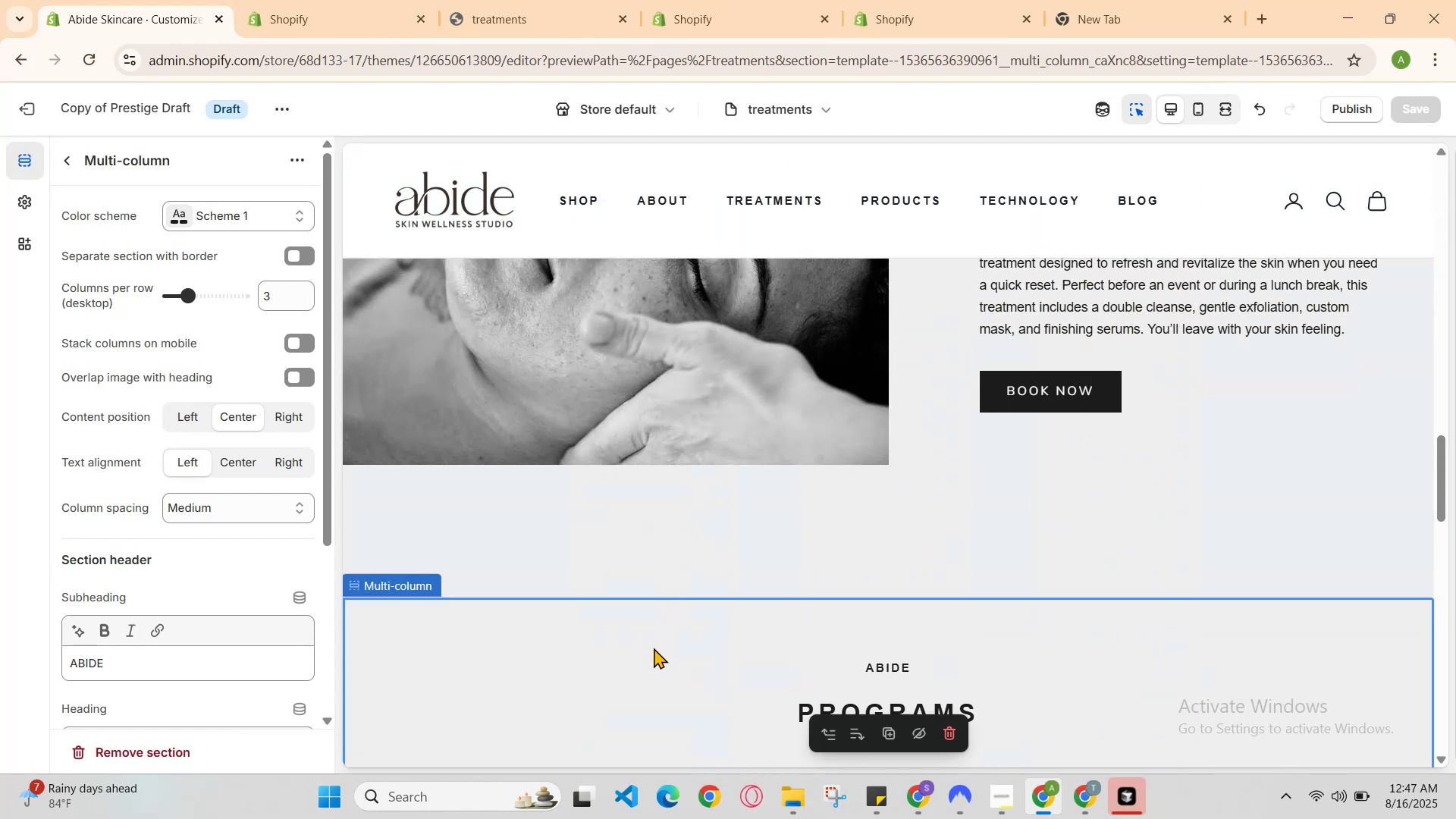 
scroll: coordinate [665, 655], scroll_direction: down, amount: 2.0
 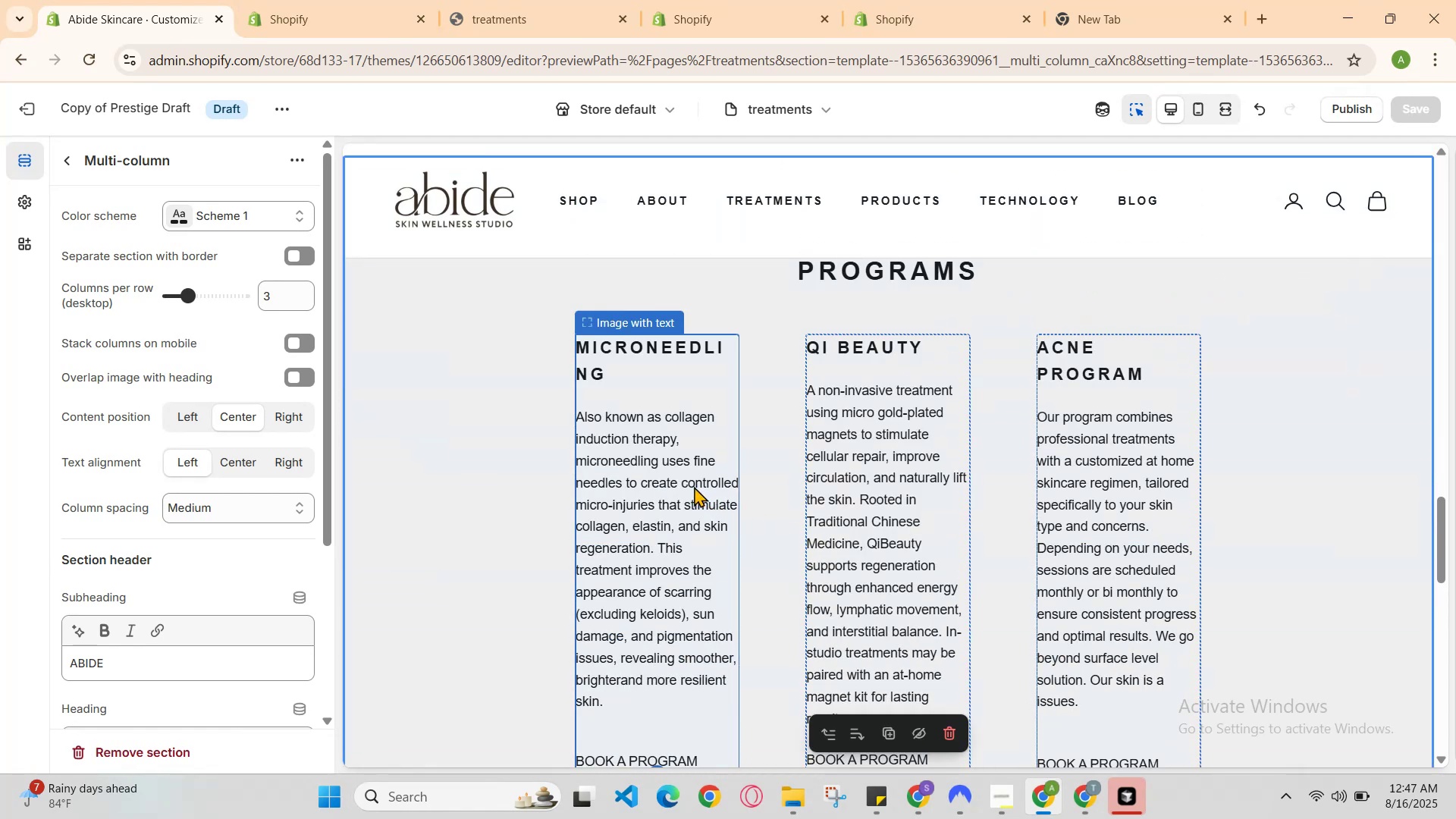 
scroll: coordinate [694, 486], scroll_direction: up, amount: 1.0
 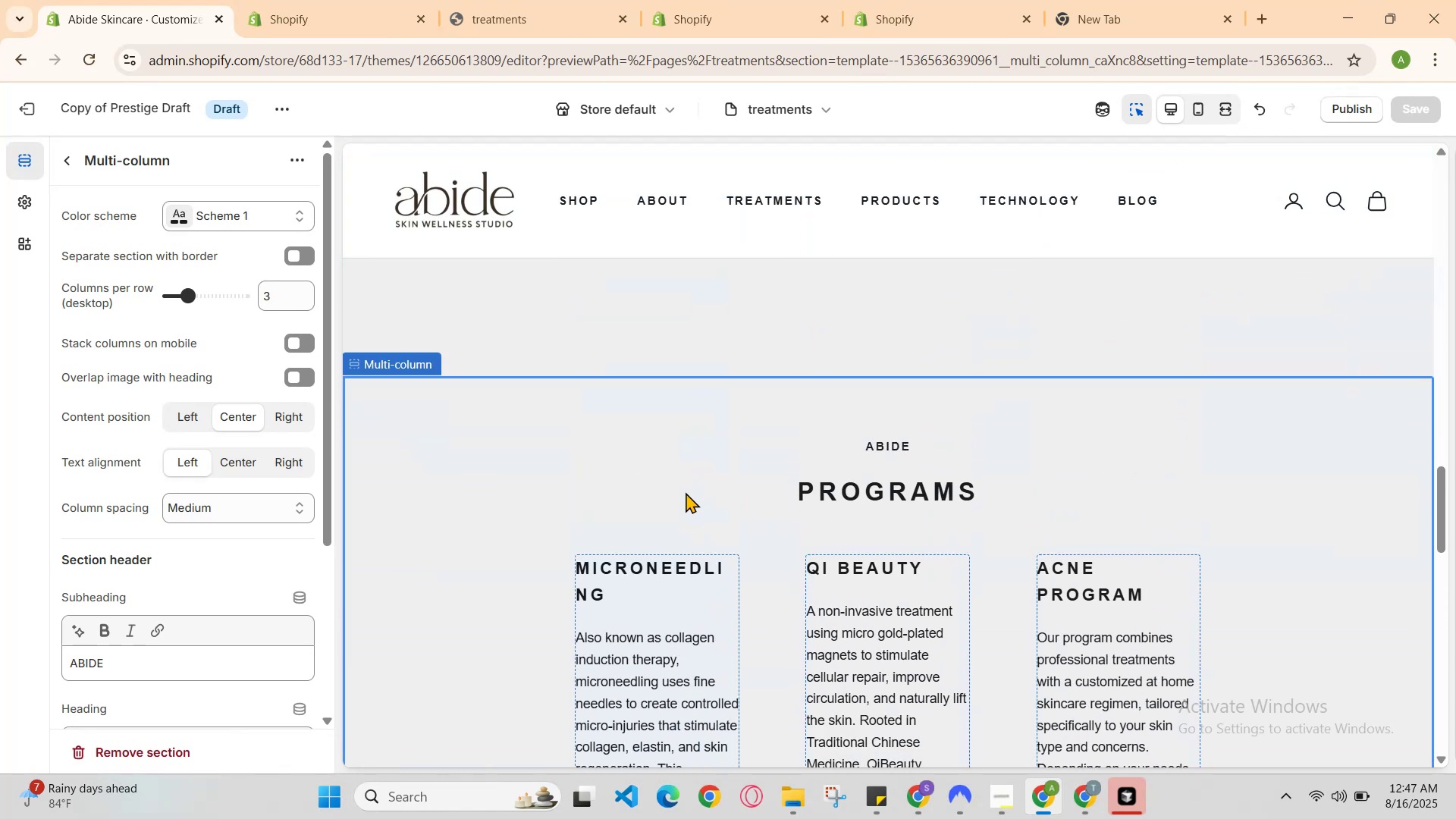 
scroll: coordinate [682, 497], scroll_direction: down, amount: 1.0
 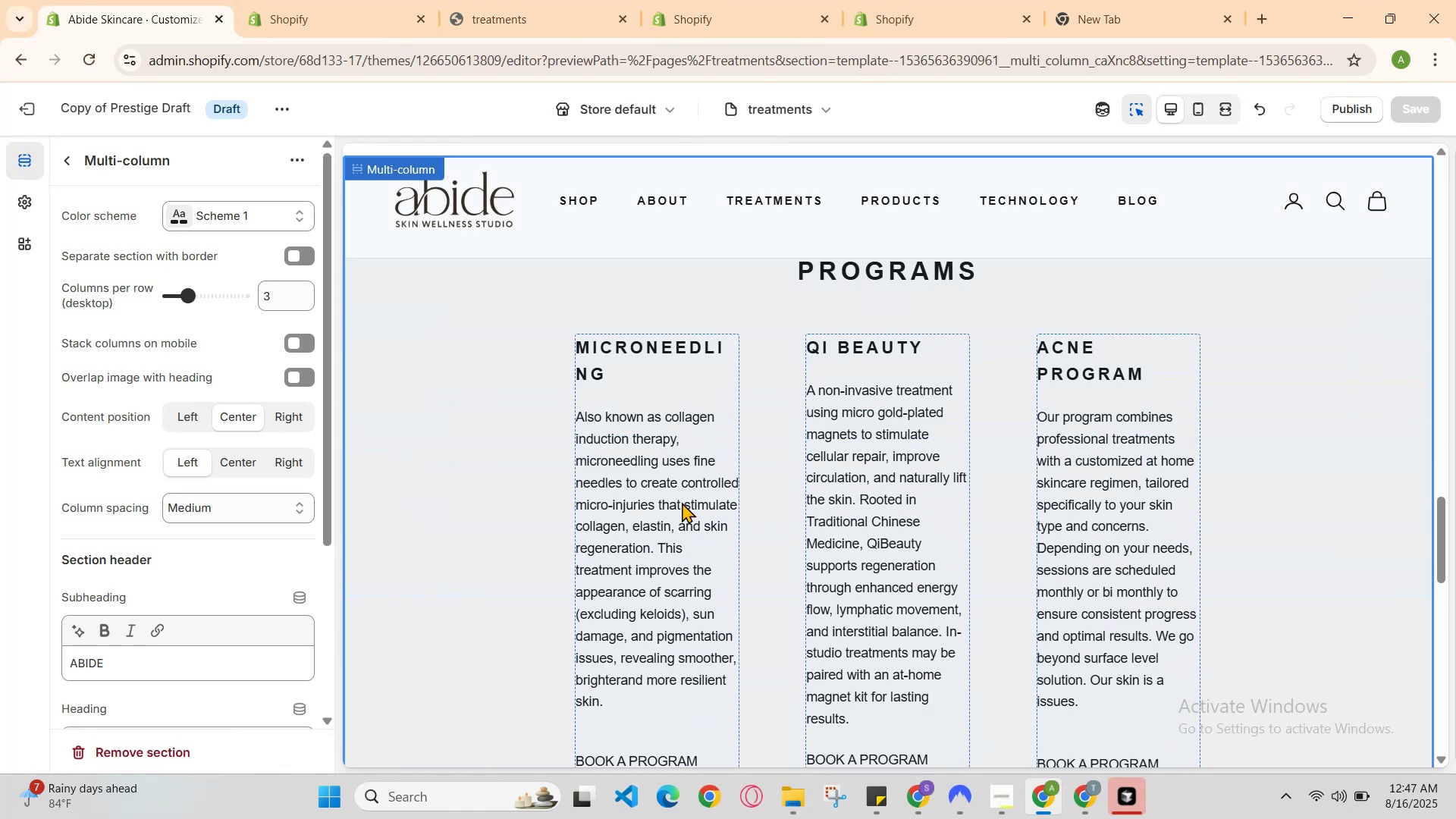 
scroll: coordinate [682, 502], scroll_direction: up, amount: 1.0
 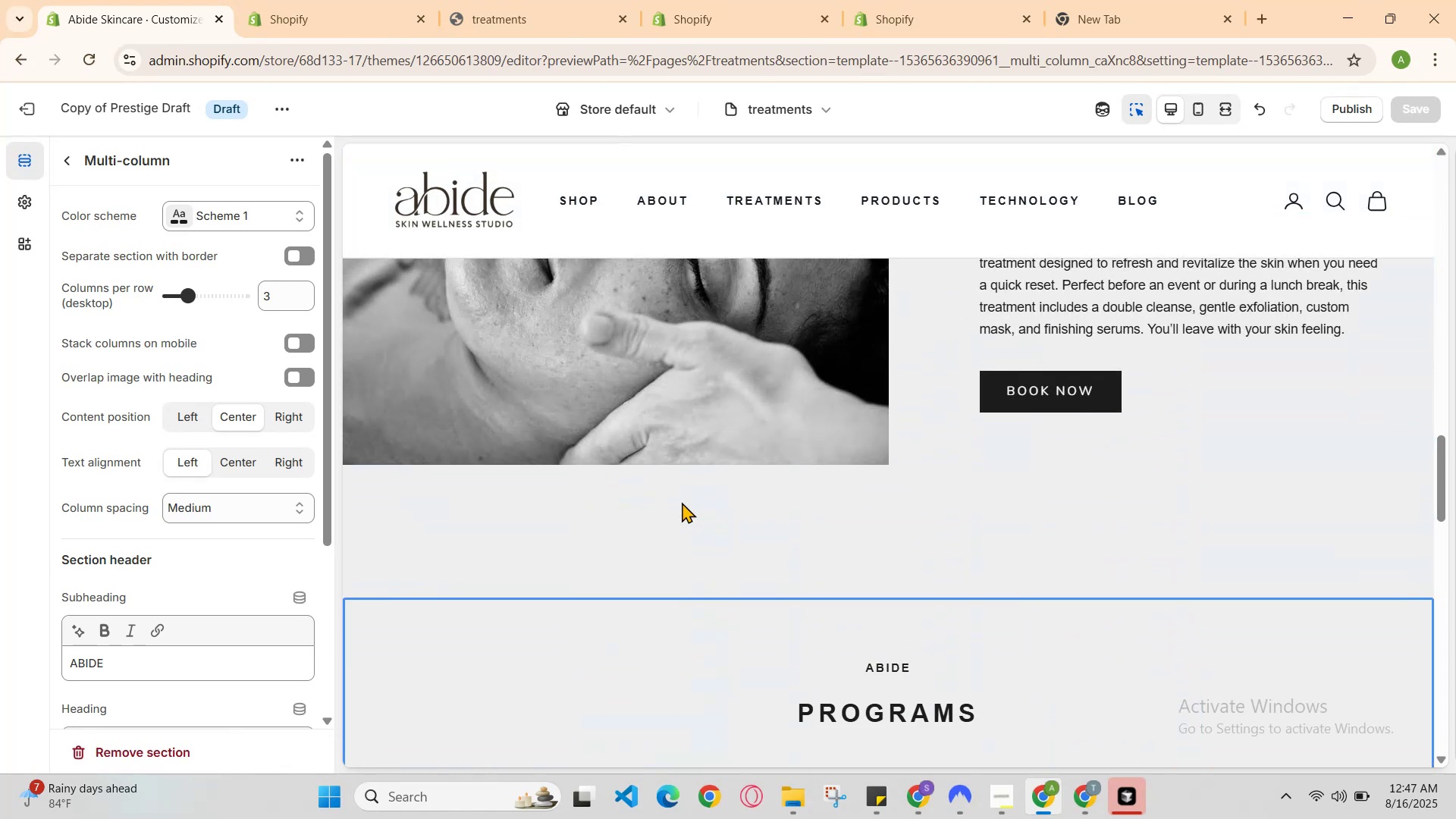 
scroll: coordinate [731, 574], scroll_direction: down, amount: 2.0
 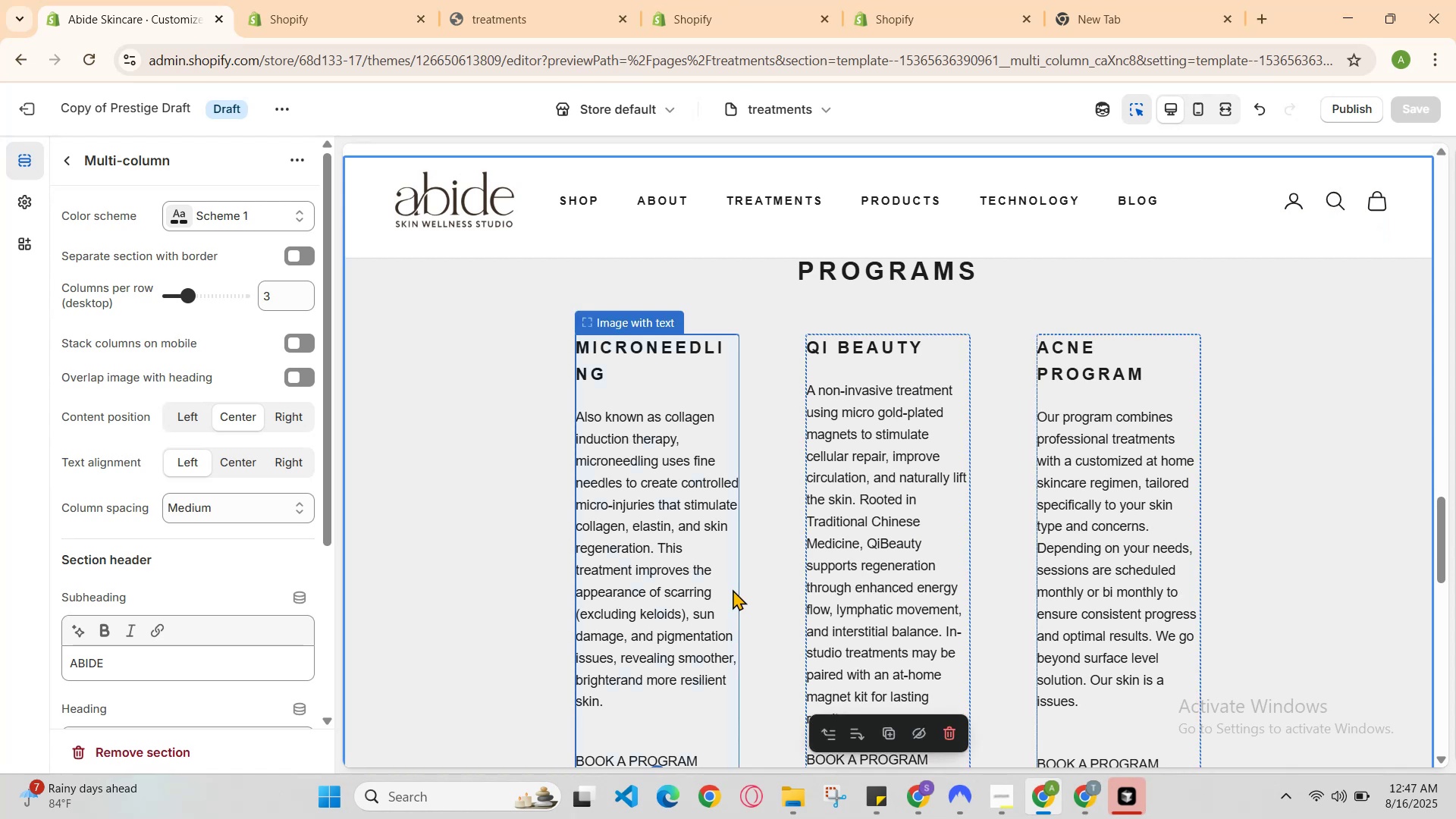 
scroll: coordinate [729, 586], scroll_direction: none, amount: 0.0
 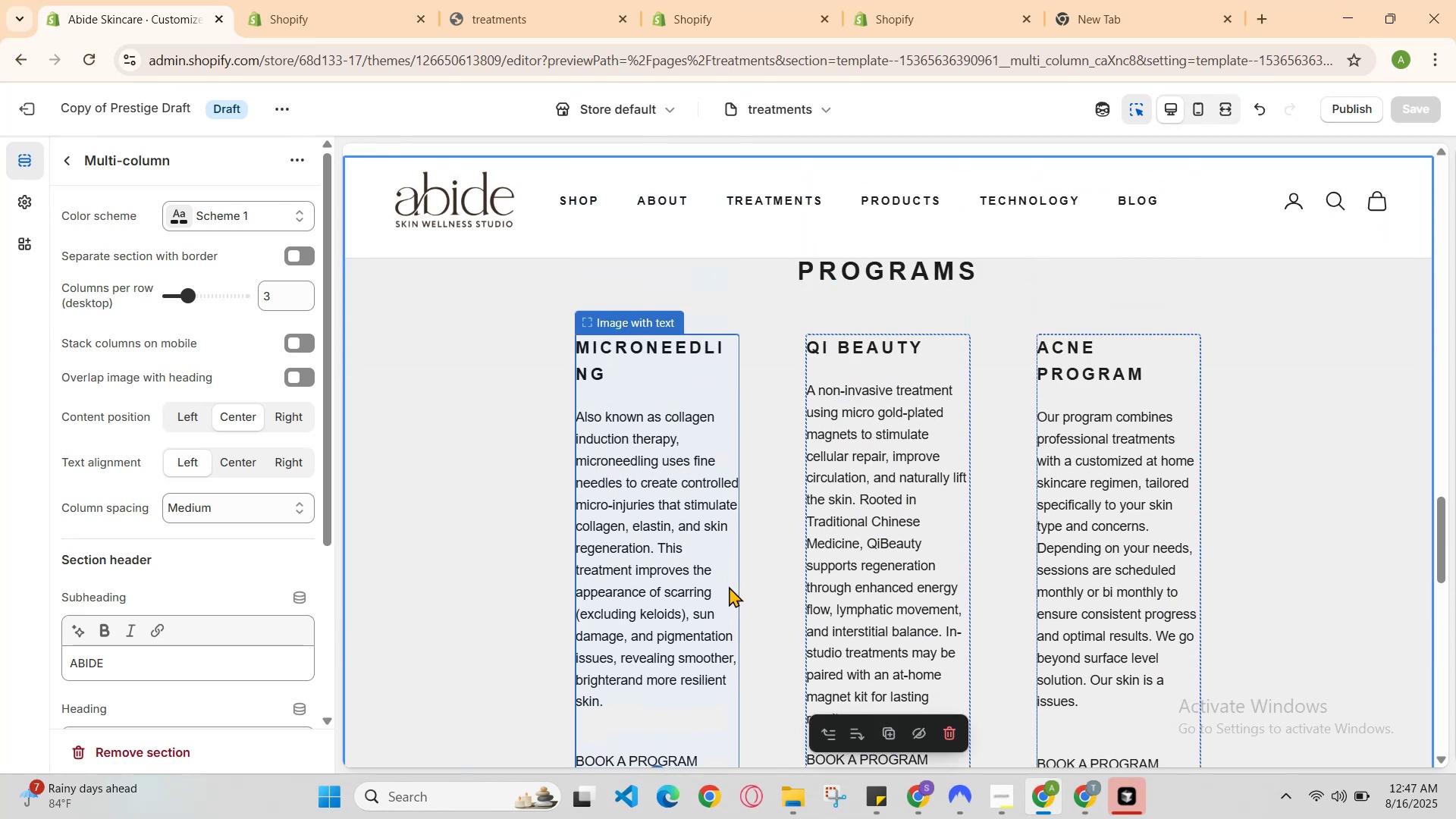 
scroll: coordinate [729, 586], scroll_direction: down, amount: 1.0
 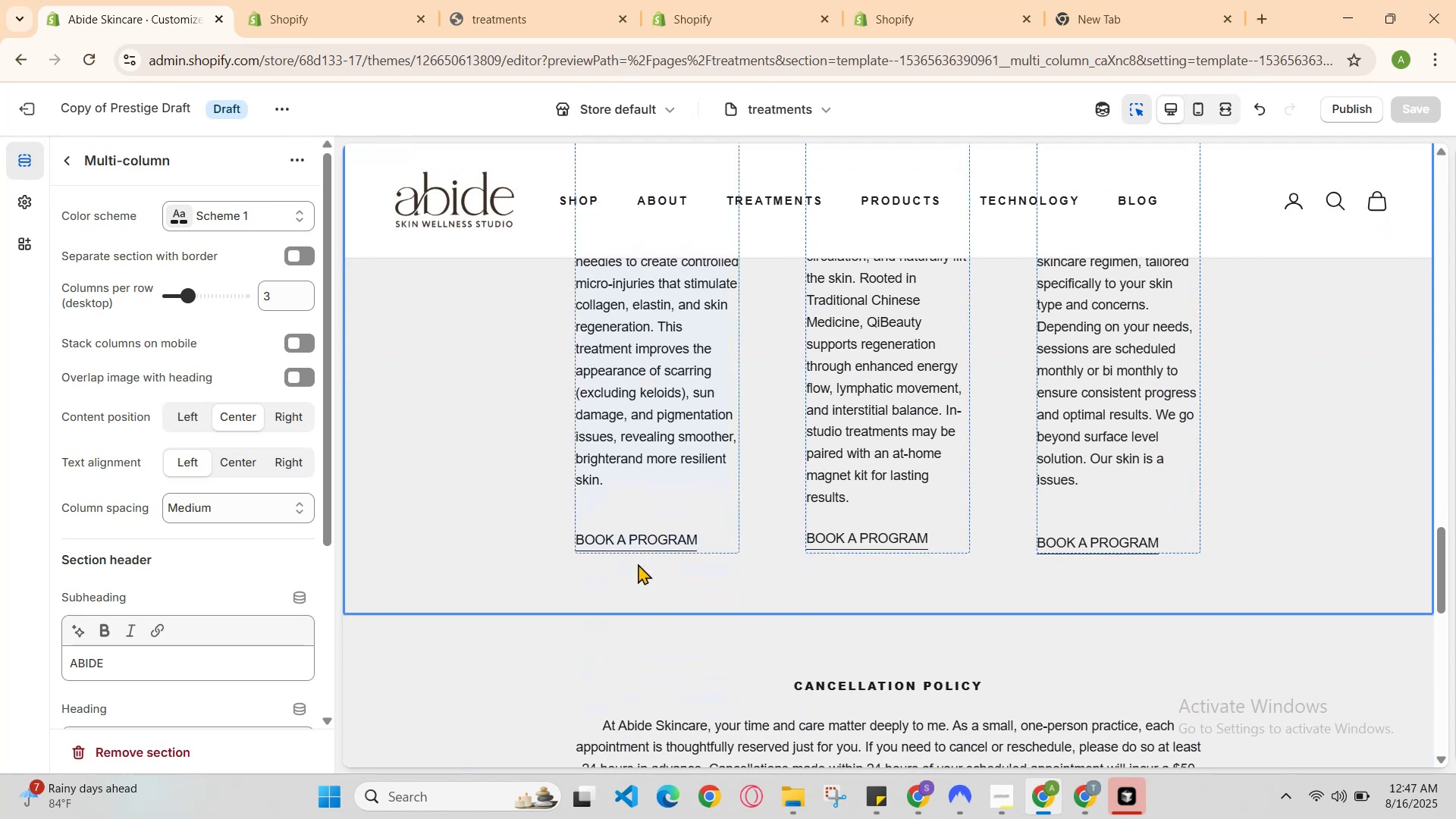 
scroll: coordinate [476, 429], scroll_direction: up, amount: 2.0
 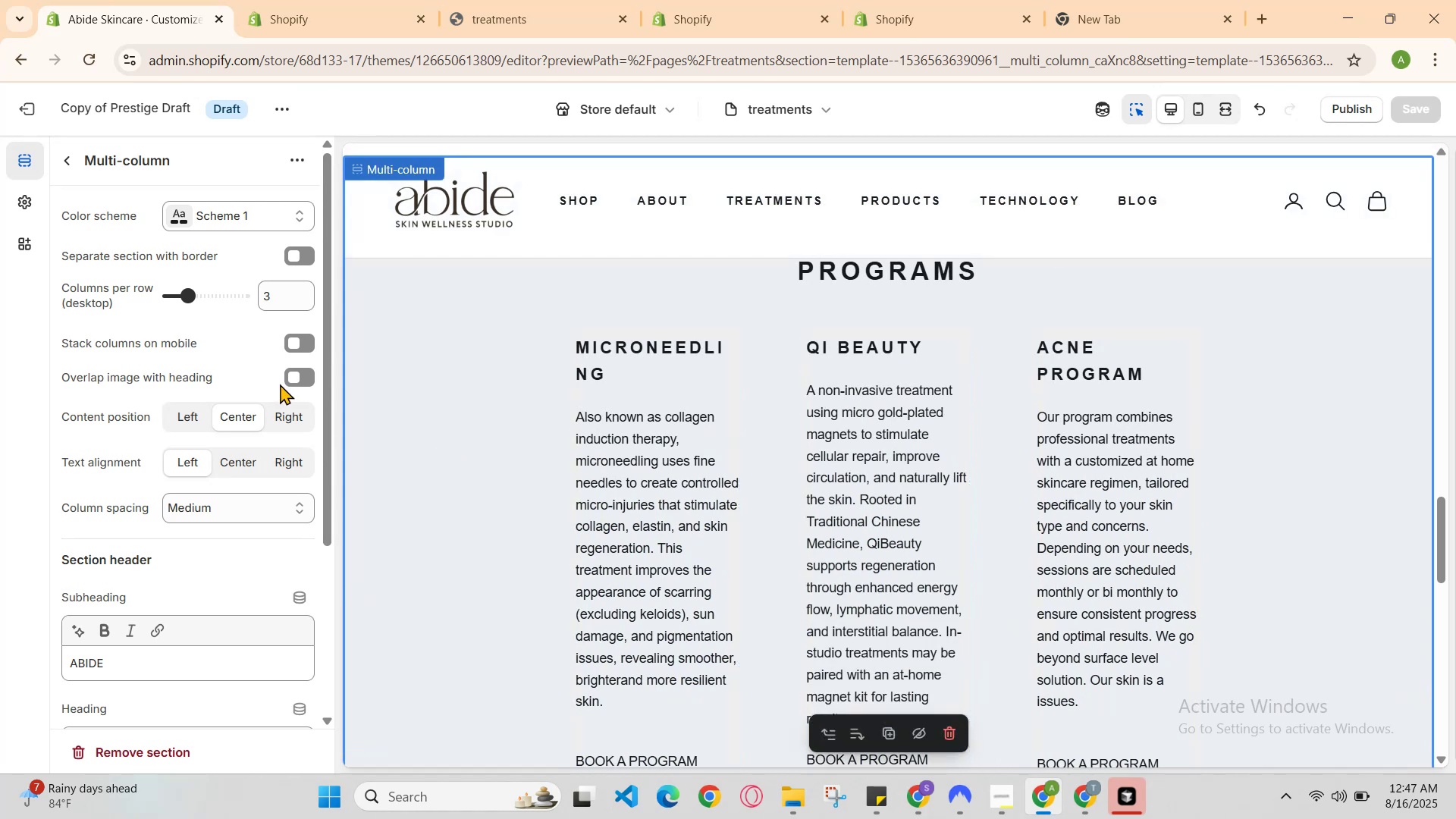 
left_click([303, 383])
 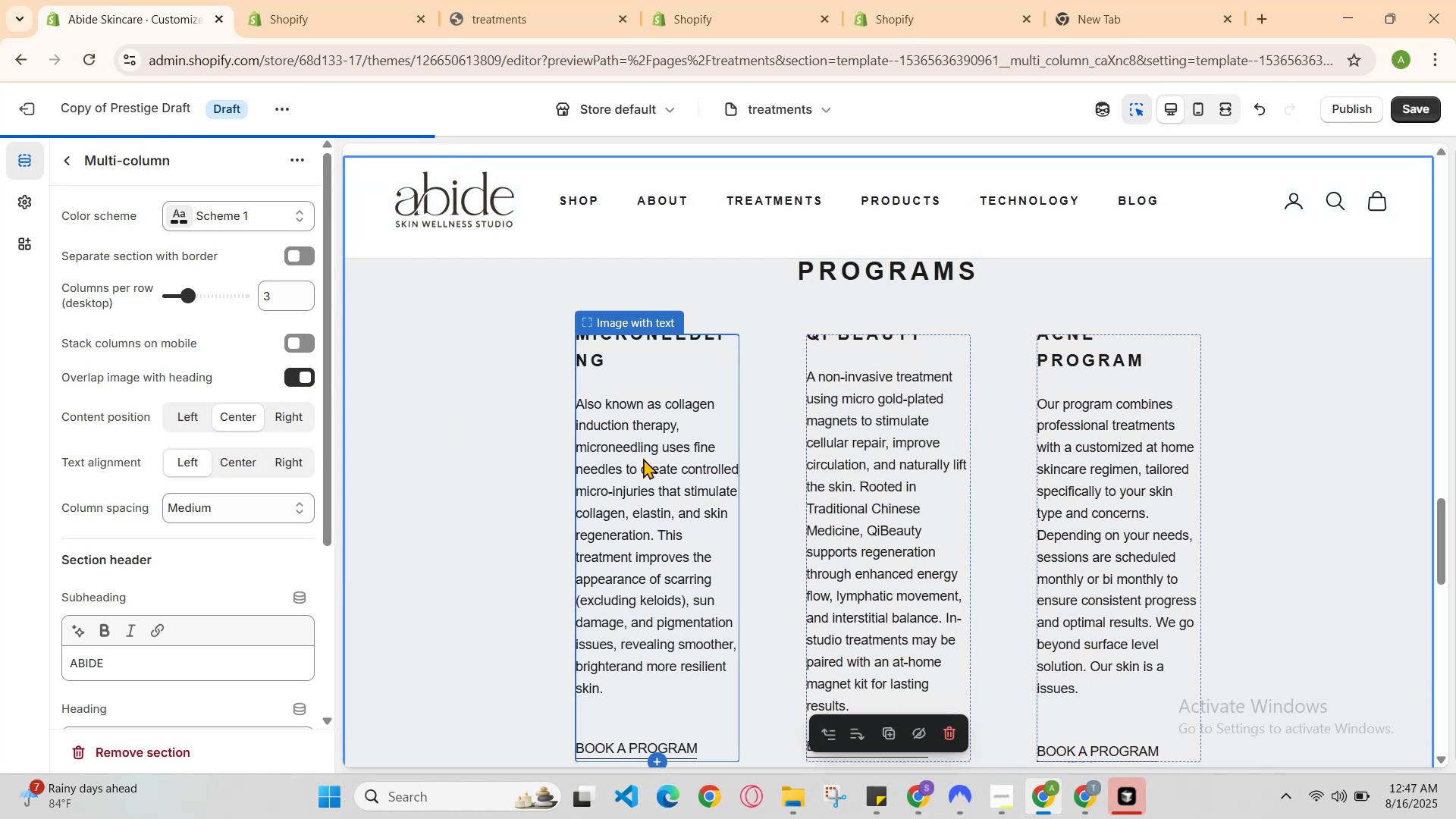 
scroll: coordinate [643, 458], scroll_direction: down, amount: 1.0
 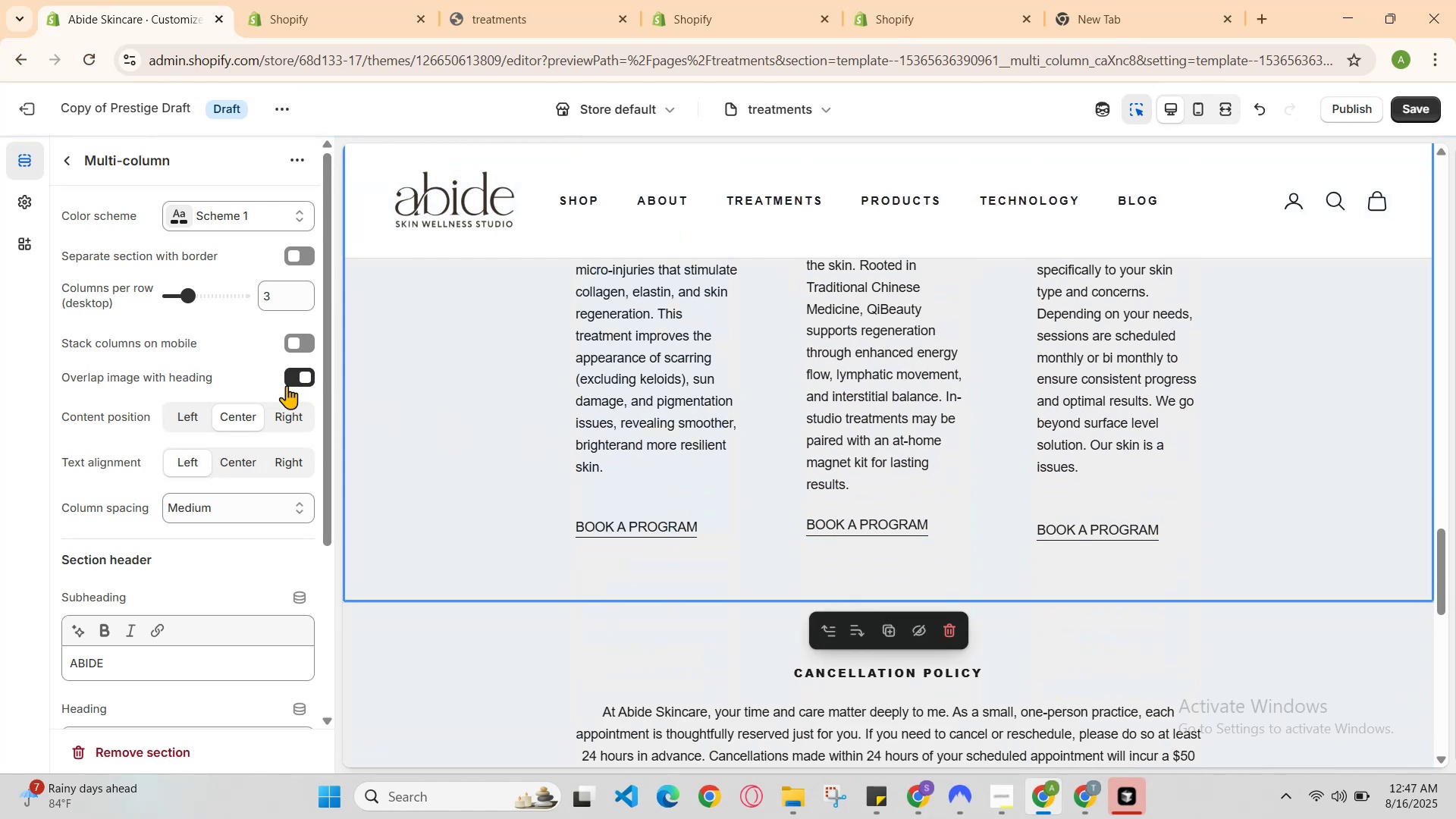 
left_click([296, 386])
 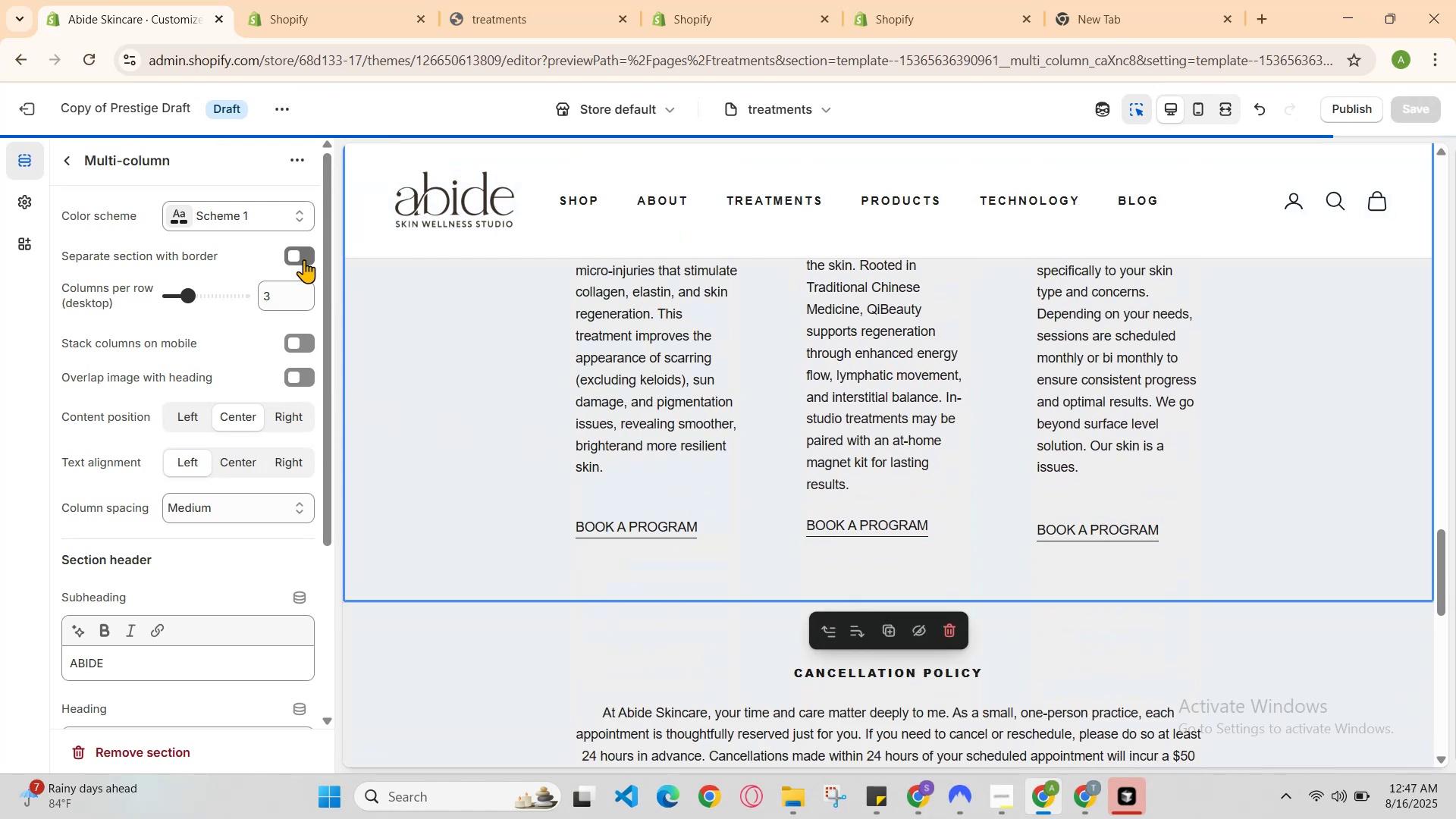 
left_click([304, 256])
 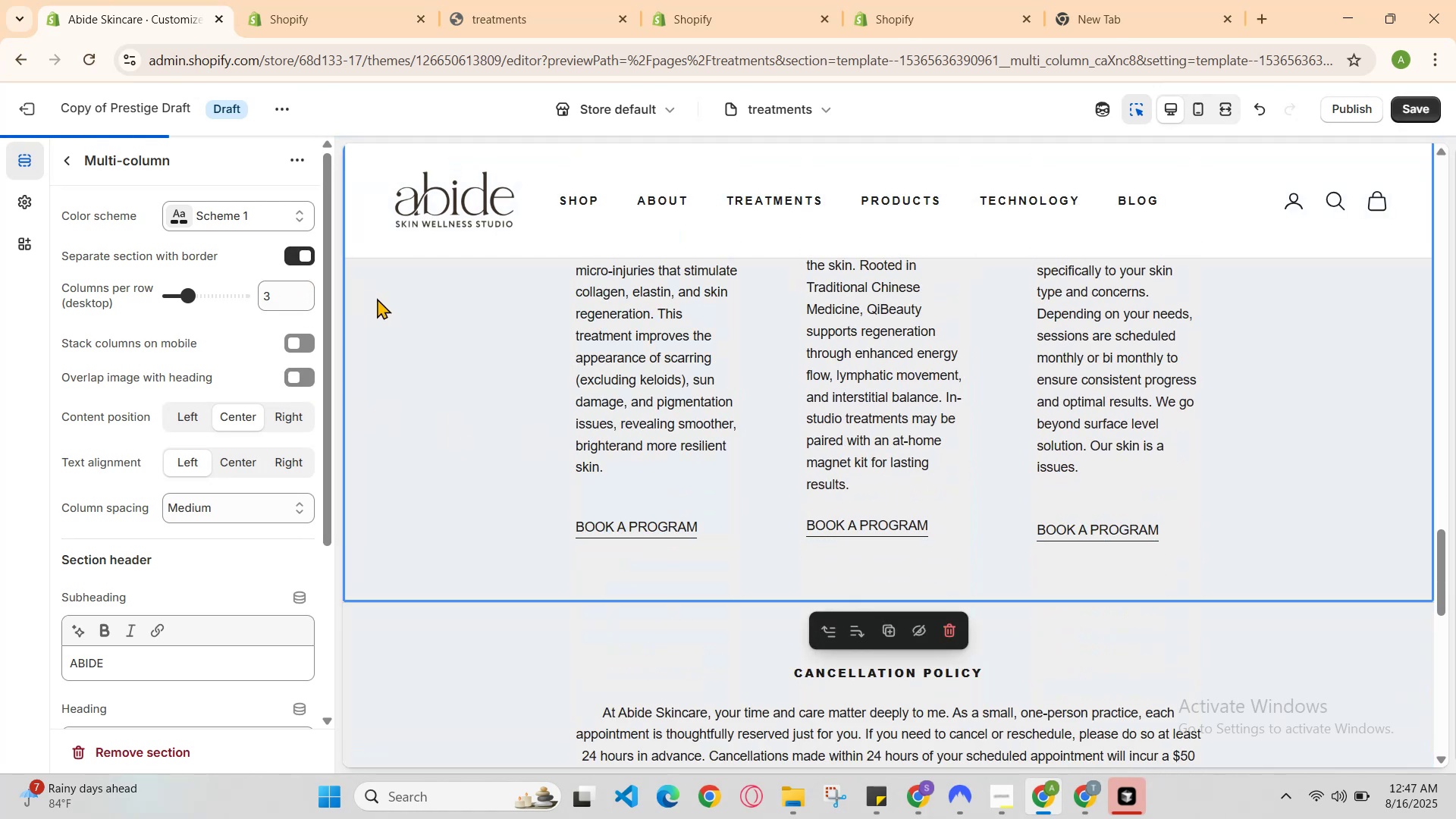 
scroll: coordinate [503, 349], scroll_direction: up, amount: 1.0
 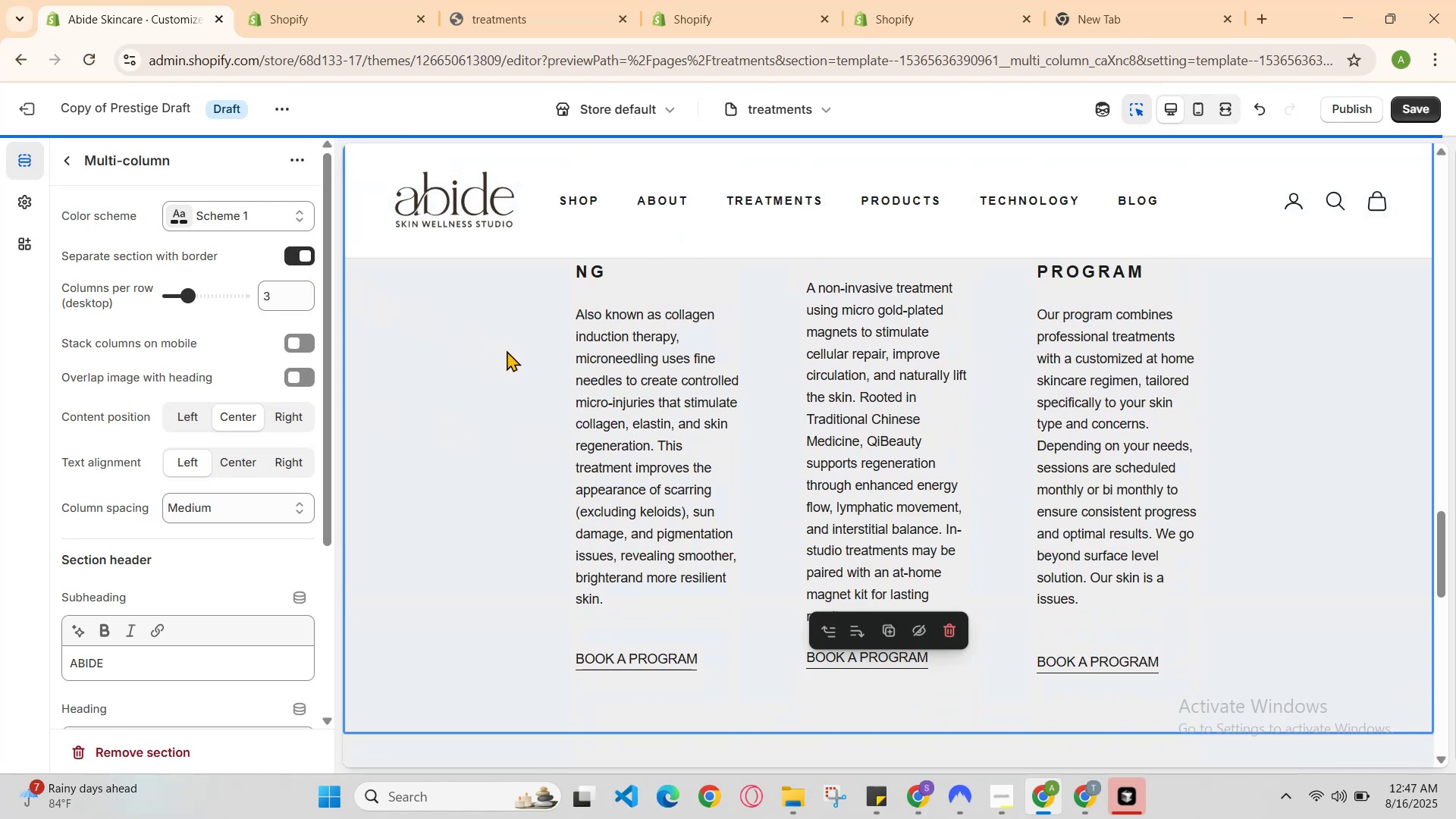 
left_click([288, 251])
 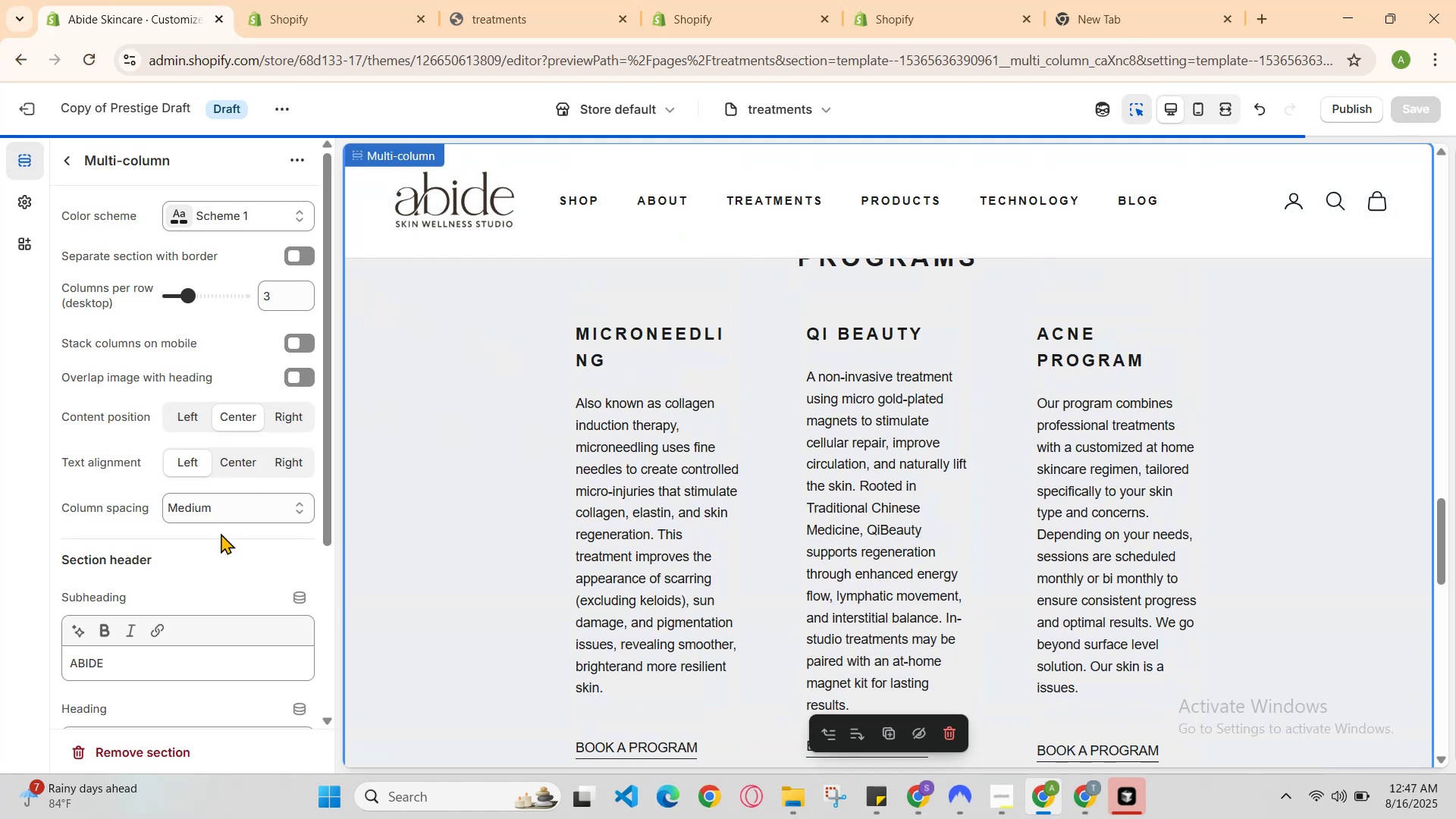 
left_click([242, 505])
 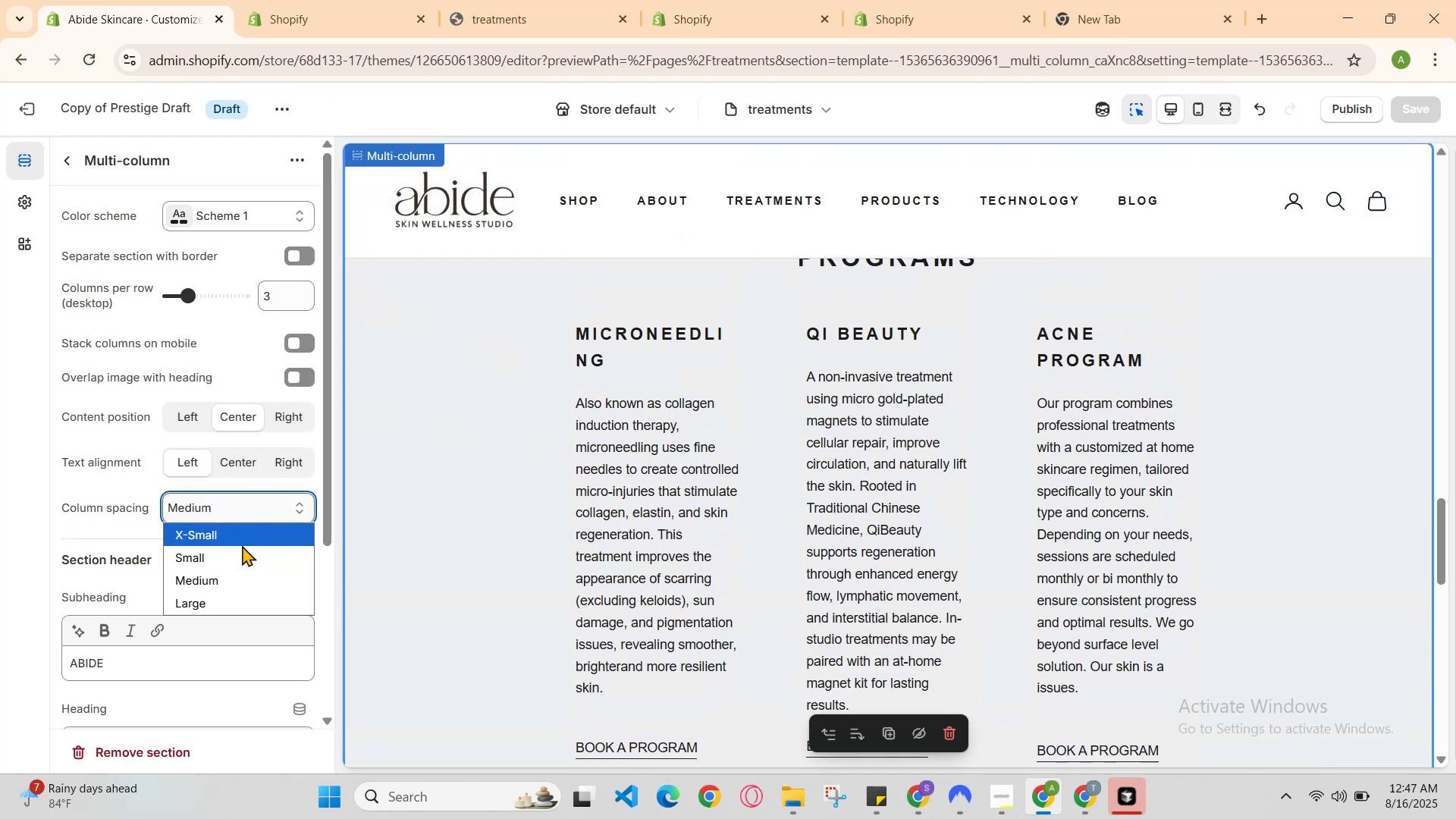 
left_click([242, 545])
 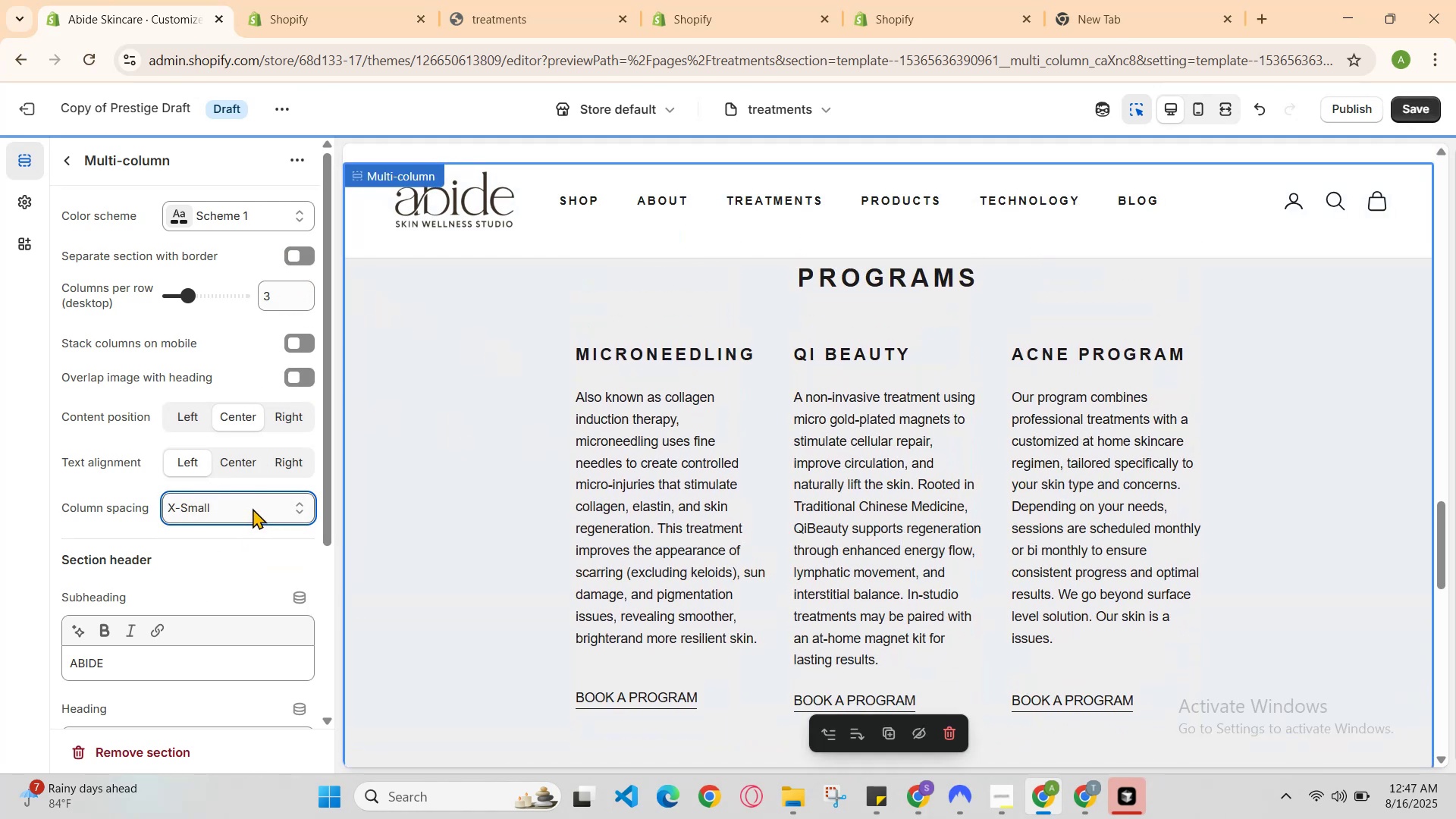 
left_click([254, 507])
 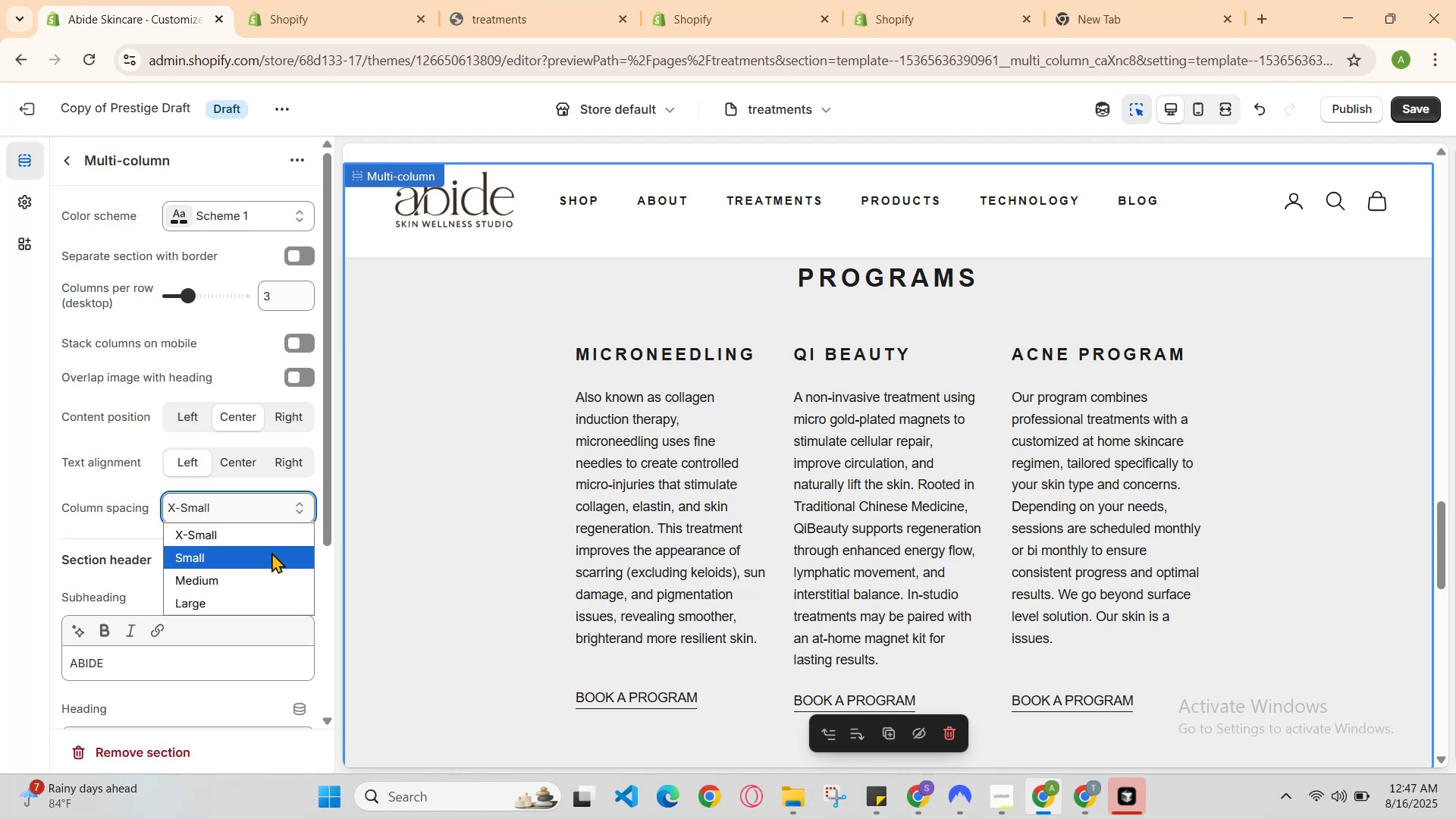 
left_click([271, 552])
 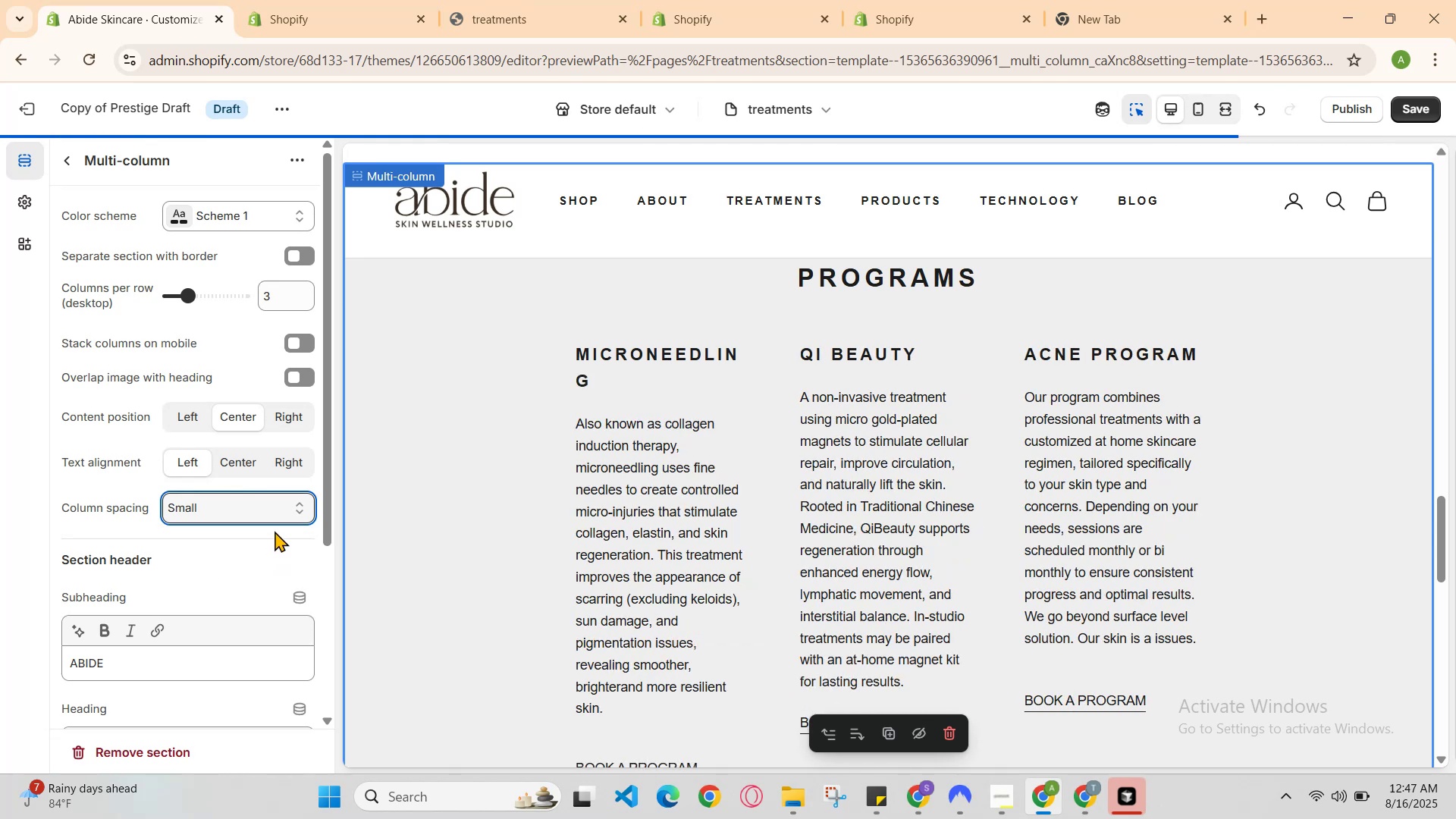 
left_click([275, 526])
 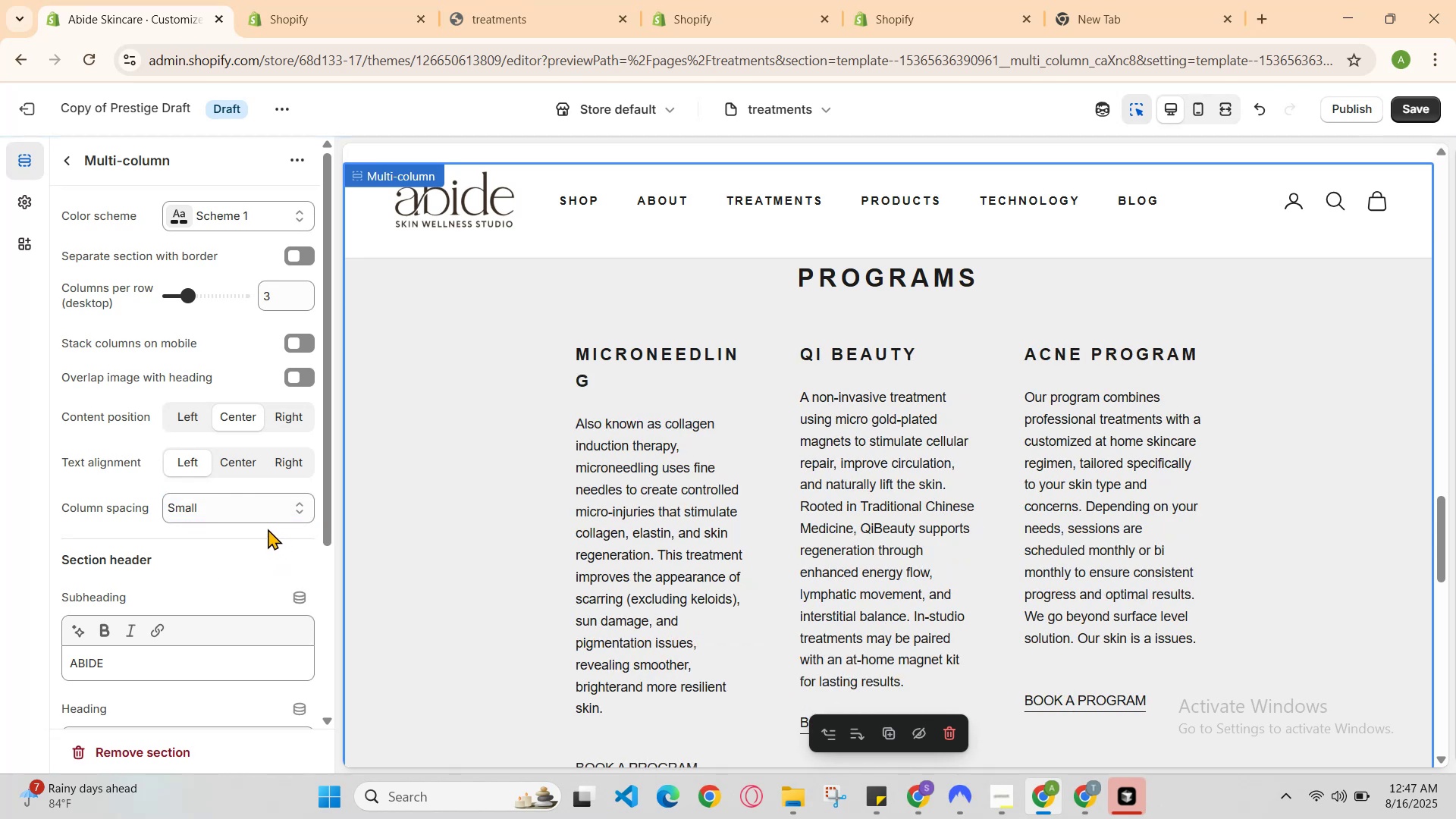 
left_click([266, 516])
 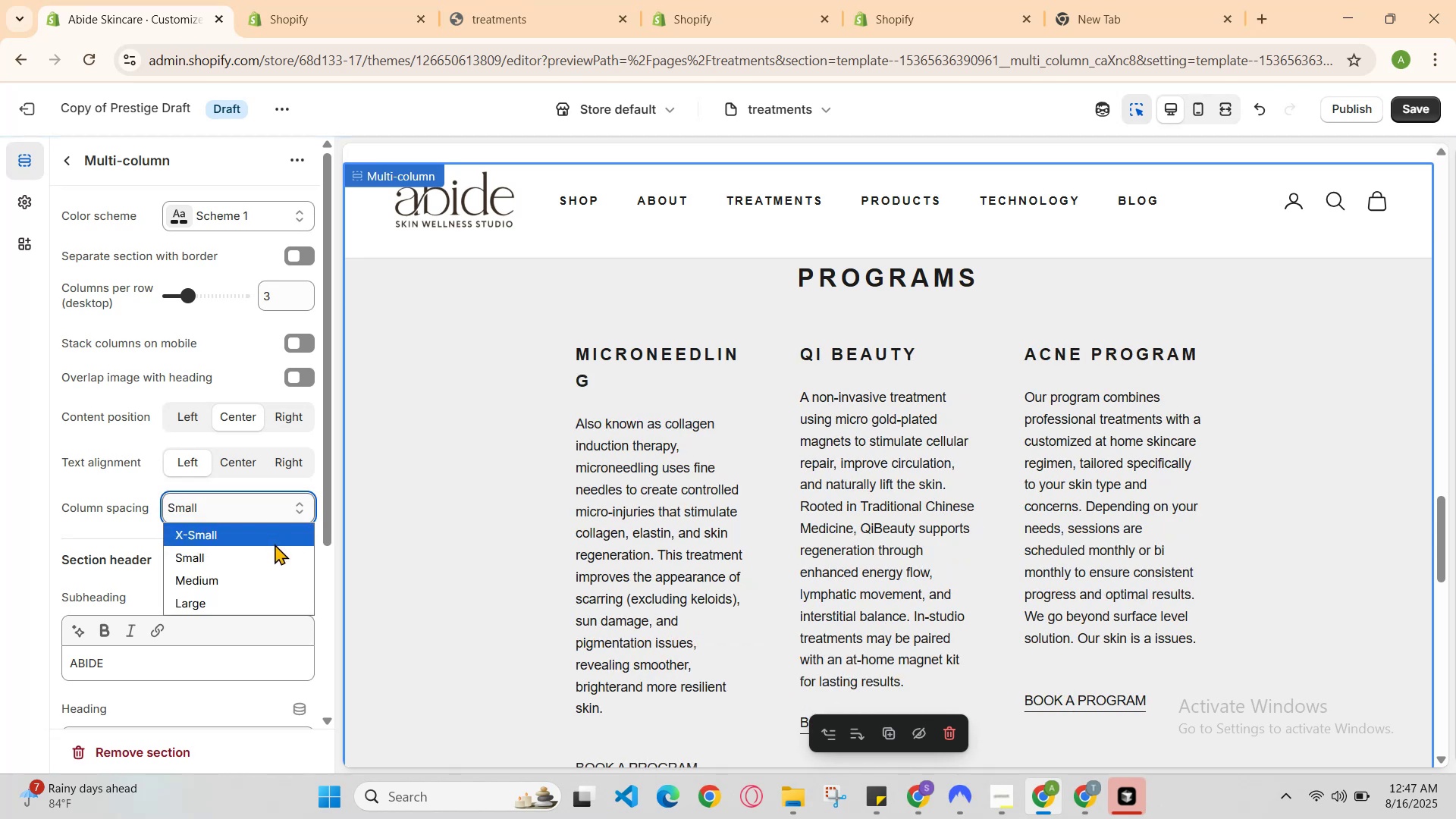 
left_click([275, 544])
 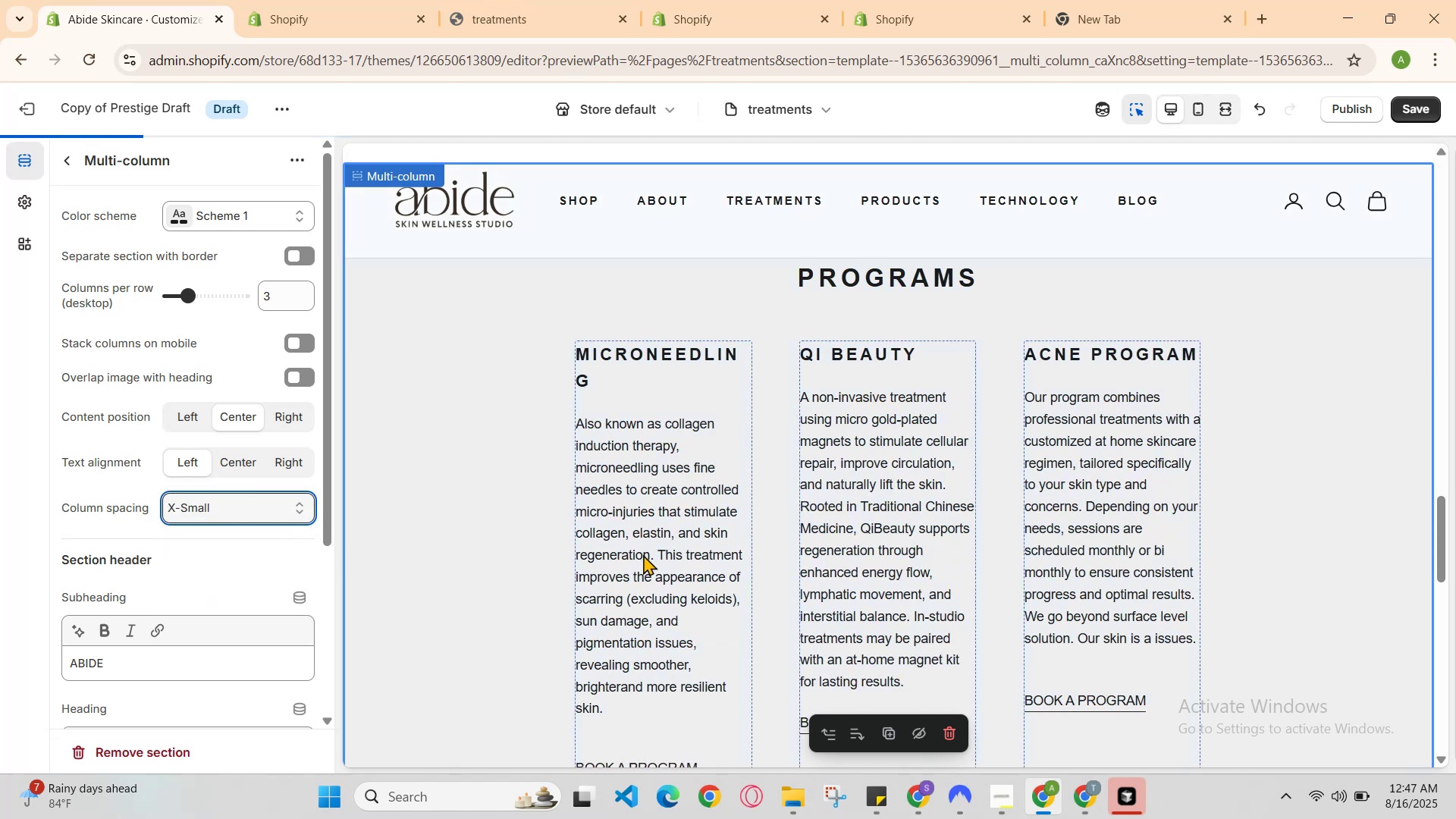 
scroll: coordinate [643, 554], scroll_direction: none, amount: 0.0
 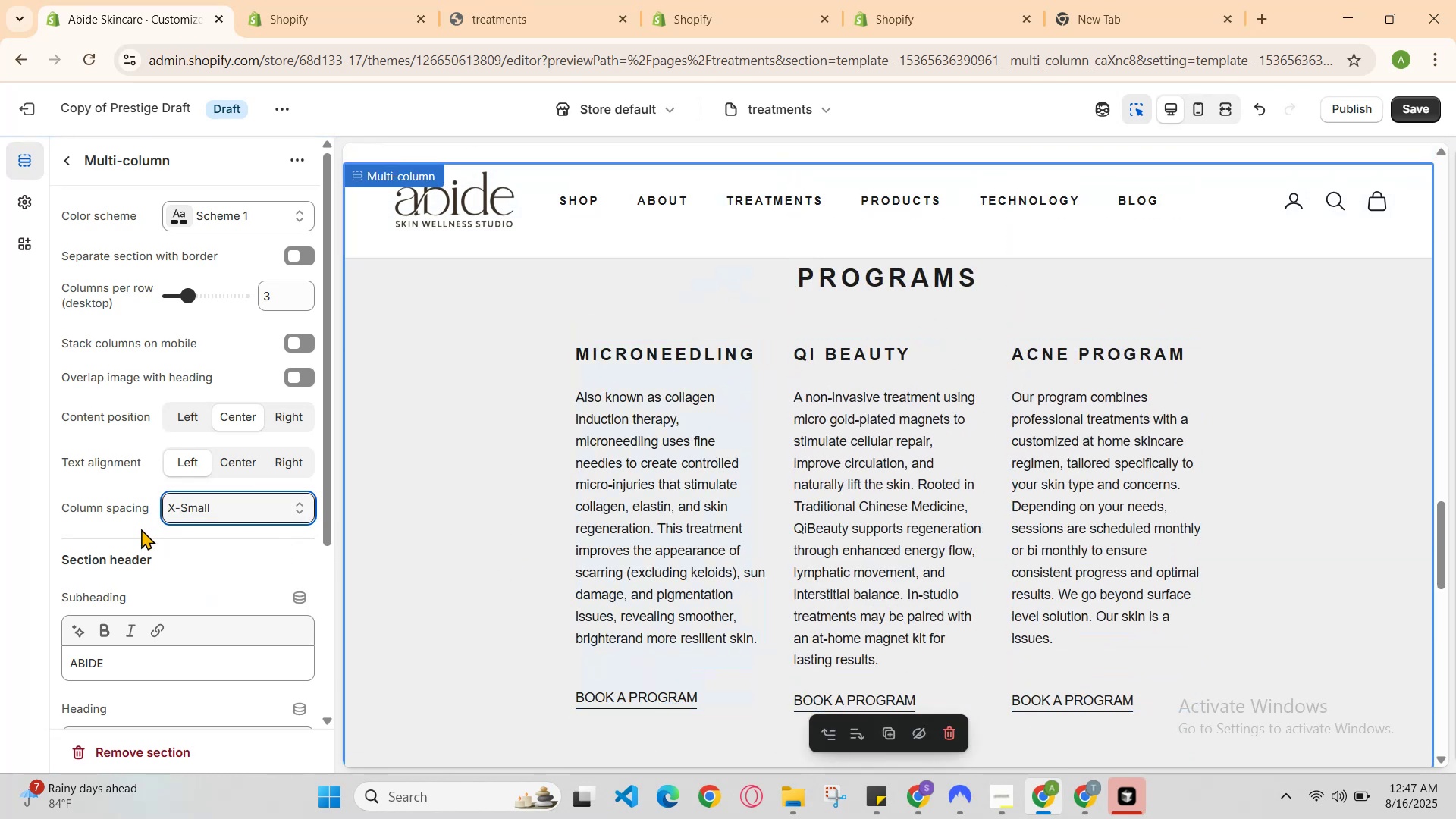 
left_click([231, 508])
 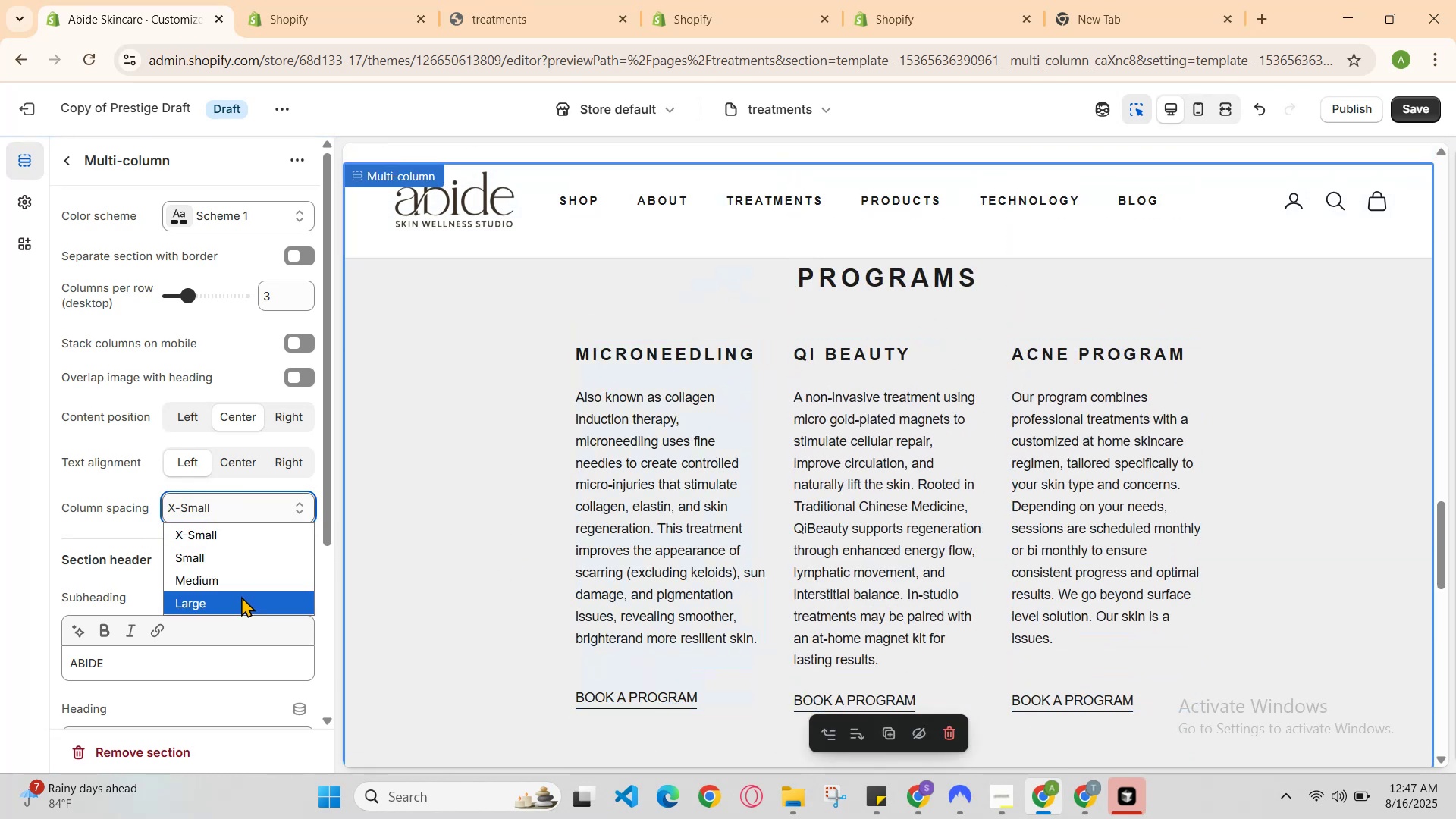 
left_click([243, 597])
 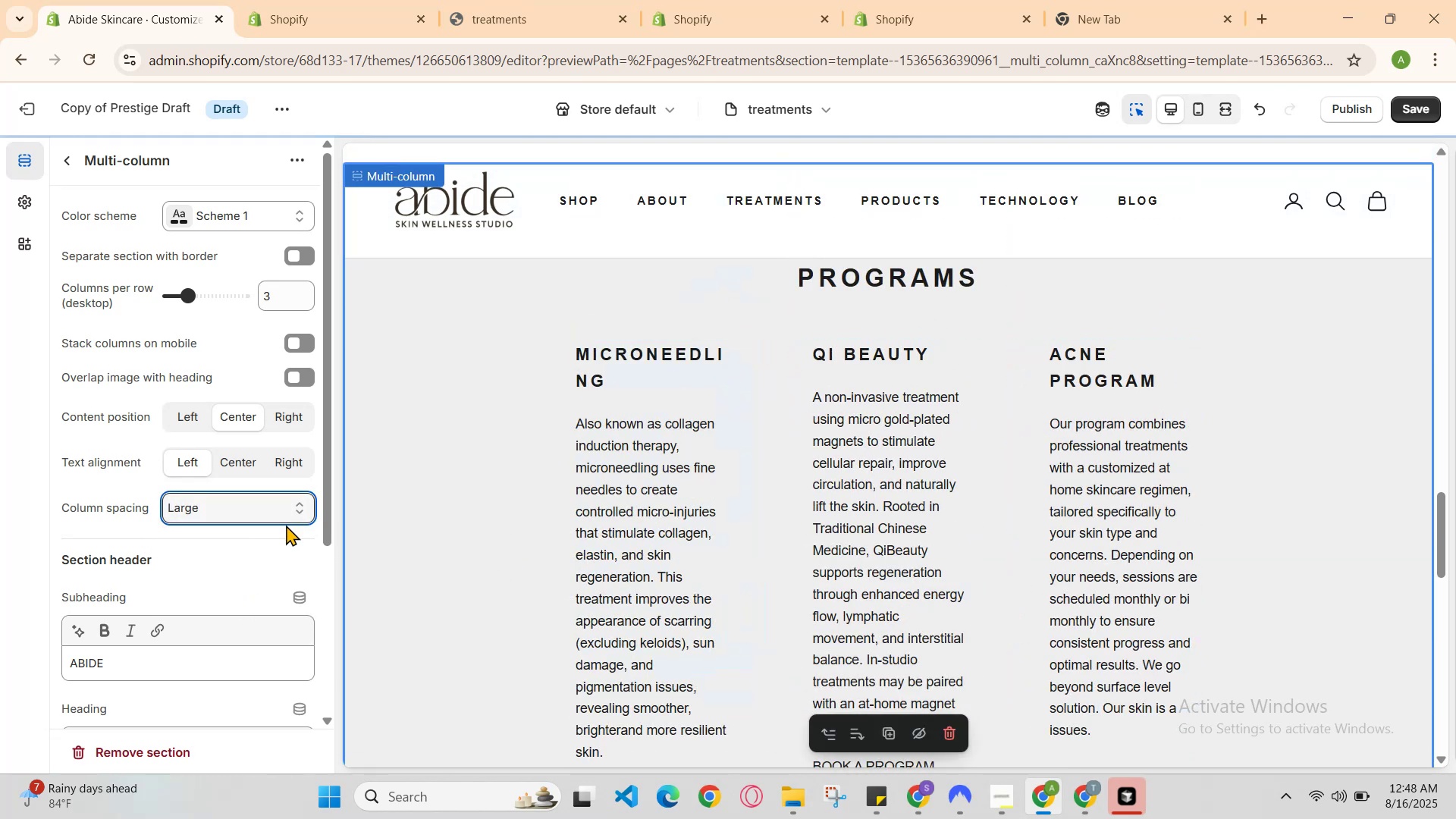 
left_click([263, 506])
 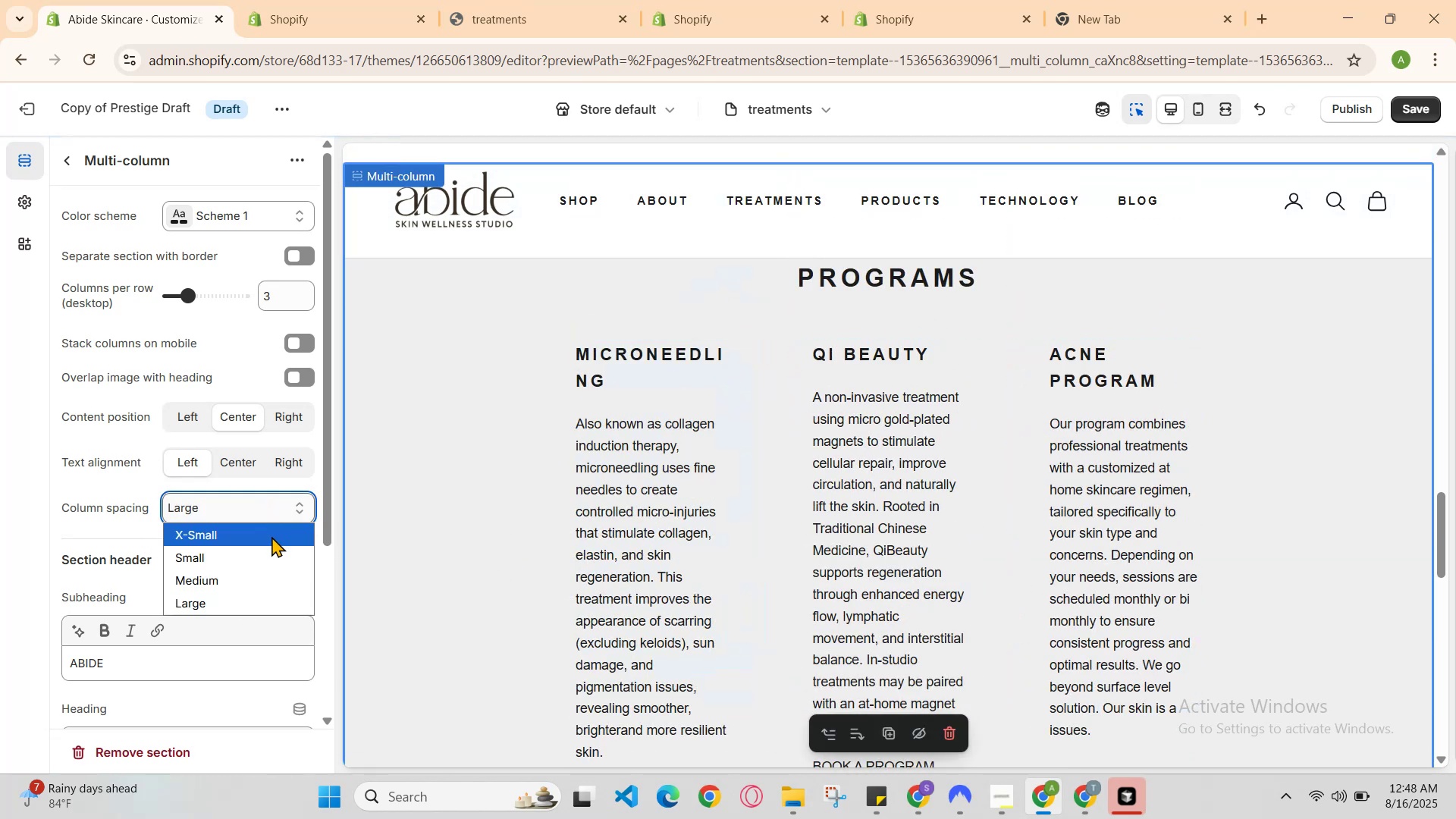 
left_click([271, 536])
 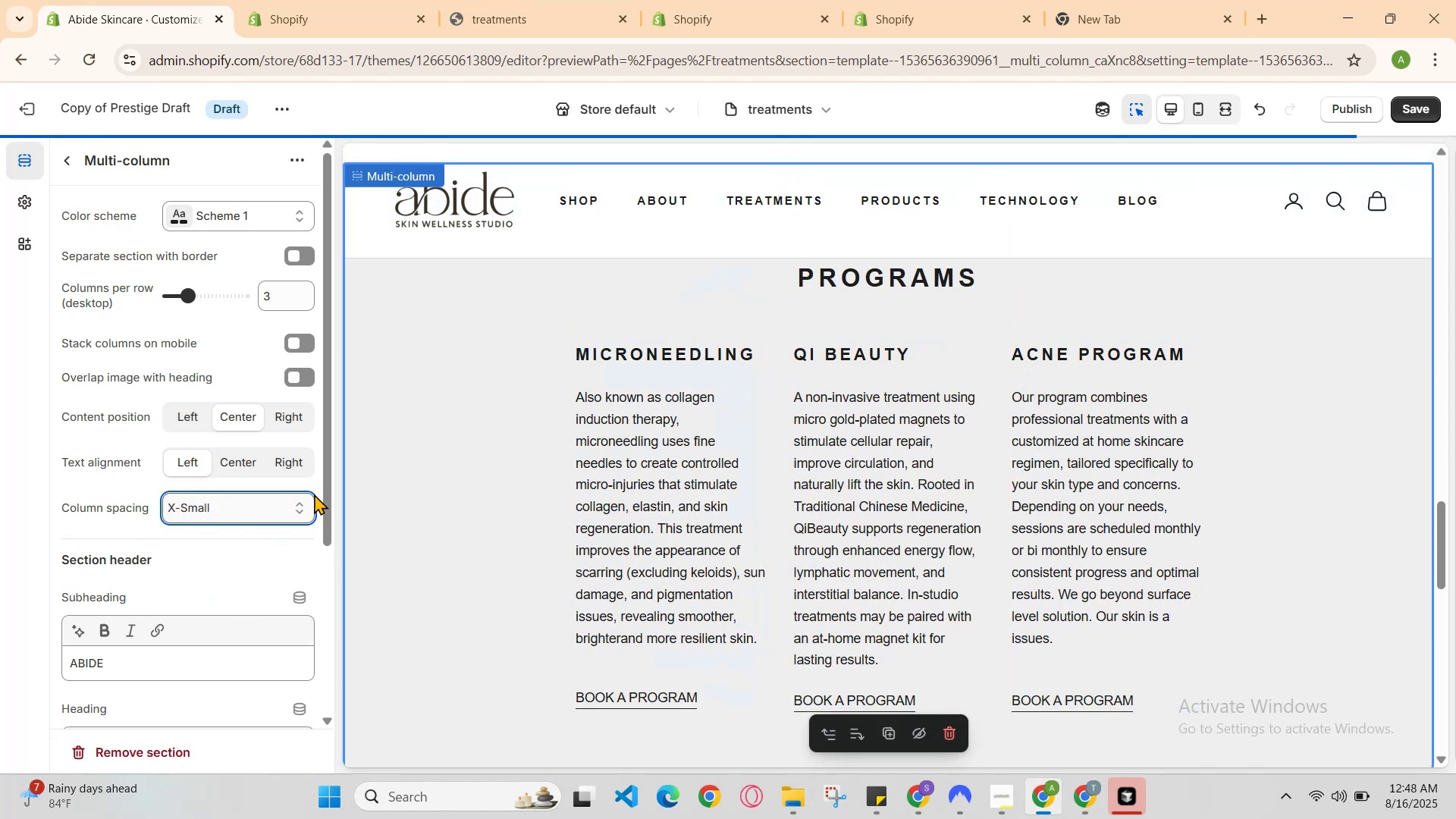 
scroll: coordinate [548, 563], scroll_direction: down, amount: 1.0
 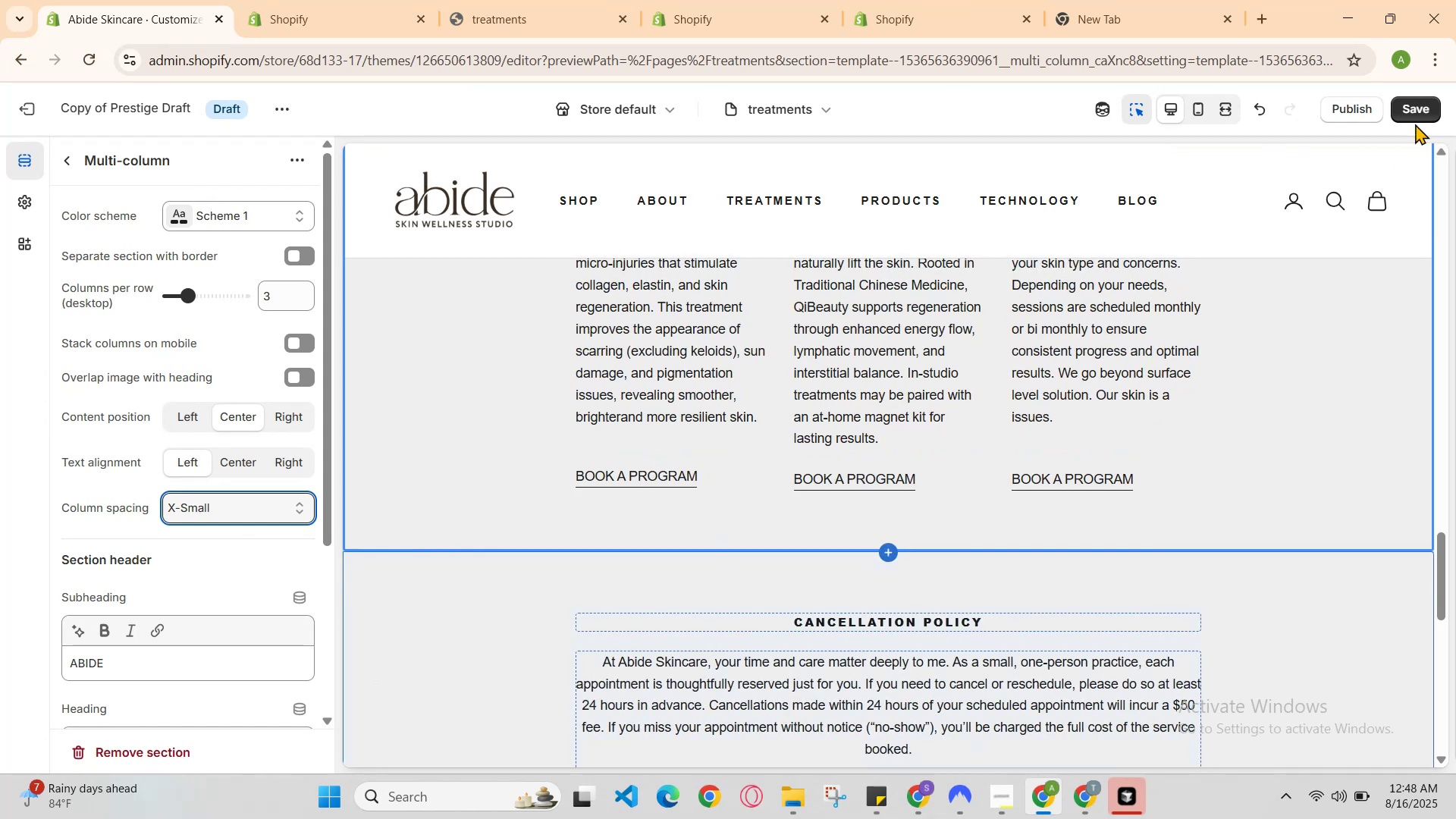 
left_click([1420, 118])
 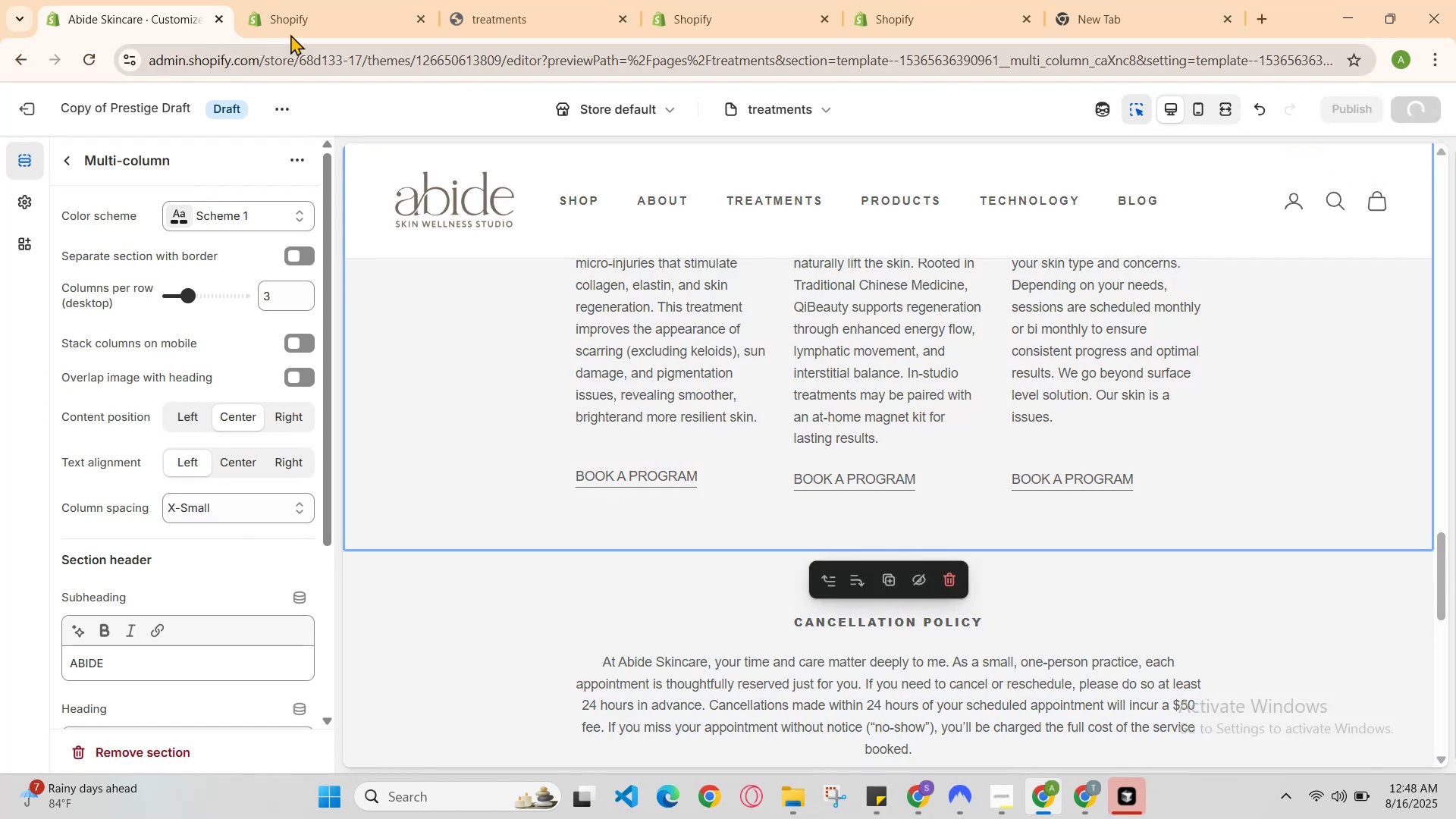 
left_click([519, 0])
 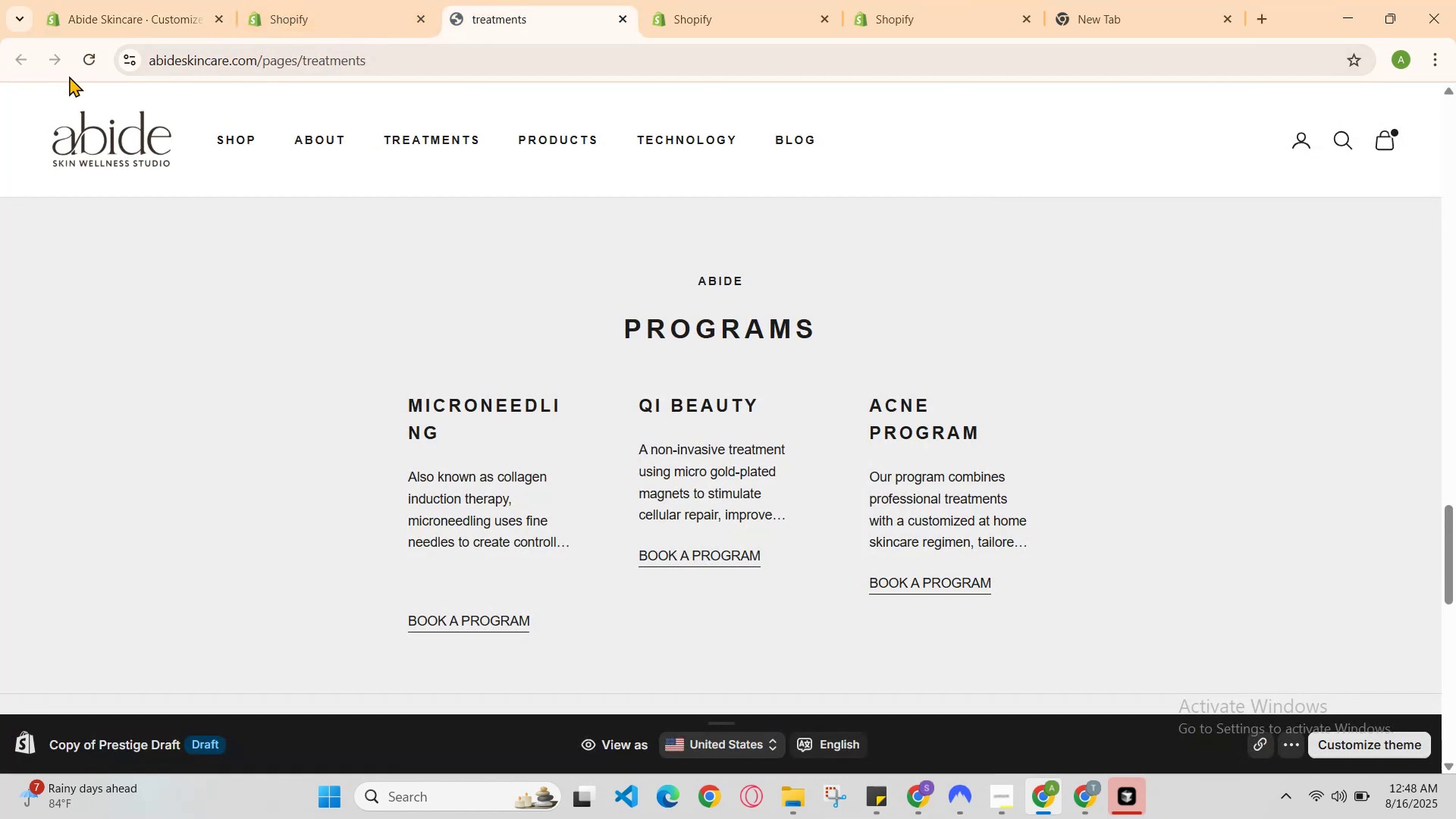 
left_click([83, 76])
 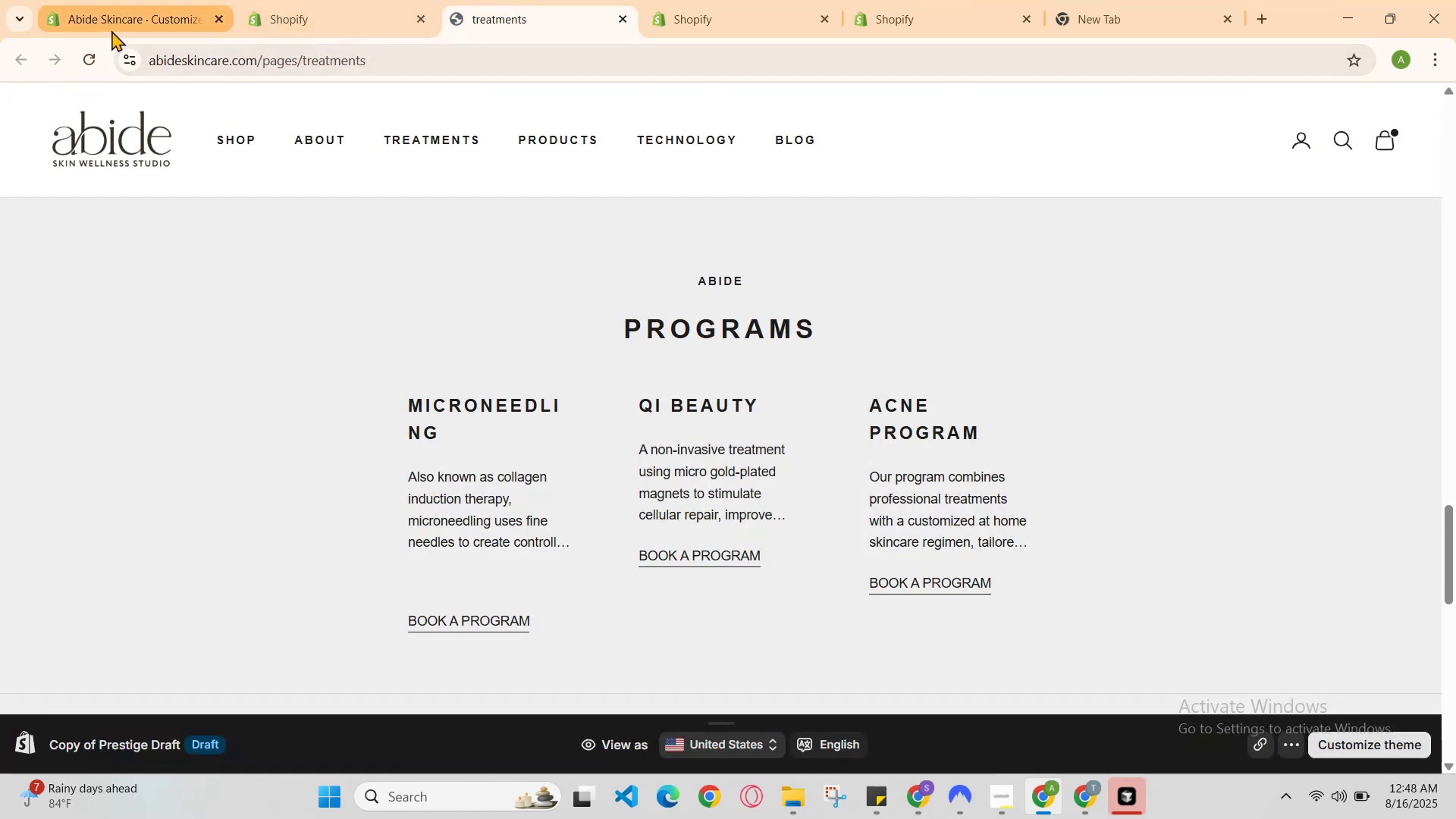 
left_click([86, 52])
 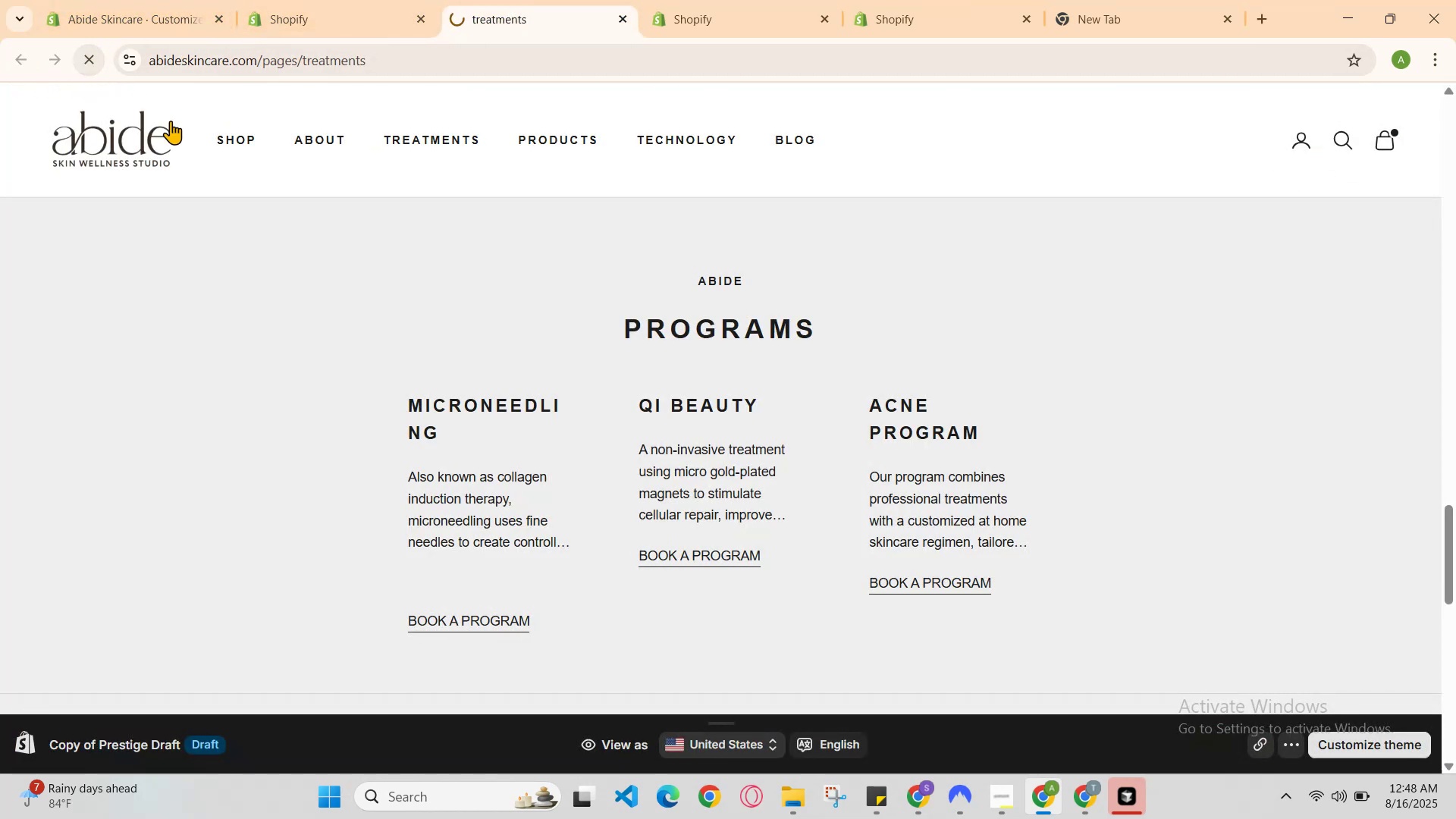 
scroll: coordinate [513, 336], scroll_direction: down, amount: 1.0
 